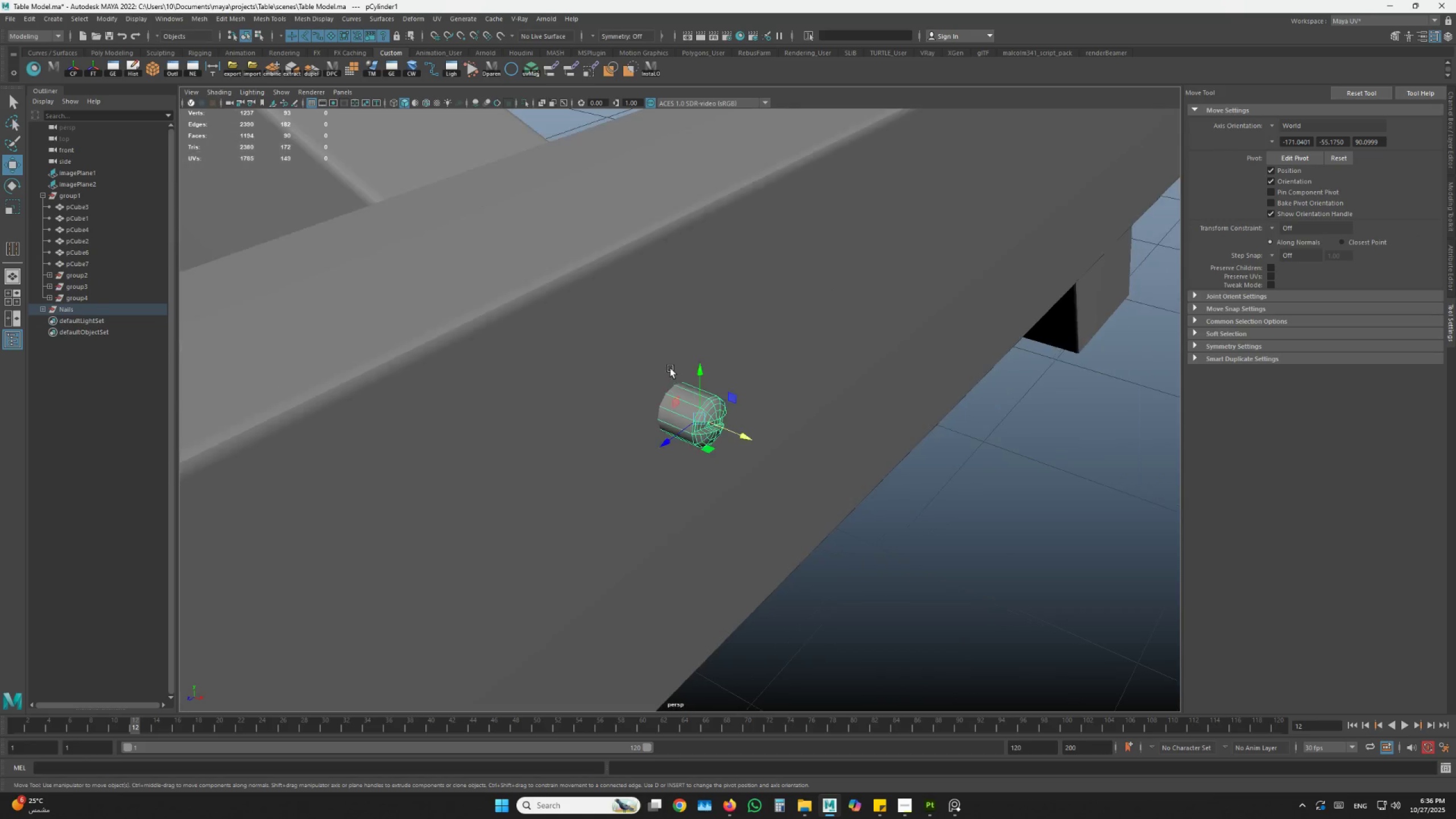 
hold_key(key=AltLeft, duration=0.31)
left_click_drag(start_coordinate=[649, 368], to_coordinate=[623, 352])
 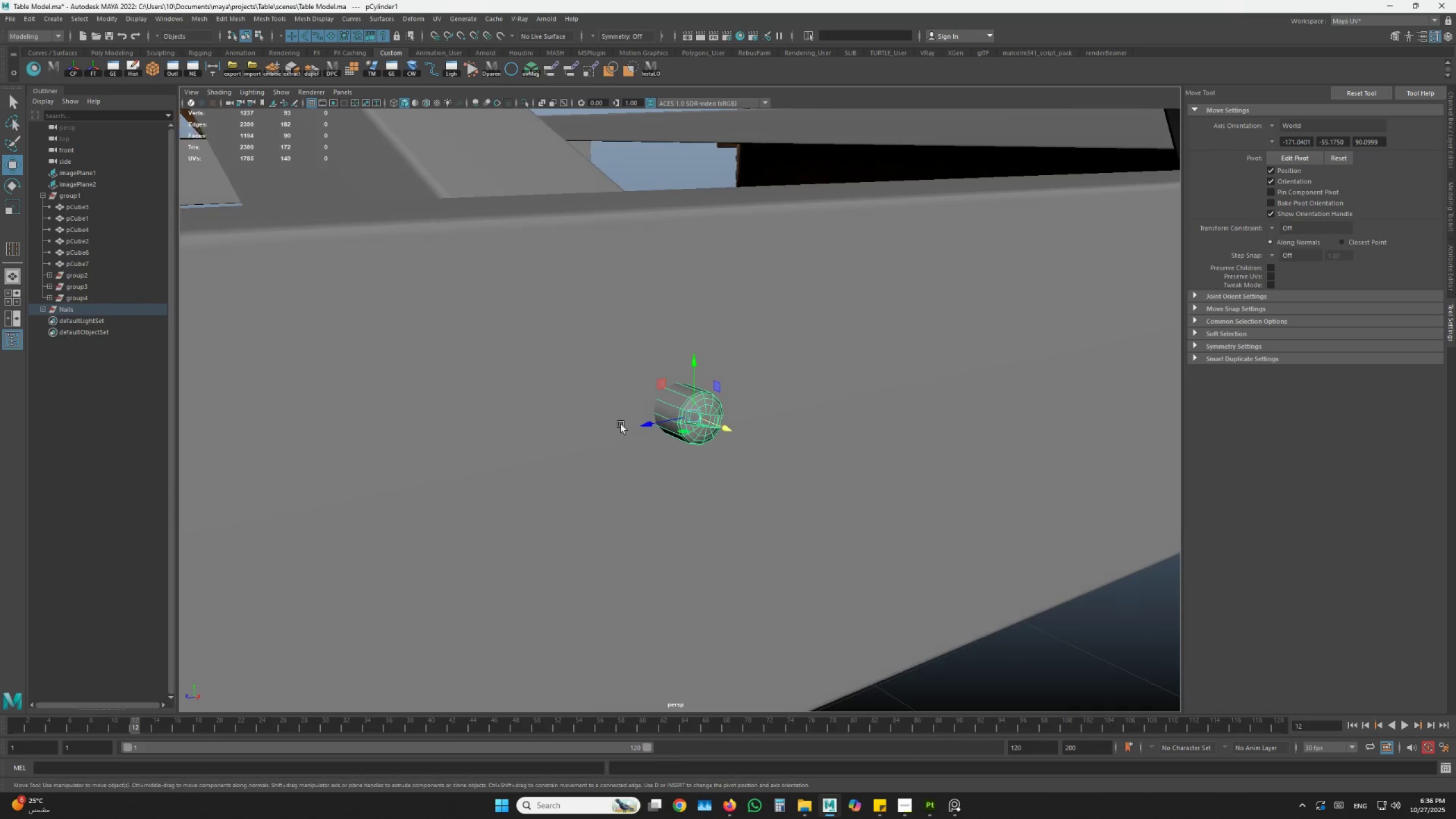 
key(Space)
 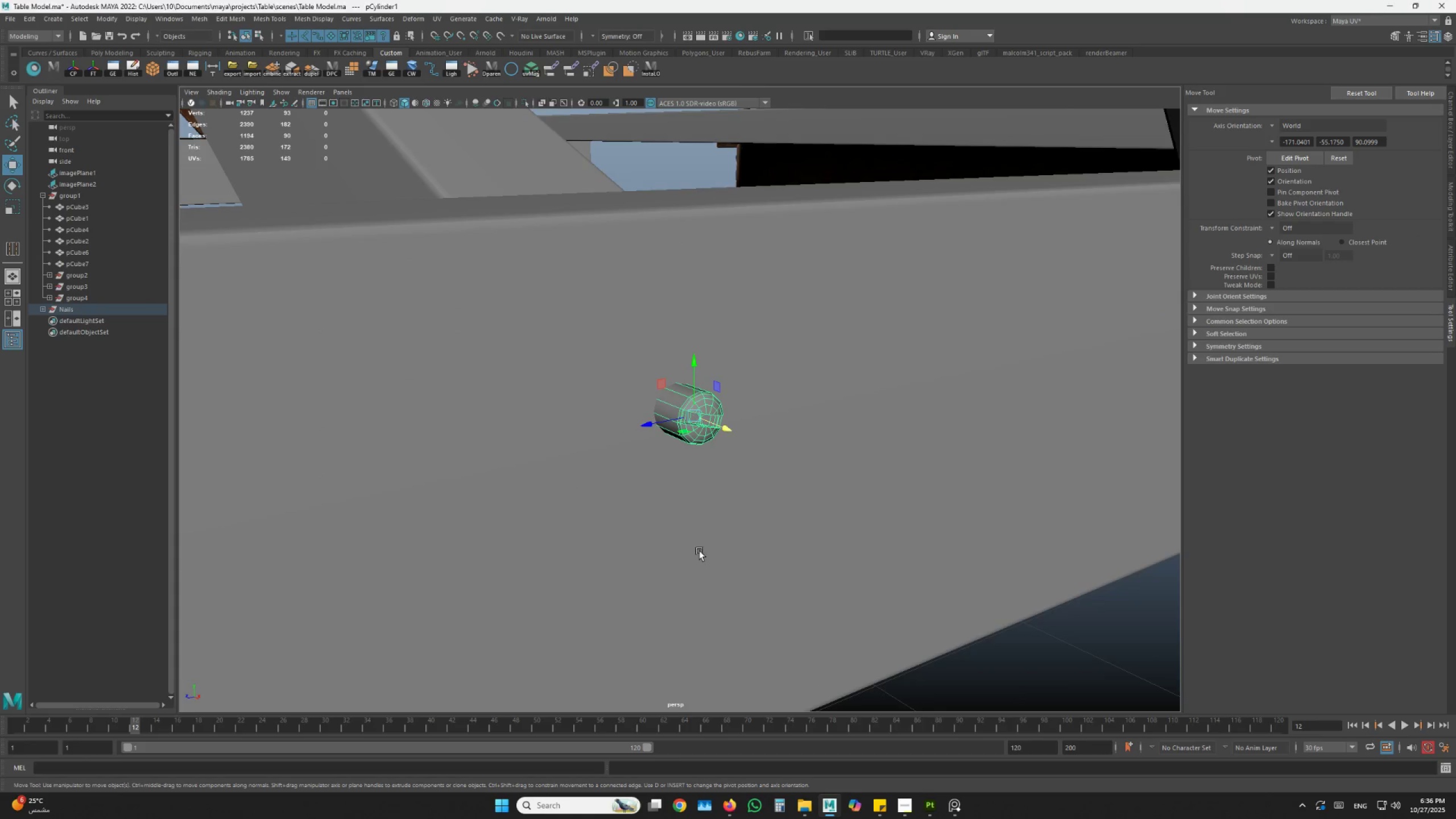 
key(Space)
 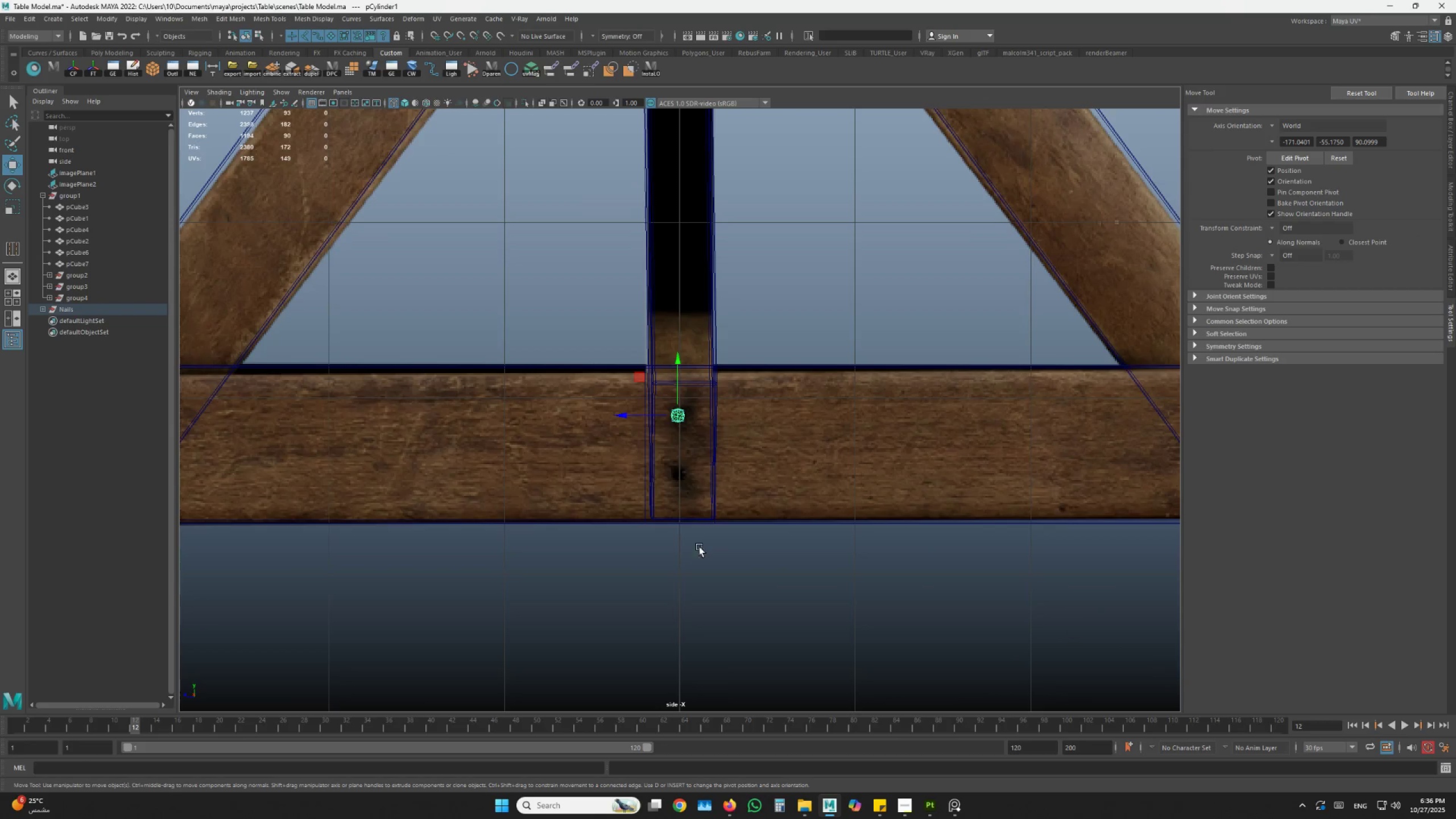 
scroll: coordinate [677, 490], scroll_direction: up, amount: 14.0
 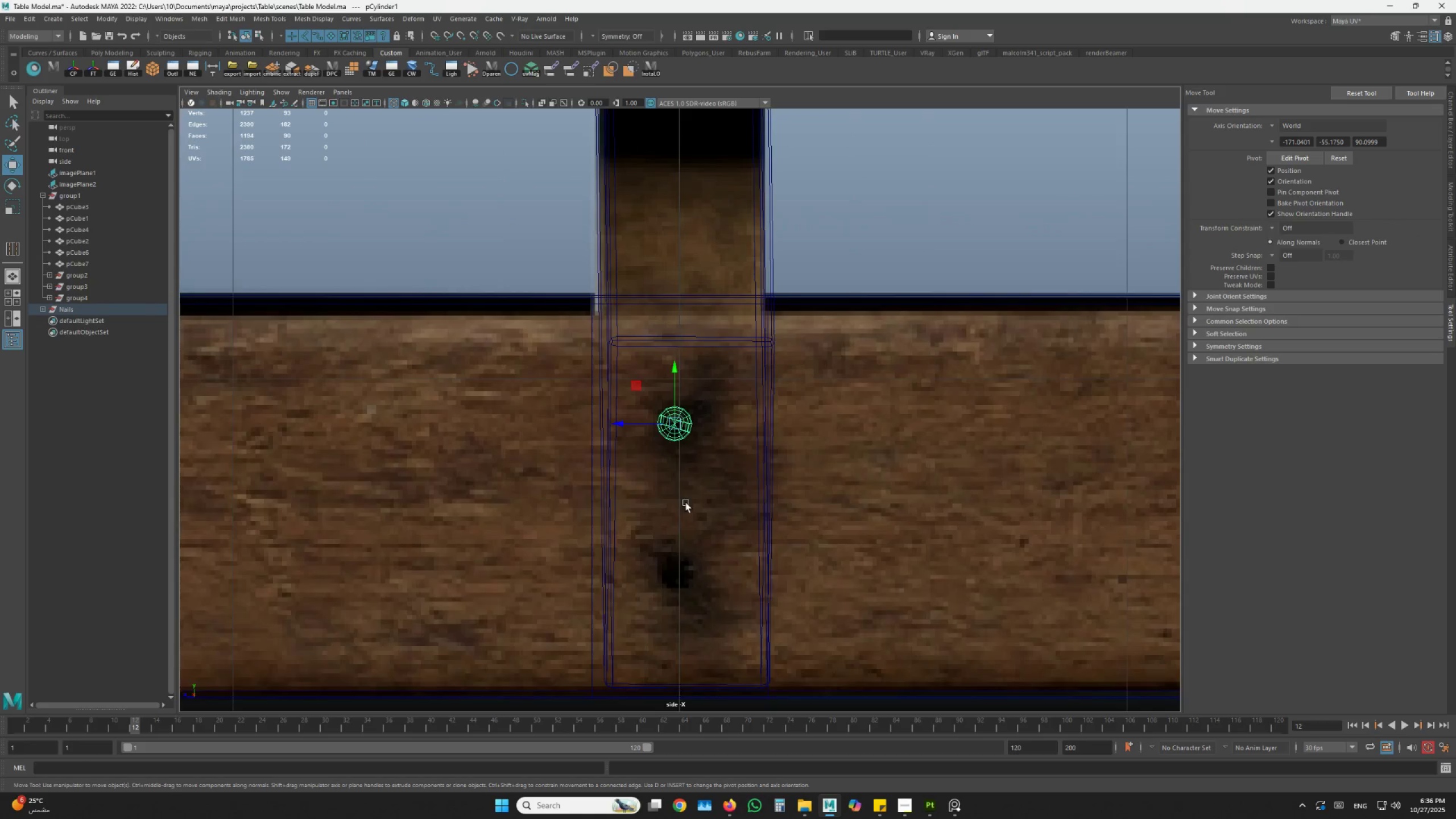 
hold_key(key=AltLeft, duration=0.39)
 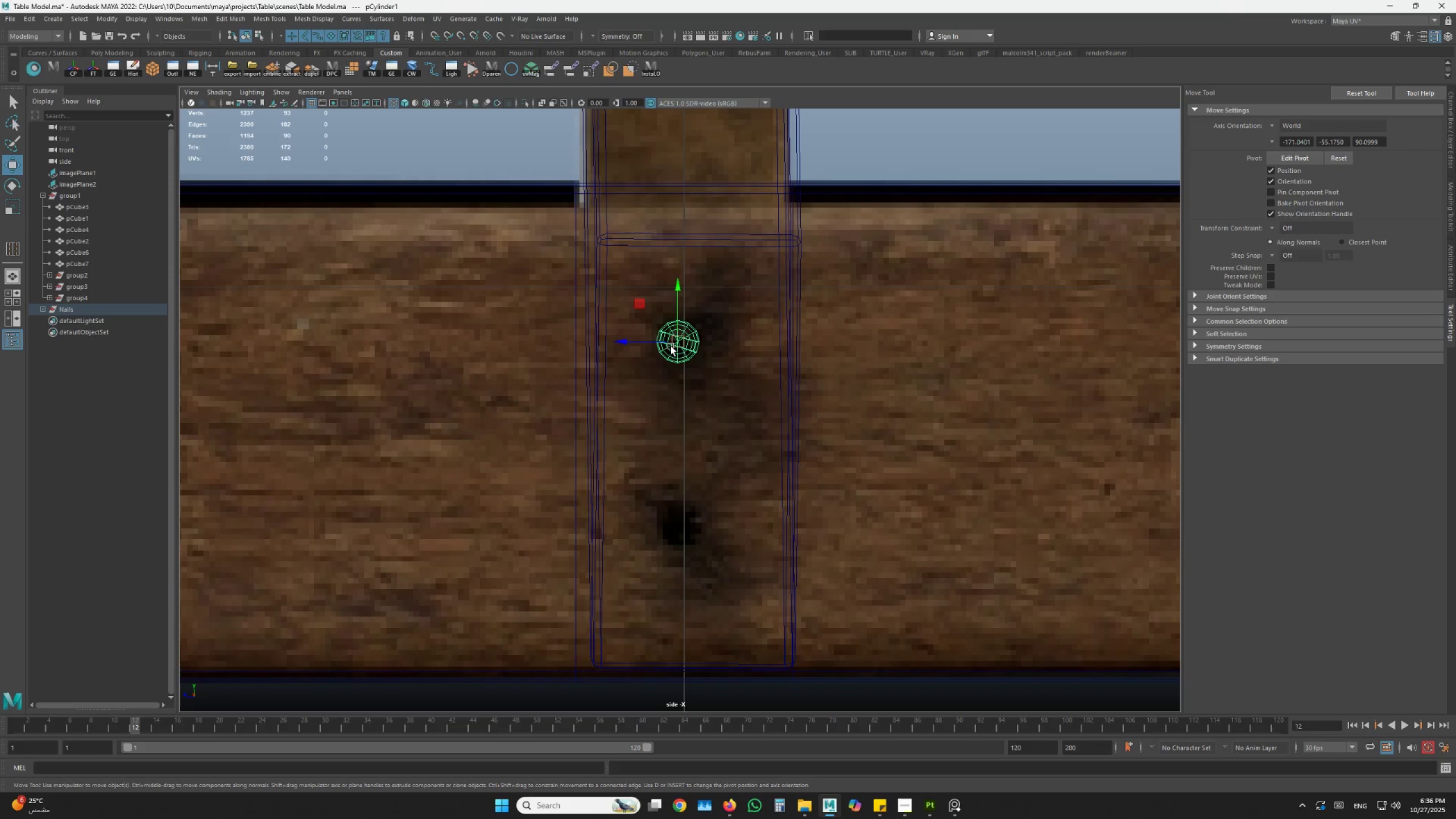 
hold_key(key=ControlLeft, duration=1.48)
 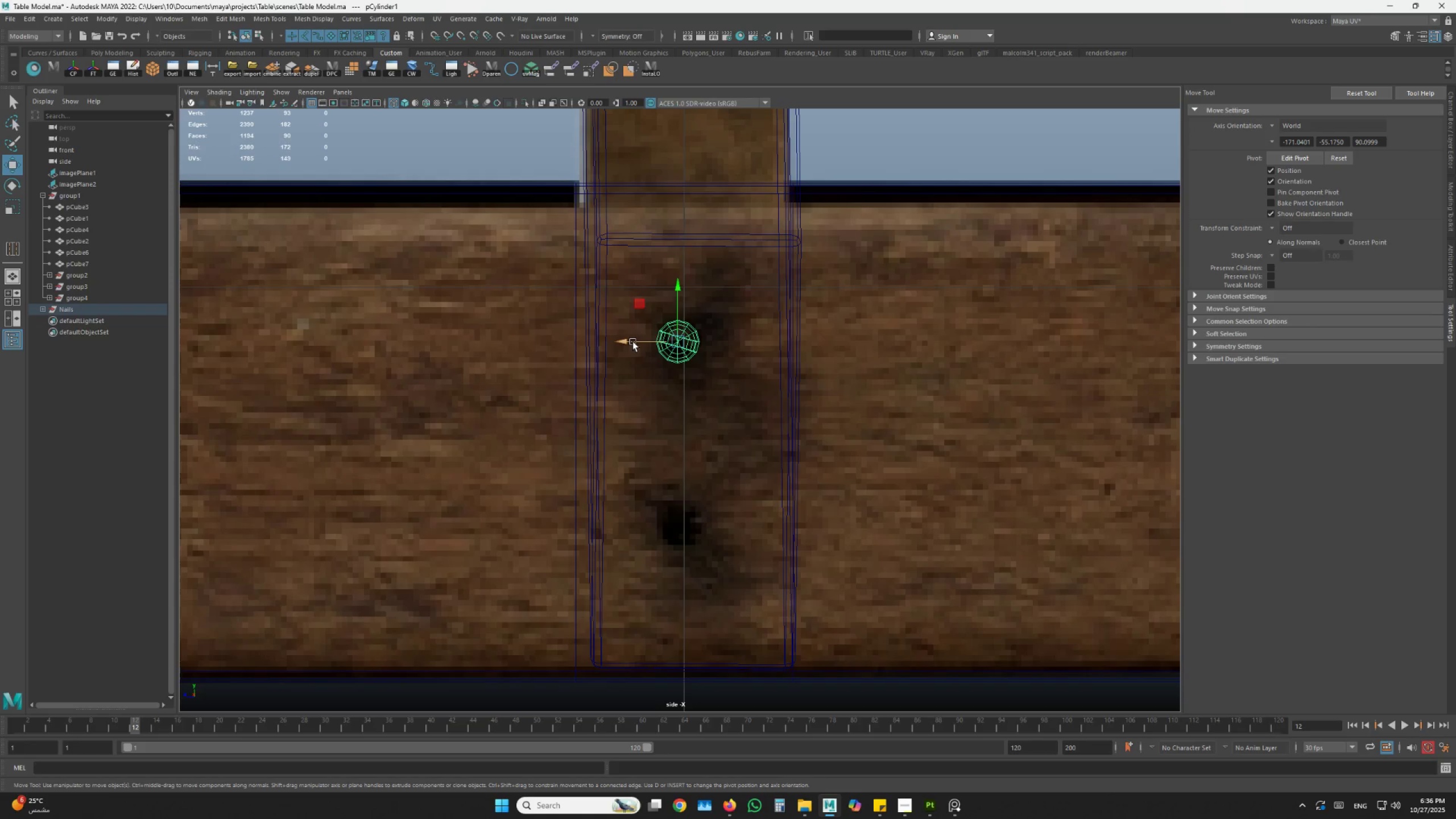 
left_click([633, 342])
 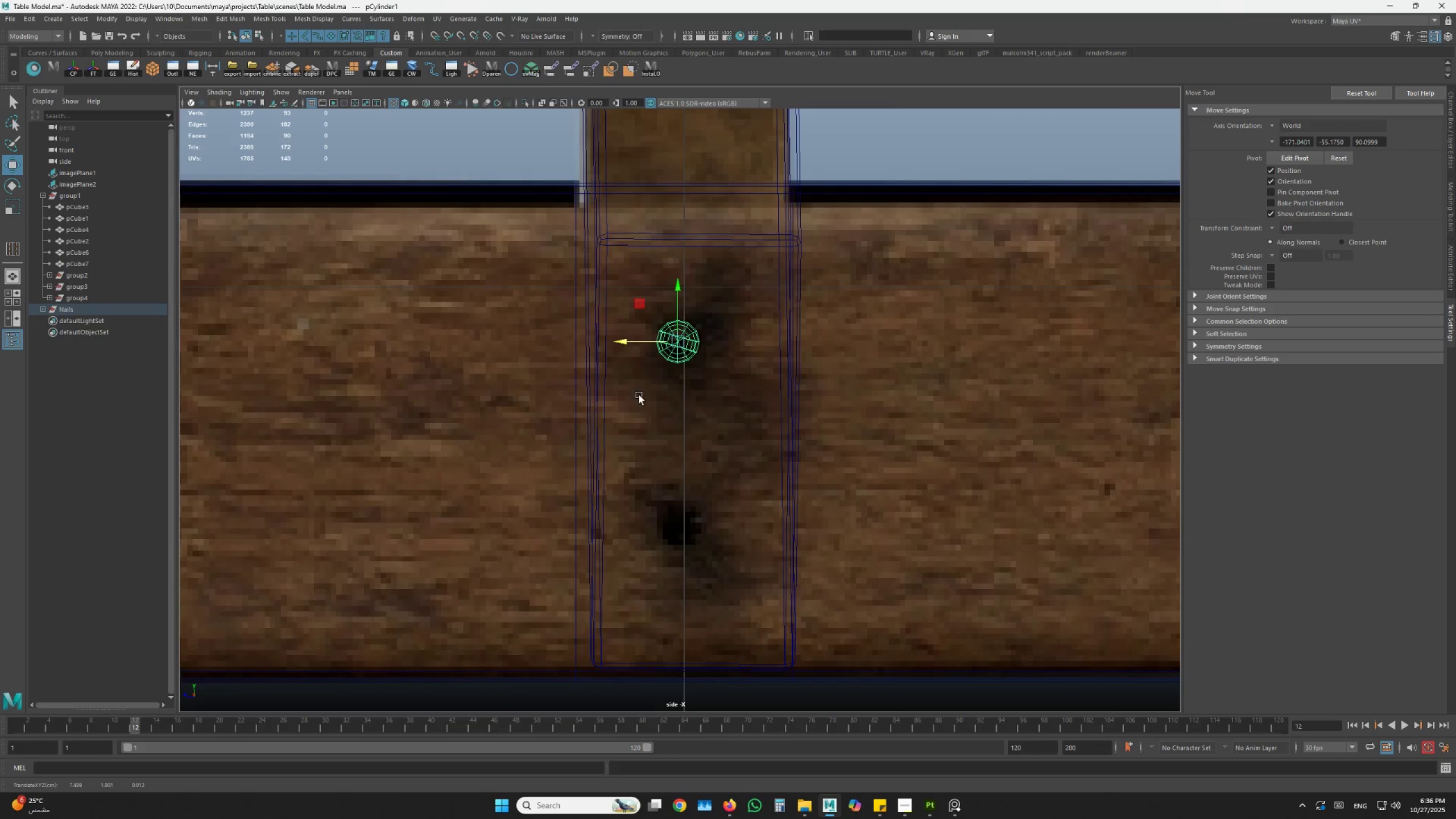 
scroll: coordinate [641, 400], scroll_direction: down, amount: 2.0
 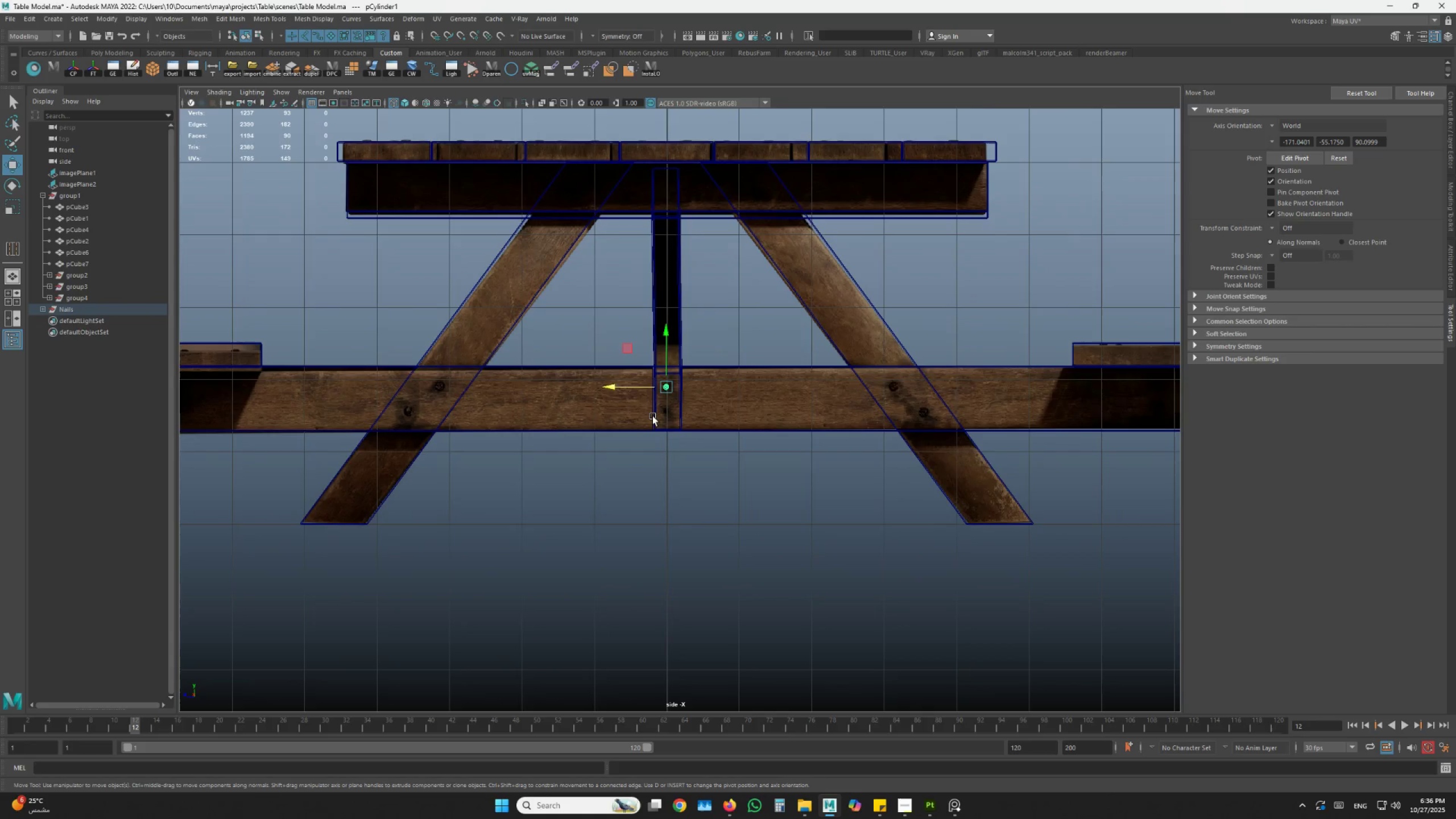 
hold_key(key=AltLeft, duration=0.95)
scroll: coordinate [655, 513], scroll_direction: up, amount: 12.0
 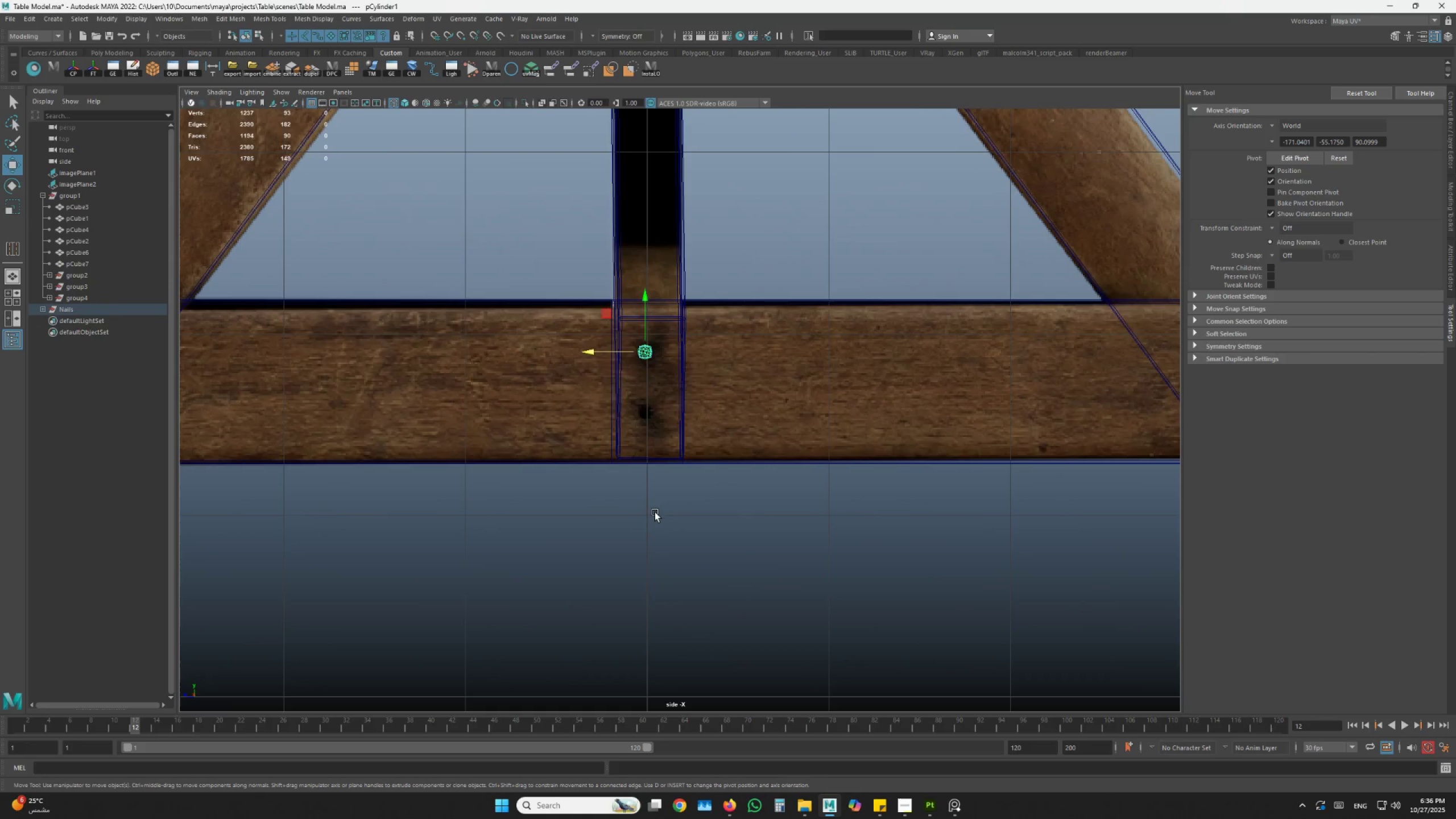 
hold_key(key=X, duration=1.05)
 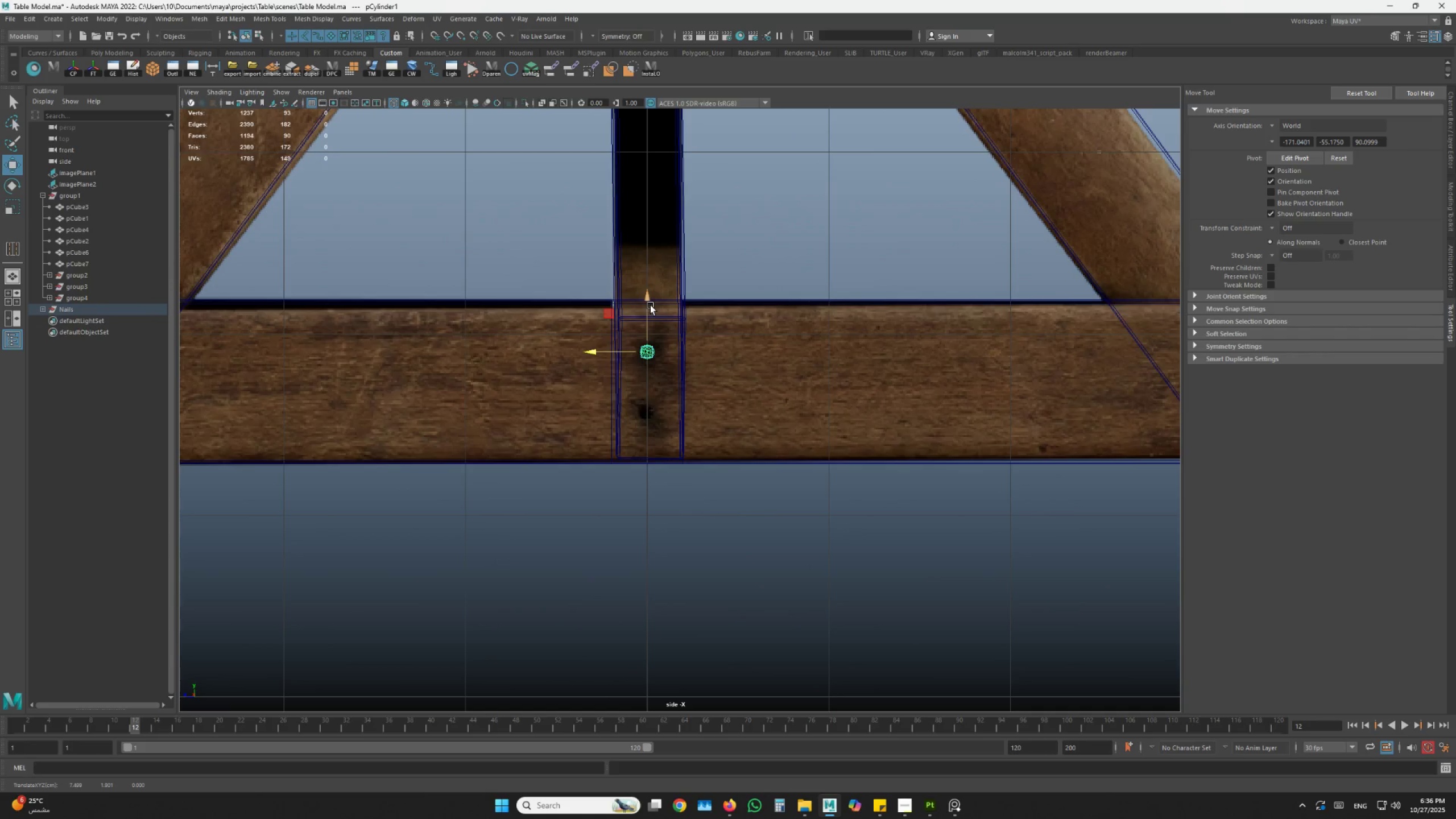 
key(Control+D)
 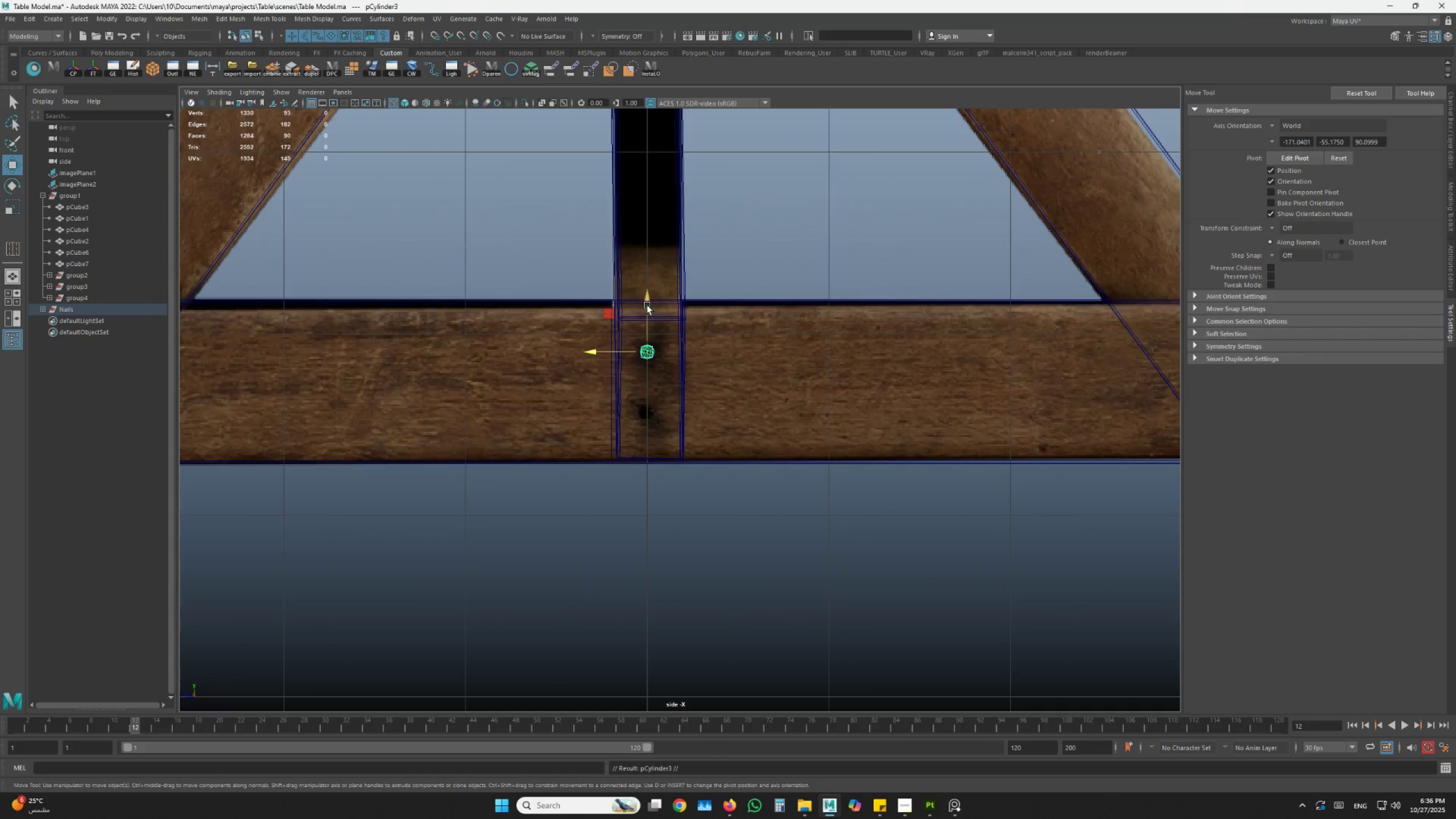 
left_click_drag(start_coordinate=[647, 305], to_coordinate=[648, 367])
 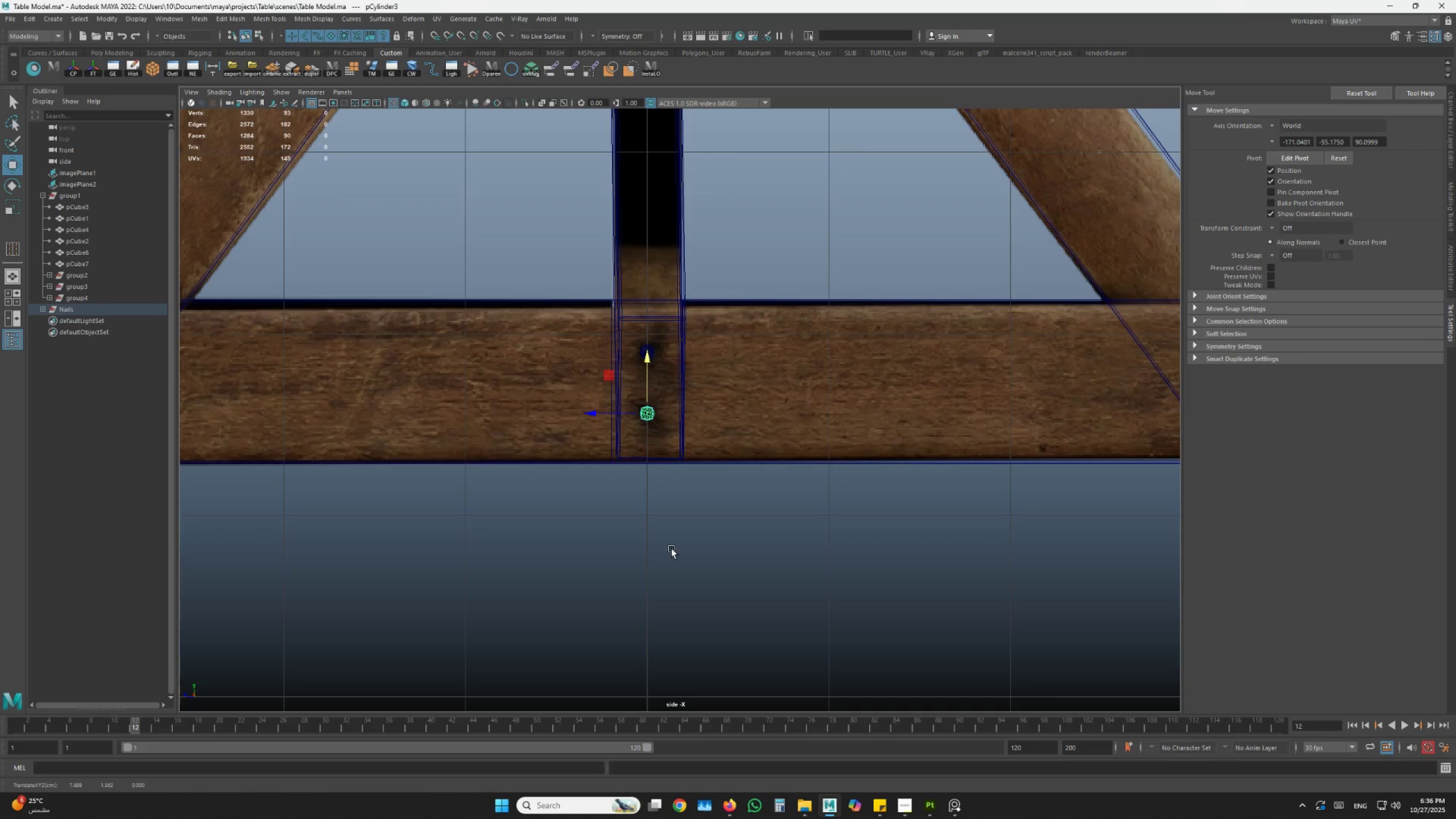 
hold_key(key=AltLeft, duration=0.5)
 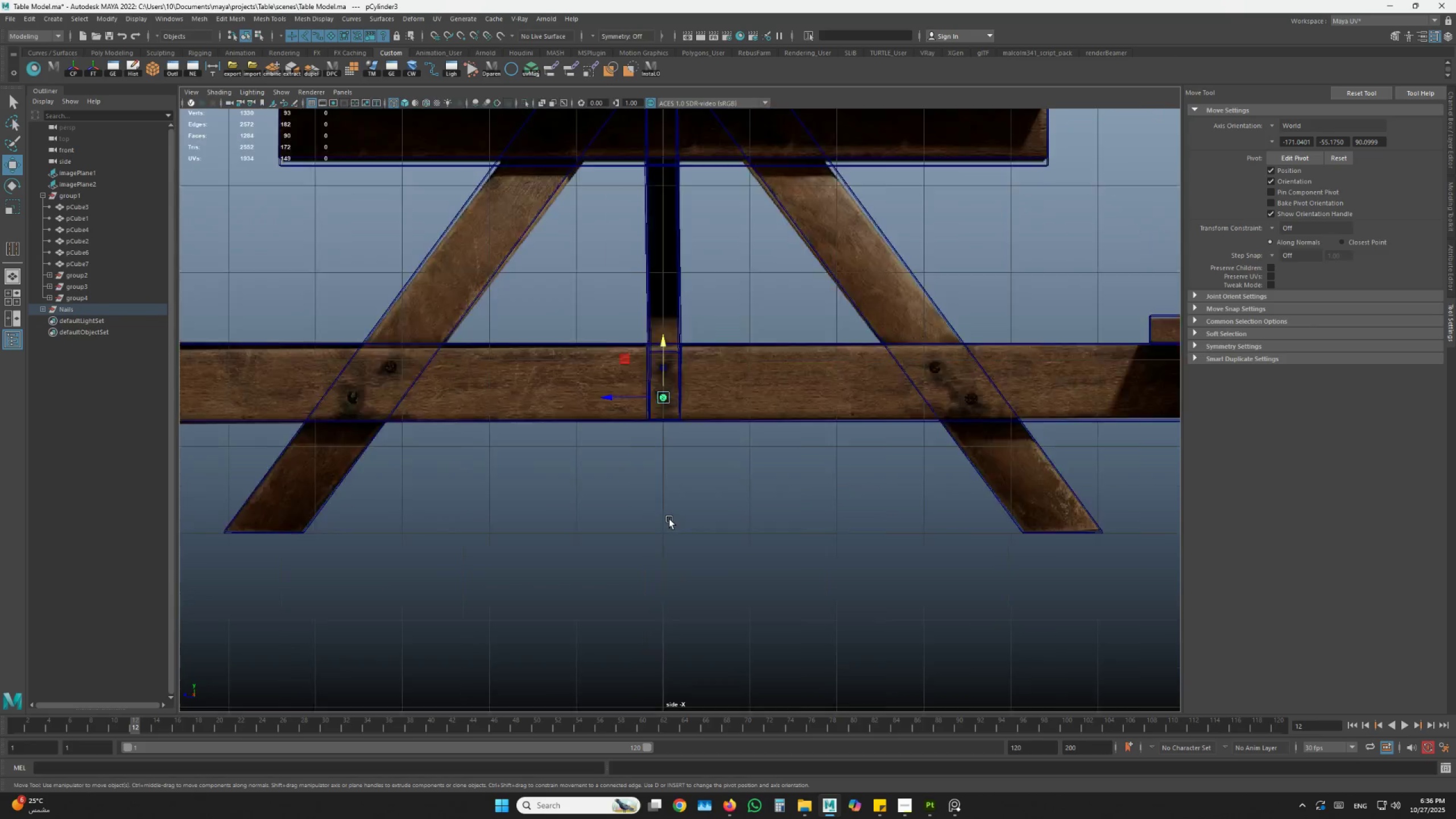 
scroll: coordinate [669, 519], scroll_direction: down, amount: 3.0
 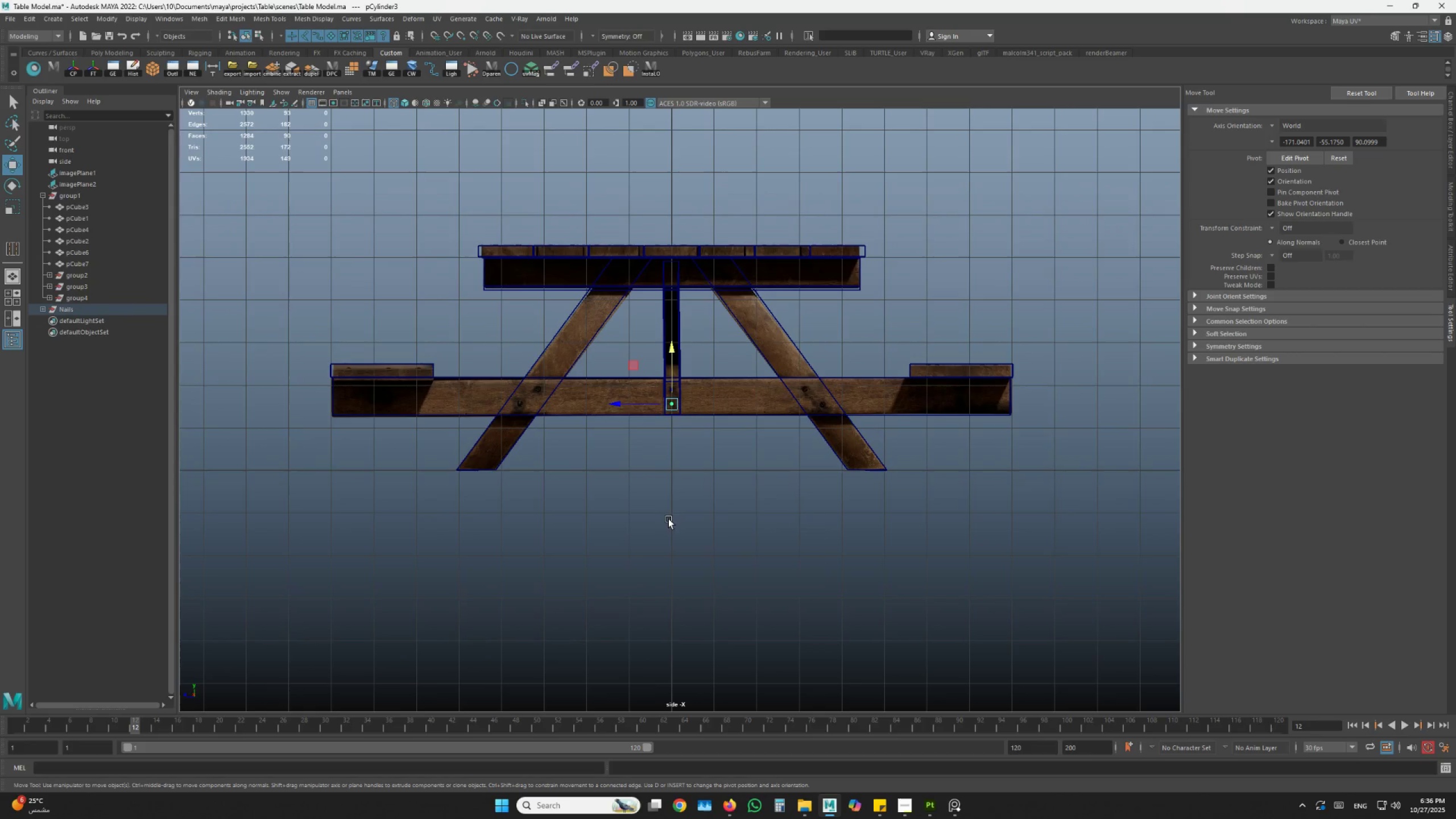 
hold_key(key=AltLeft, duration=1.51)
scroll: coordinate [605, 500], scroll_direction: up, amount: 9.0
 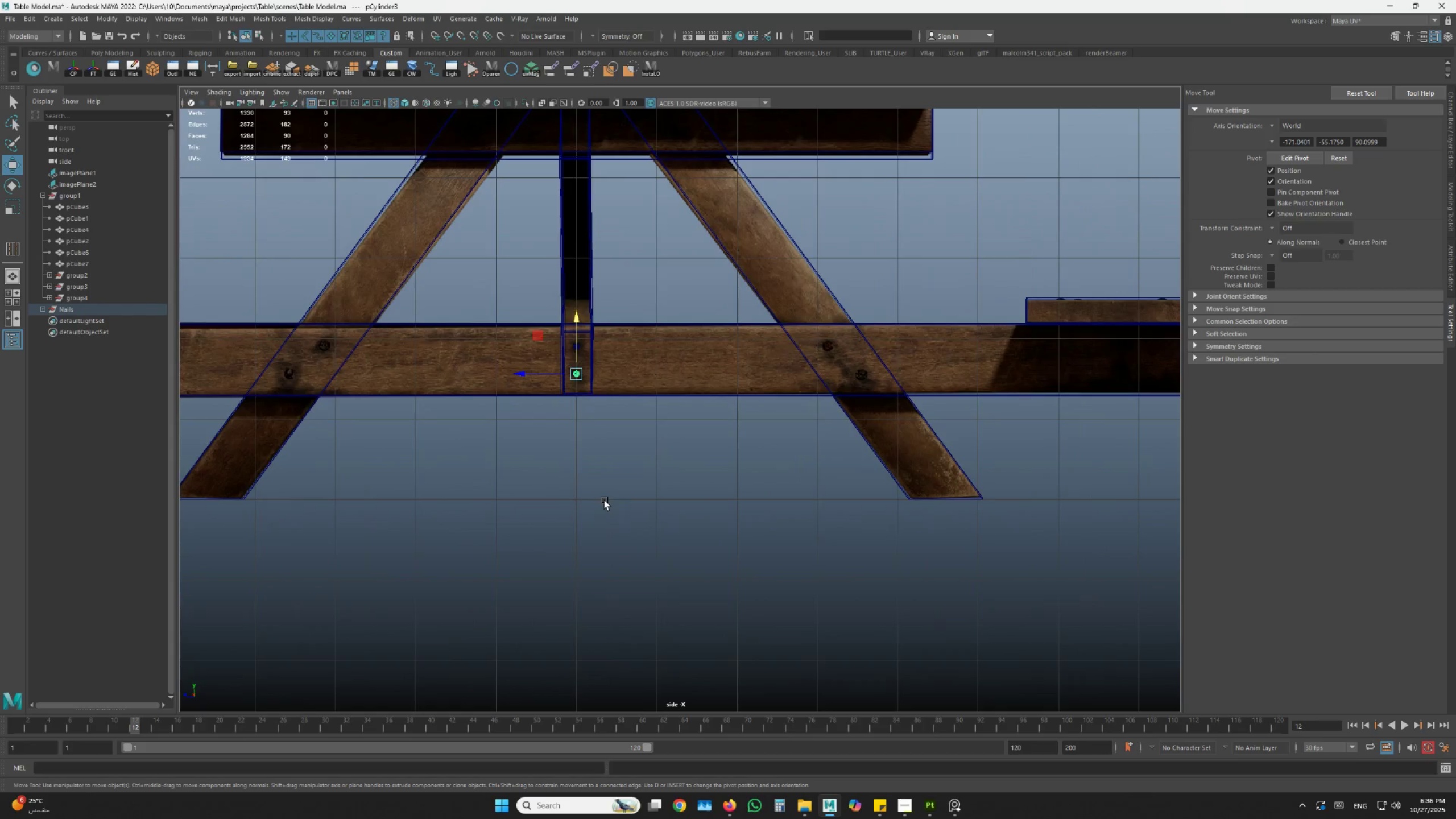 
key(Alt+AltLeft)
 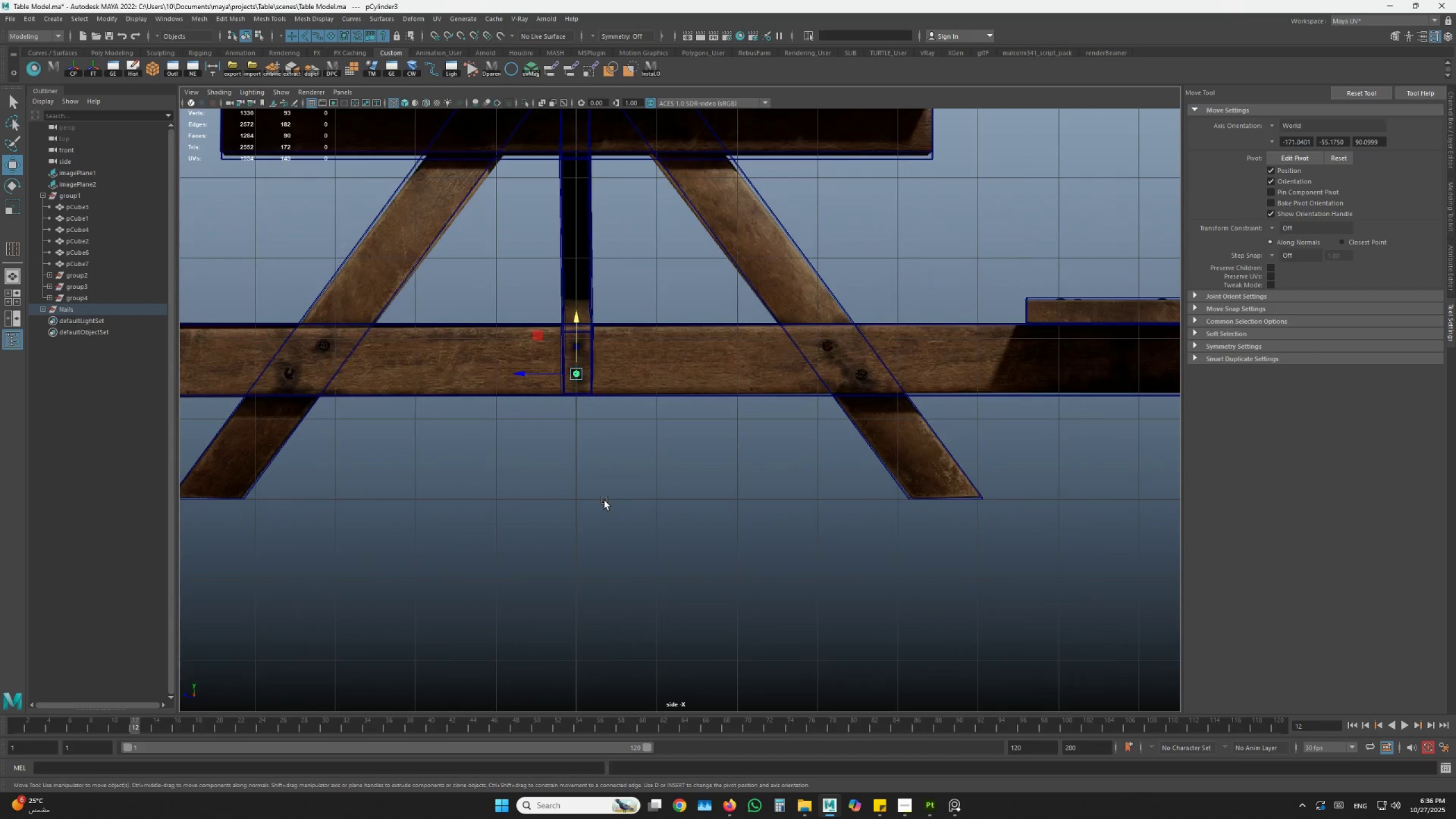 
key(Alt+AltLeft)
 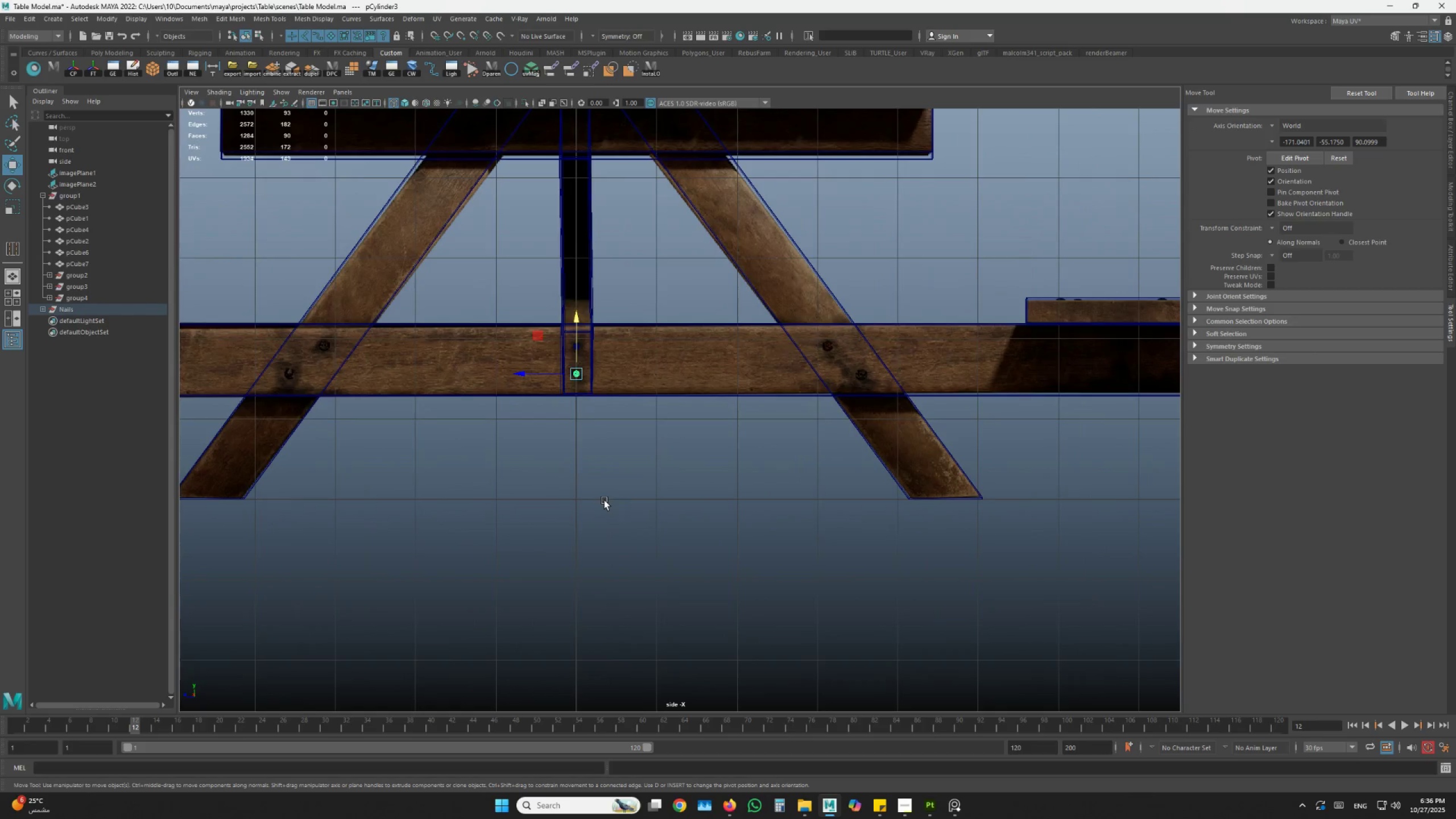 
key(Alt+AltLeft)
 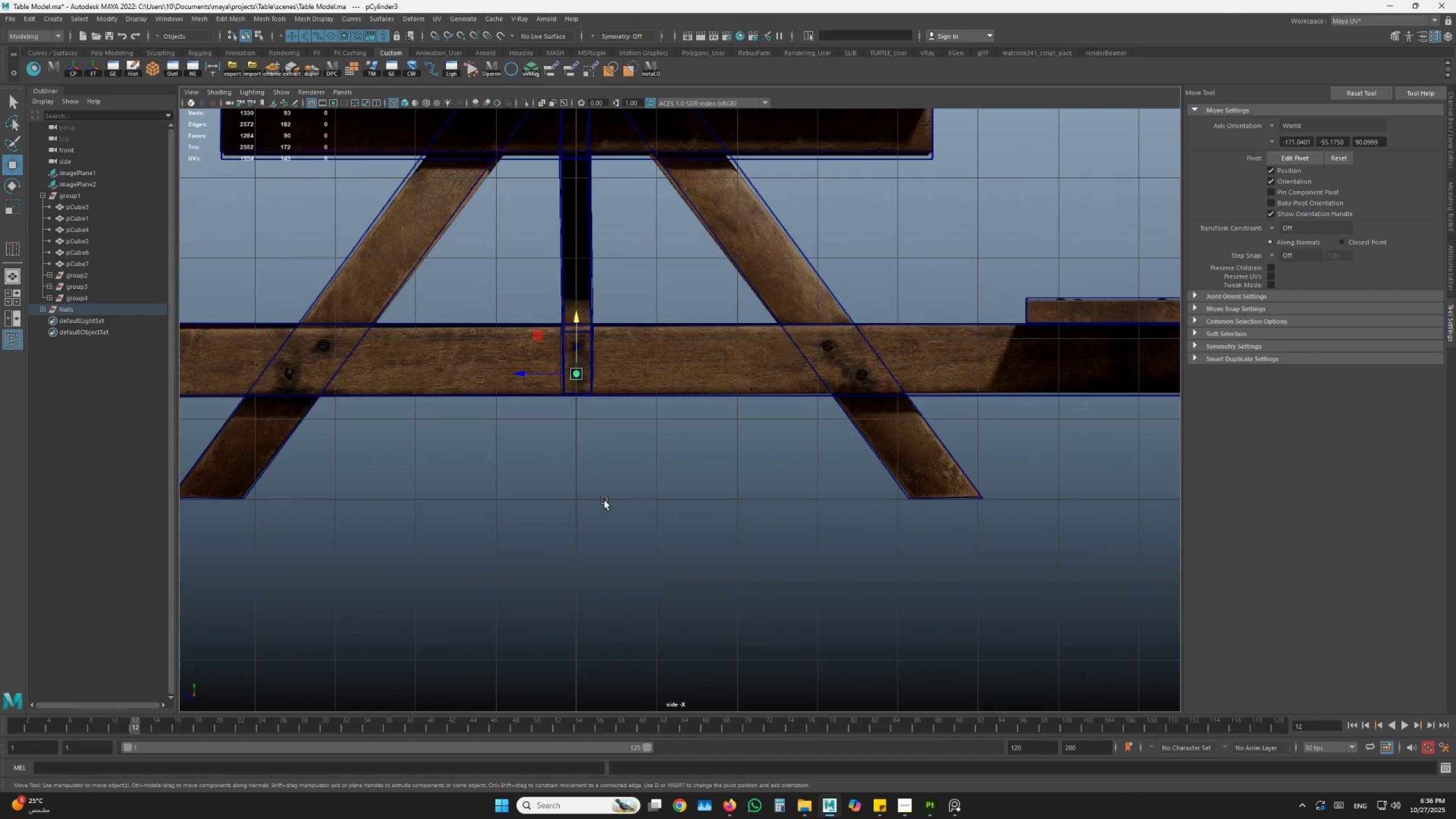 
key(Alt+AltLeft)
 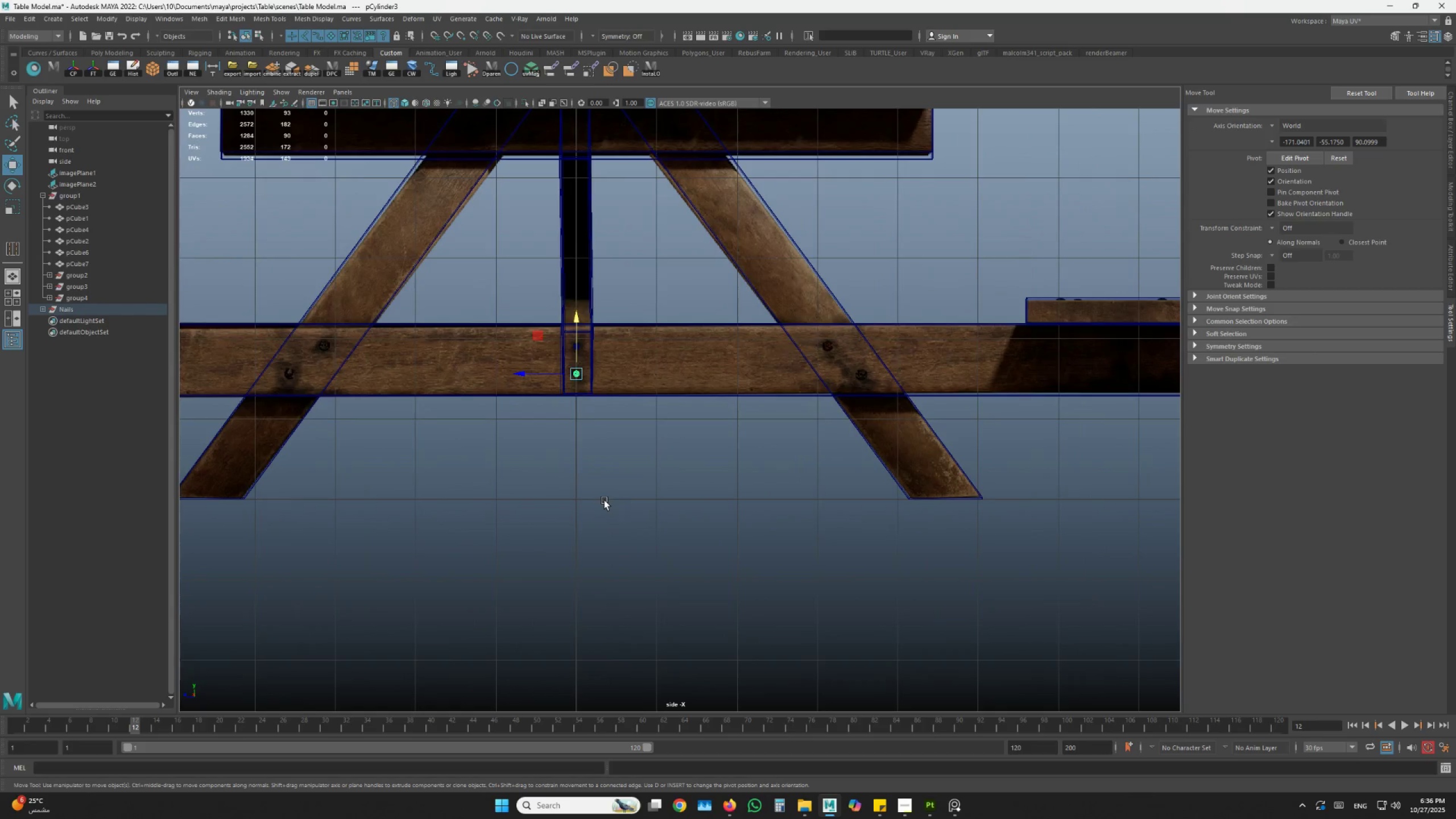 
key(Alt+AltLeft)
 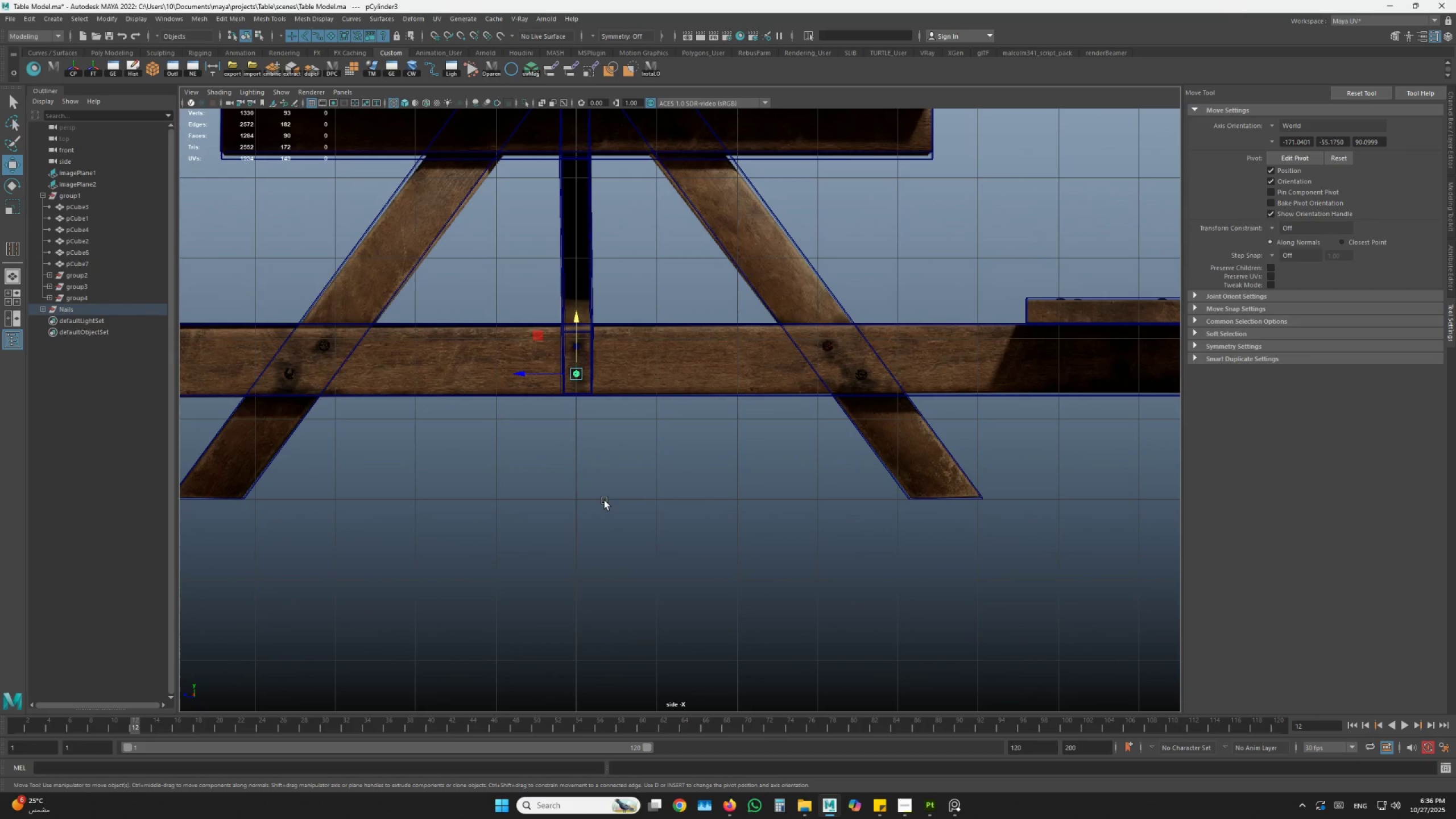 
key(Alt+AltLeft)
 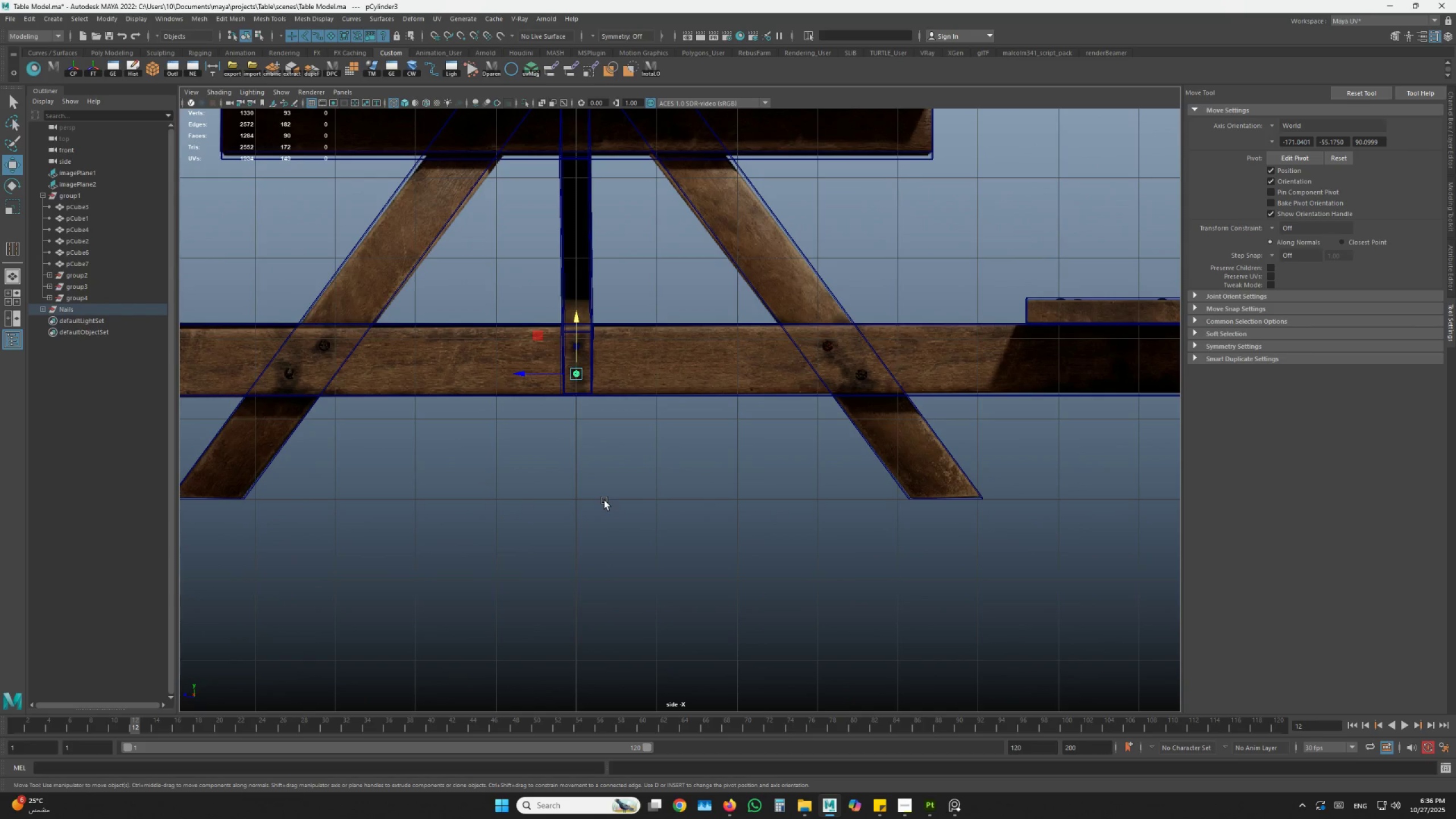 
key(W)
 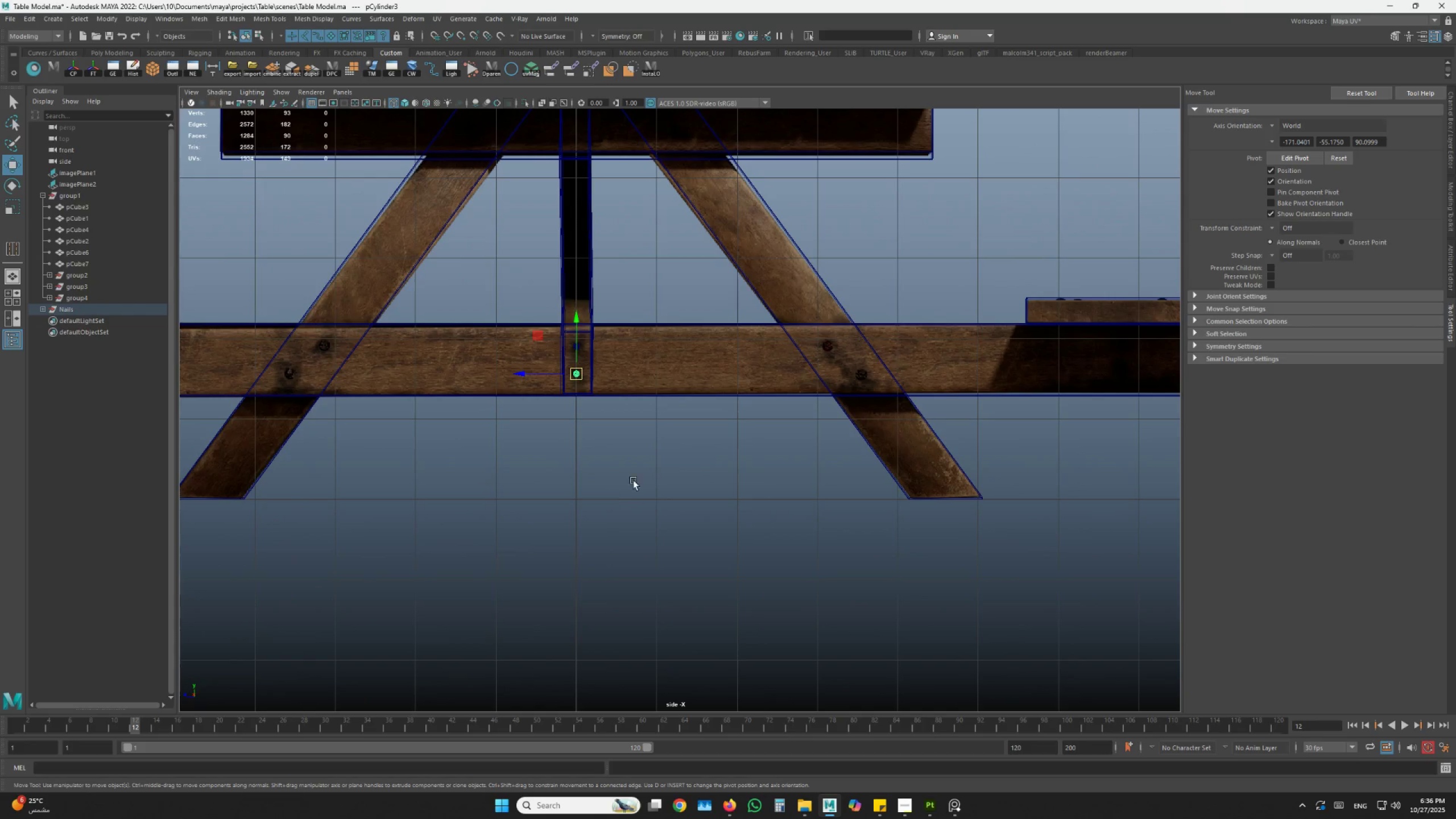 
key(Space)
 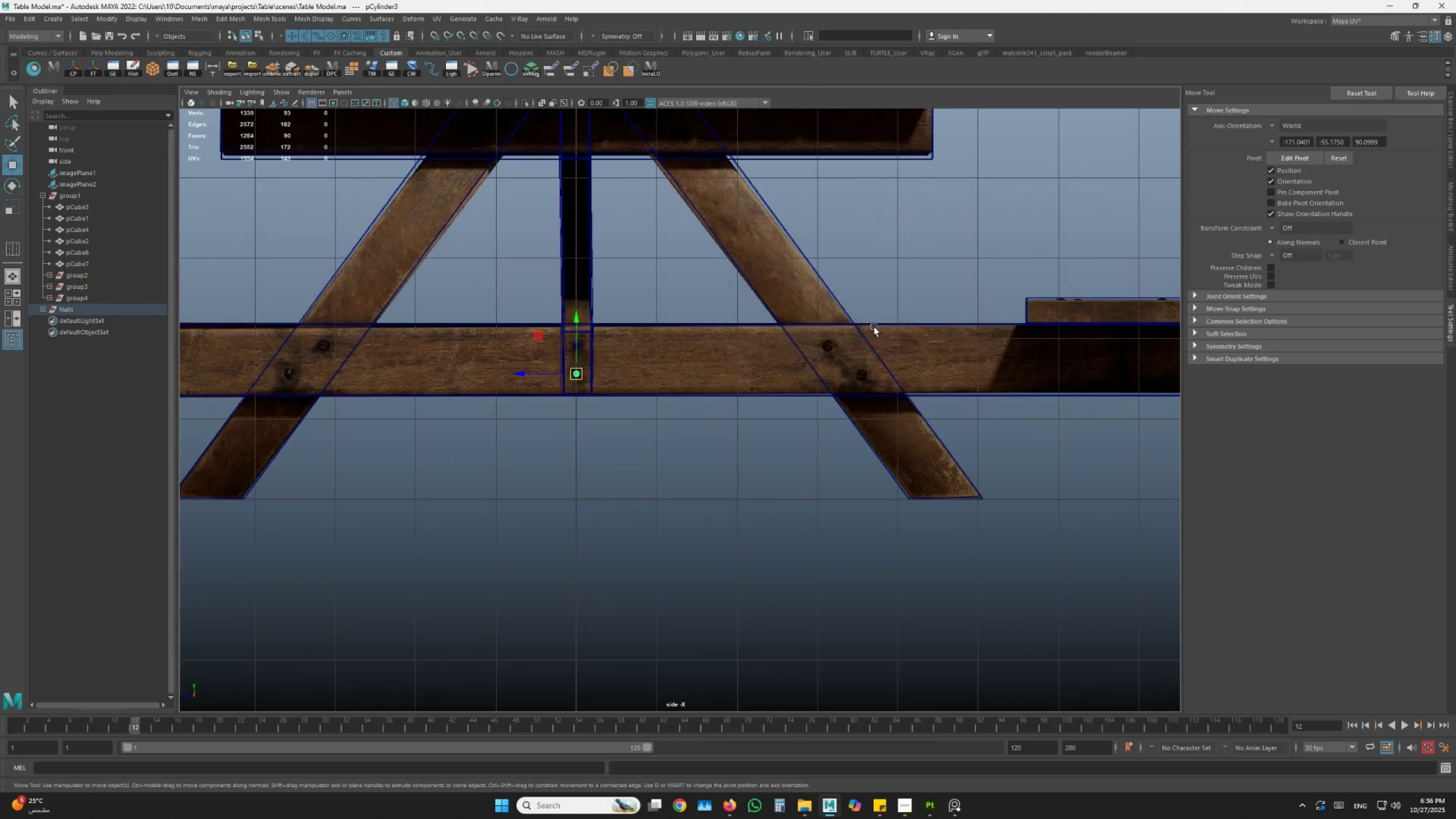 
key(Space)
 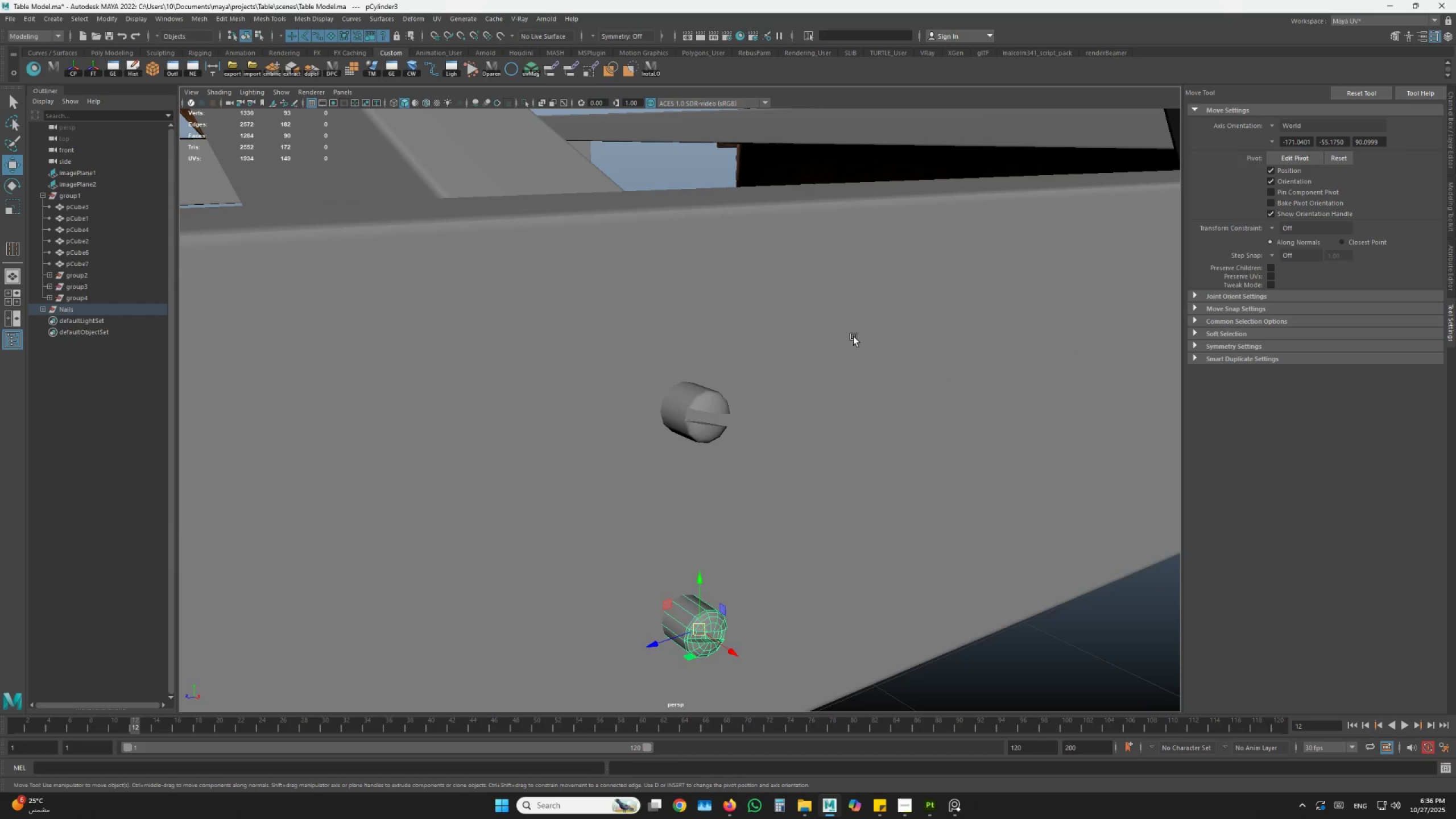 
hold_key(key=AltLeft, duration=1.5)
left_click_drag(start_coordinate=[824, 357], to_coordinate=[854, 355])
 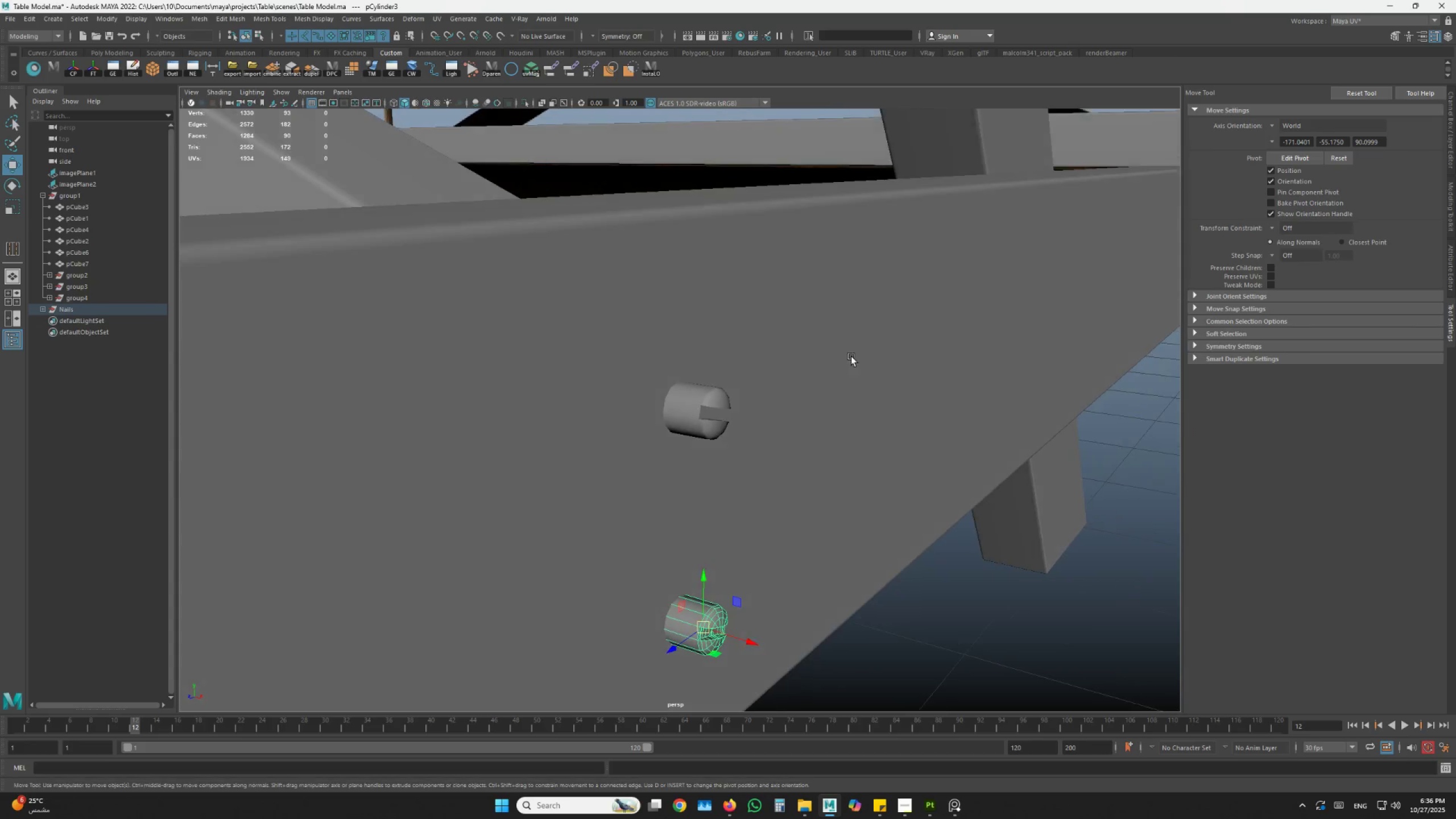 
scroll: coordinate [843, 361], scroll_direction: down, amount: 2.0
 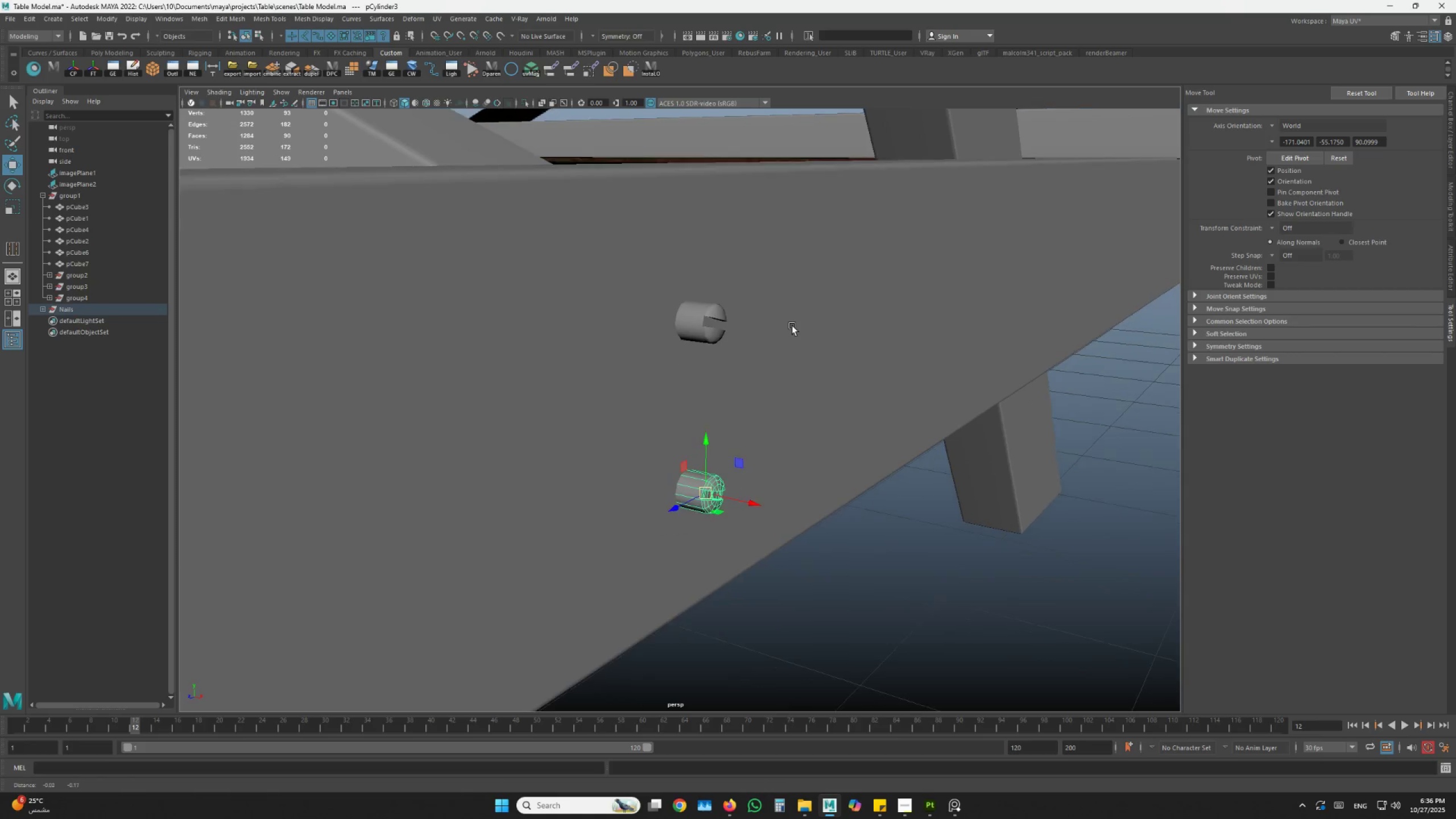 
left_click_drag(start_coordinate=[772, 343], to_coordinate=[785, 346])
 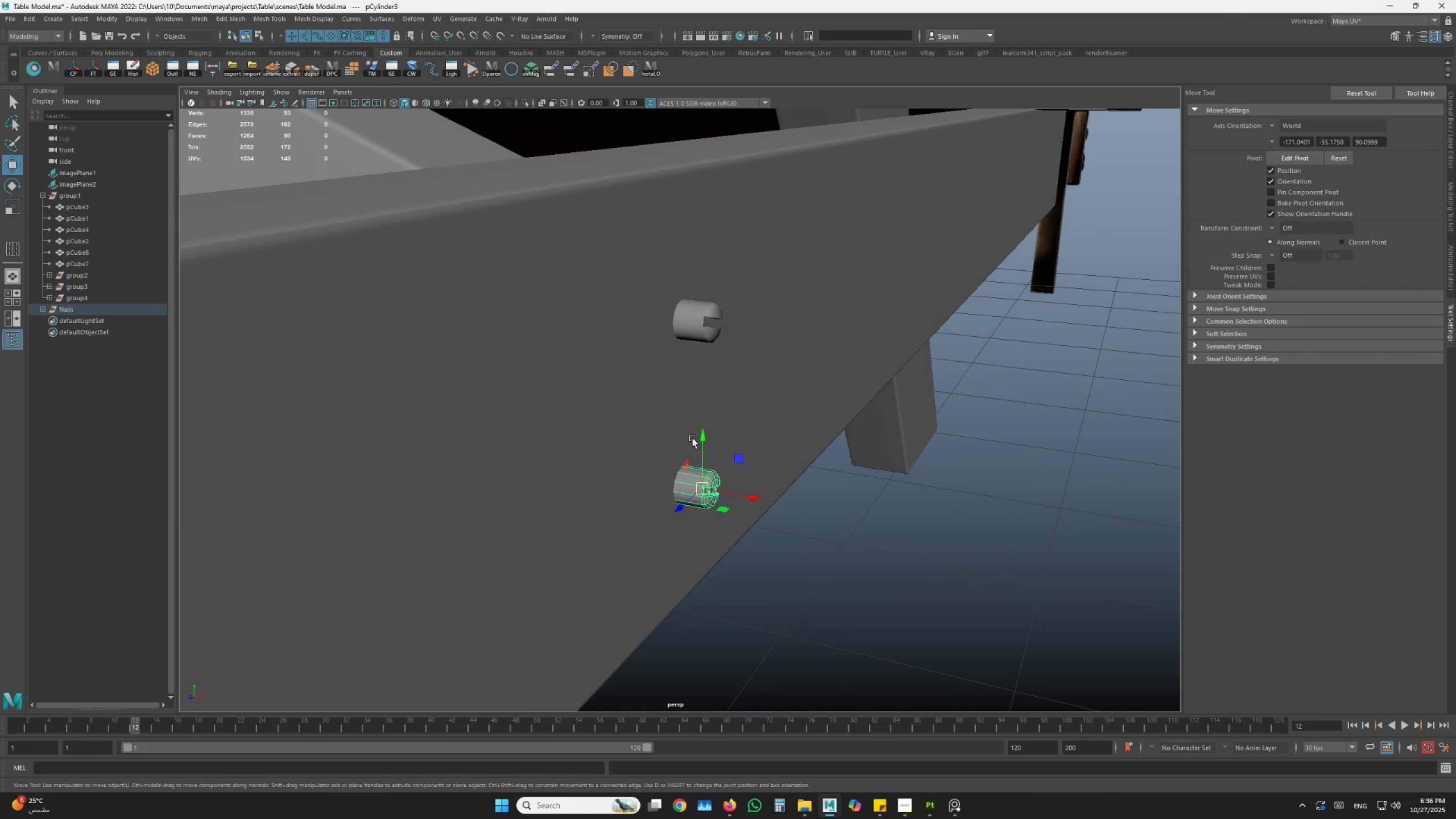 
key(Alt+AltLeft)
 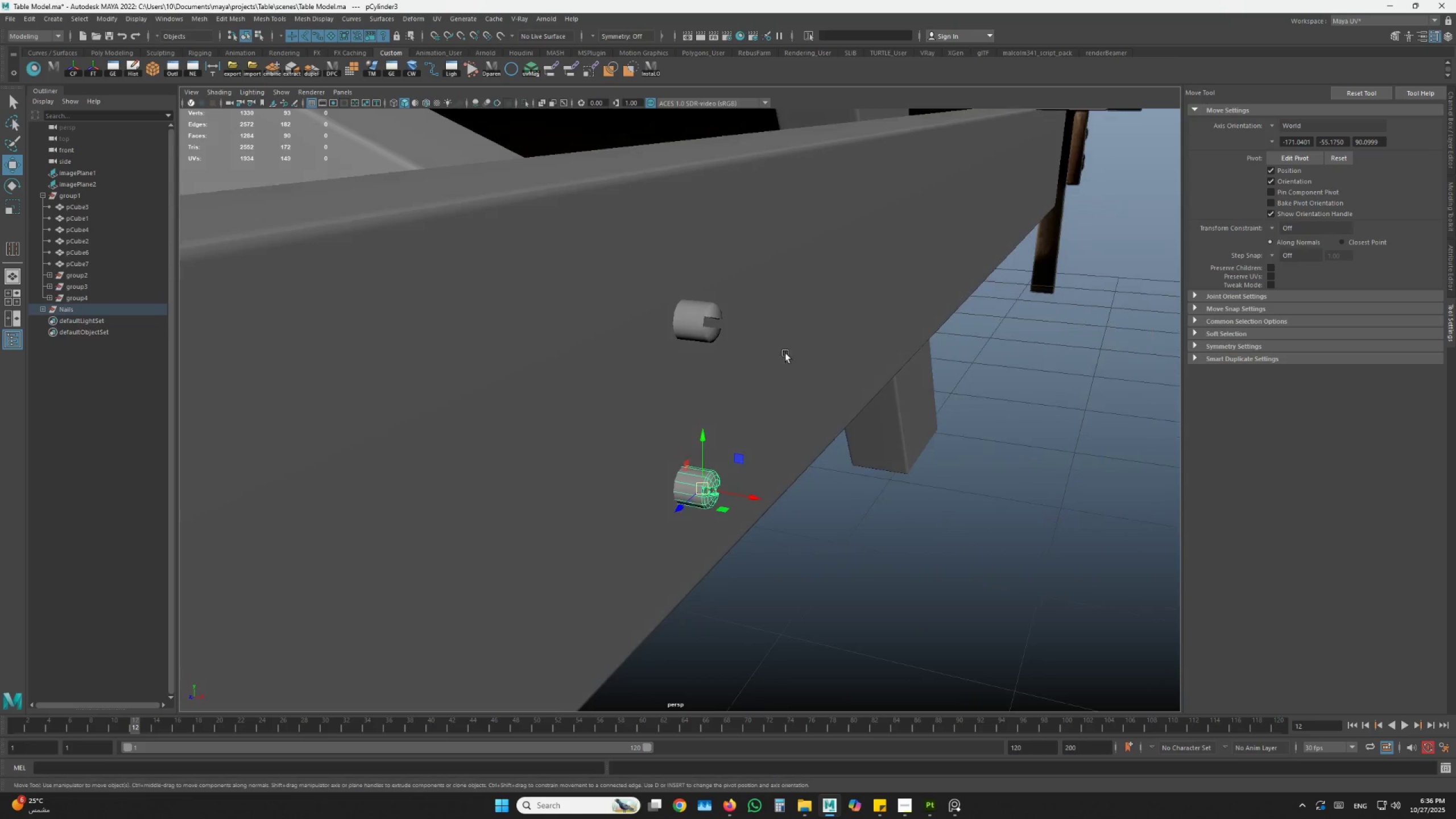 
key(Alt+AltLeft)
 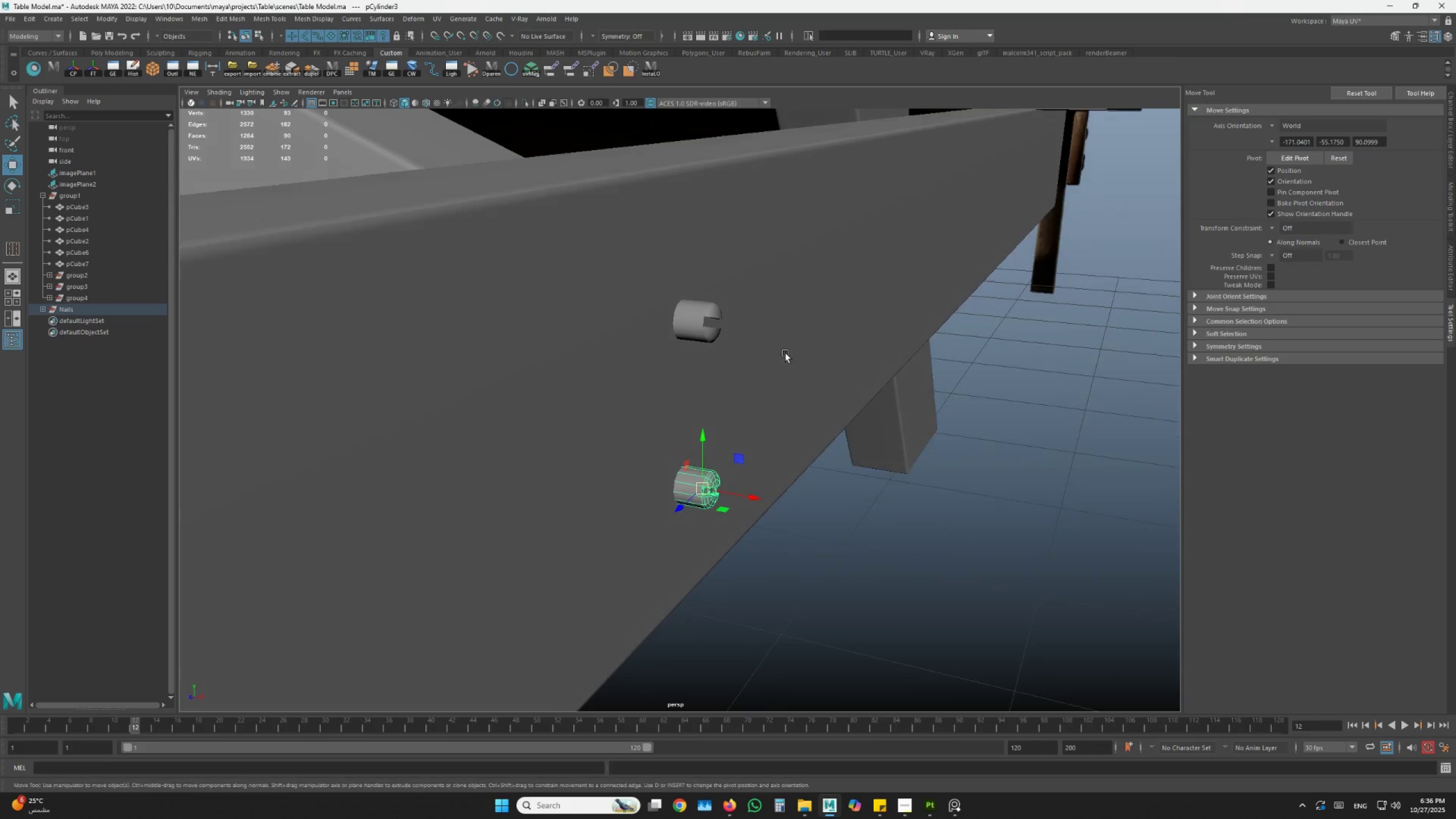 
hold_key(key=AltLeft, duration=18.62)
left_click([693, 439])
 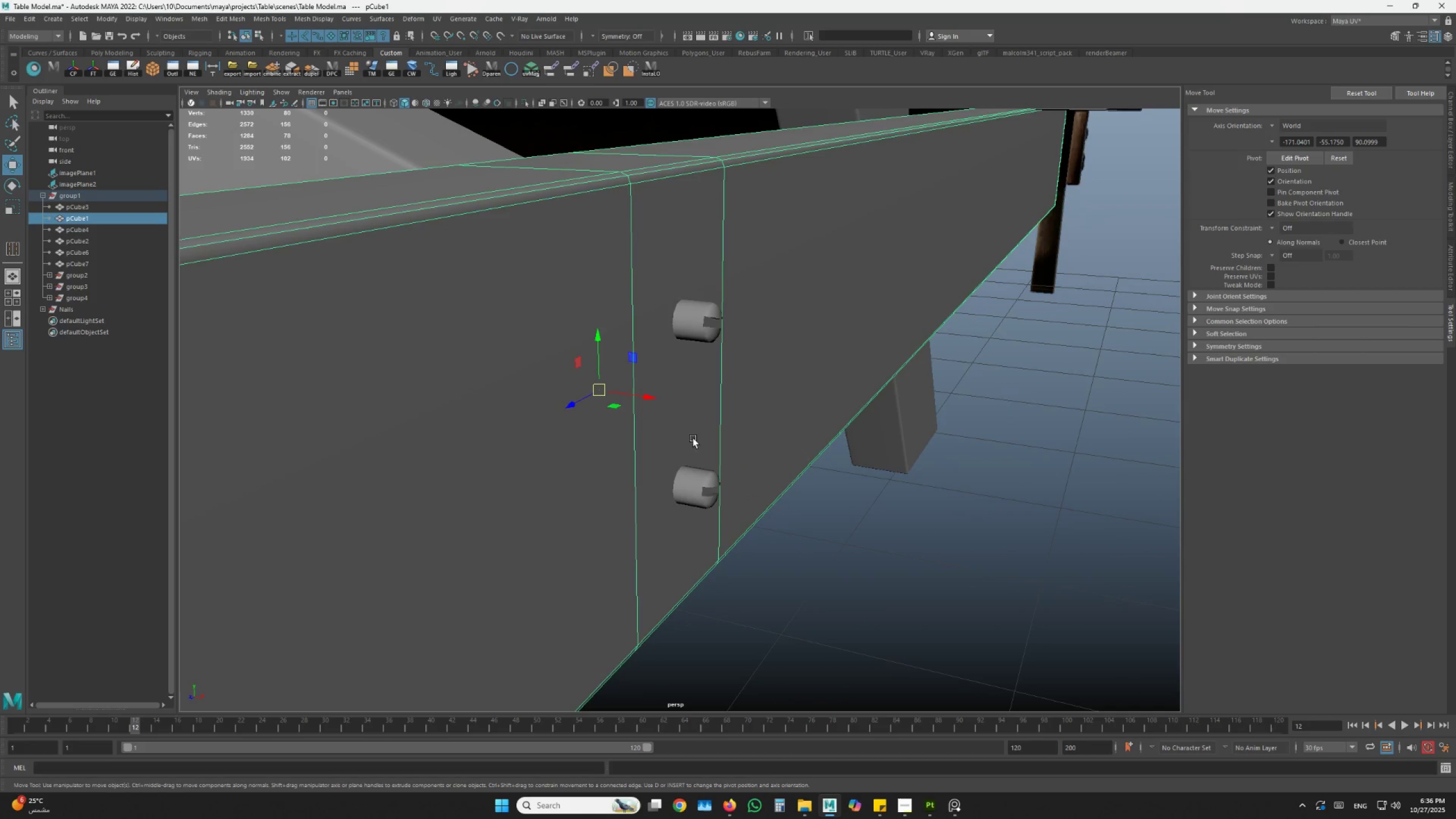 
hold_key(key=ShiftLeft, duration=1.03)
left_click([705, 485])
 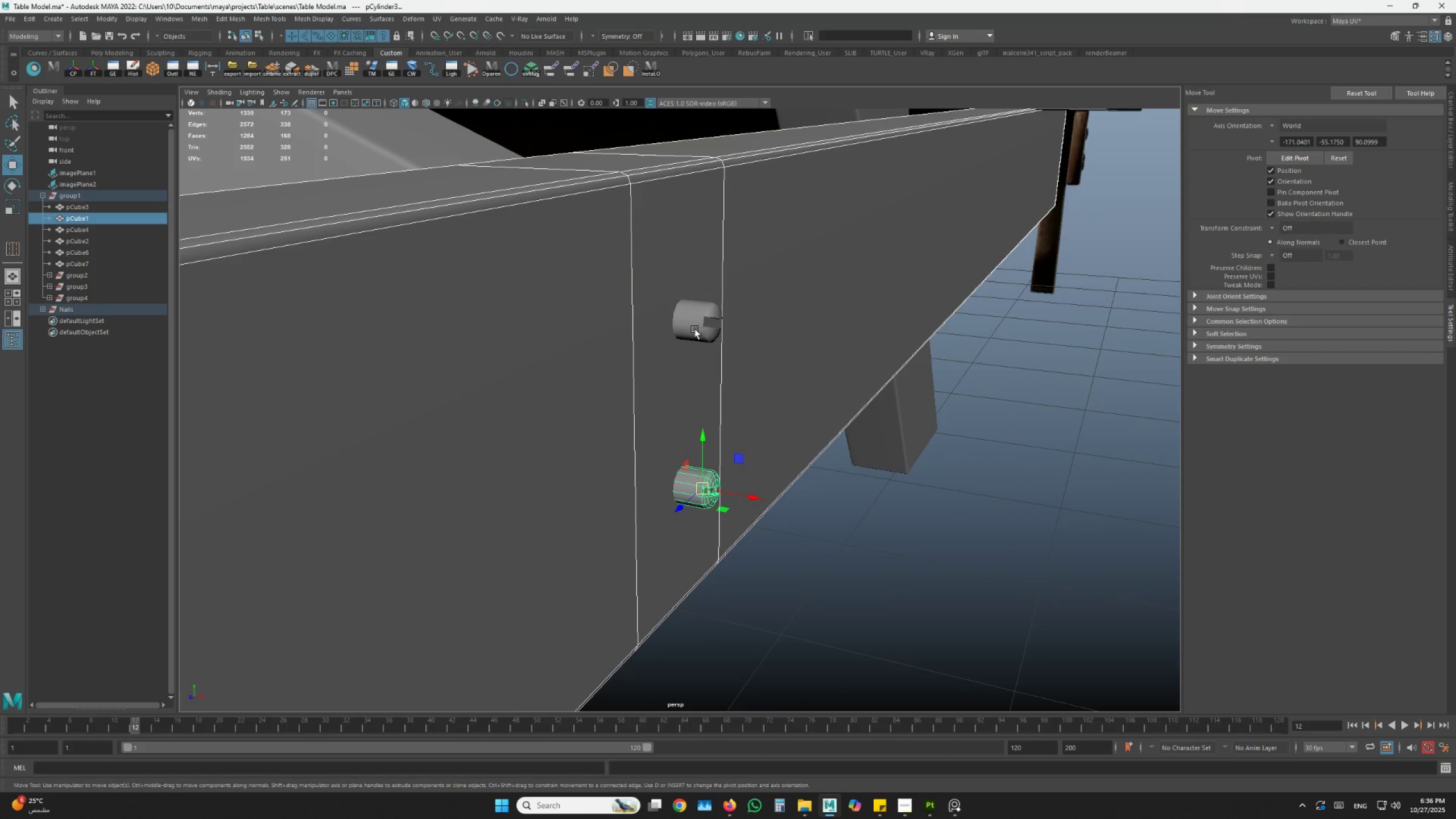 
double_click([696, 322])
 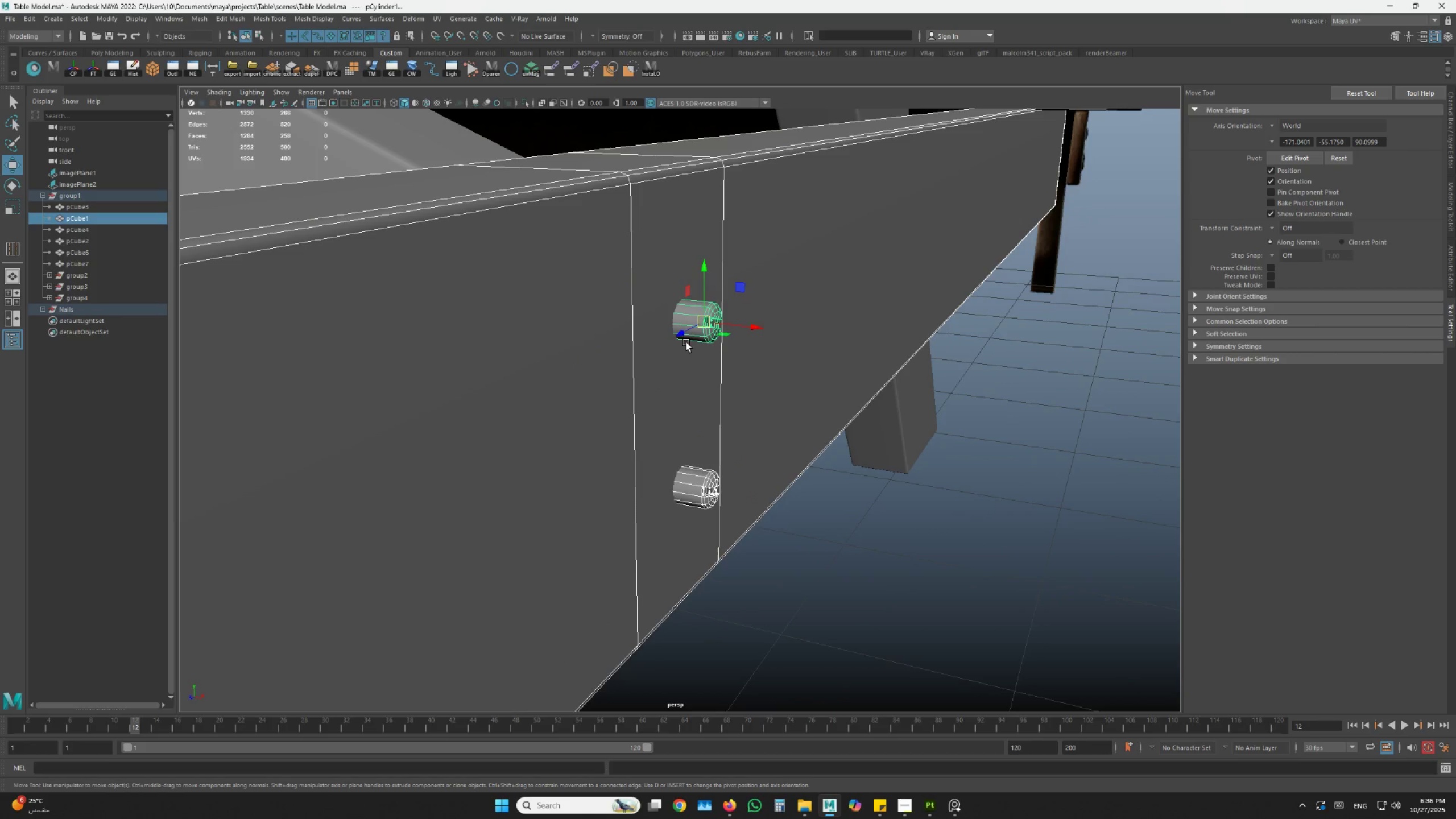 
left_click([703, 338])
 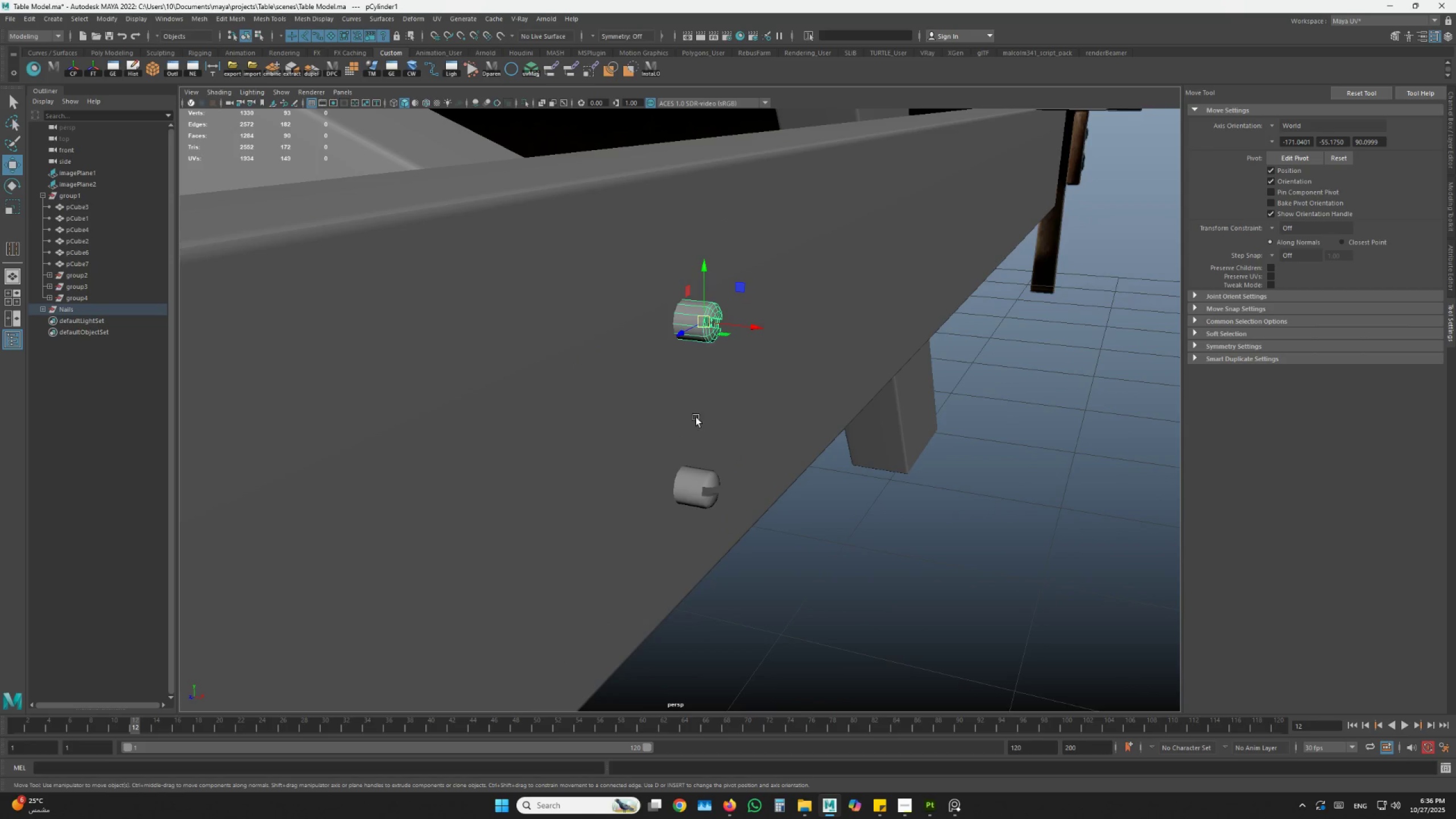 
hold_key(key=ShiftLeft, duration=0.38)
left_click([702, 475])
 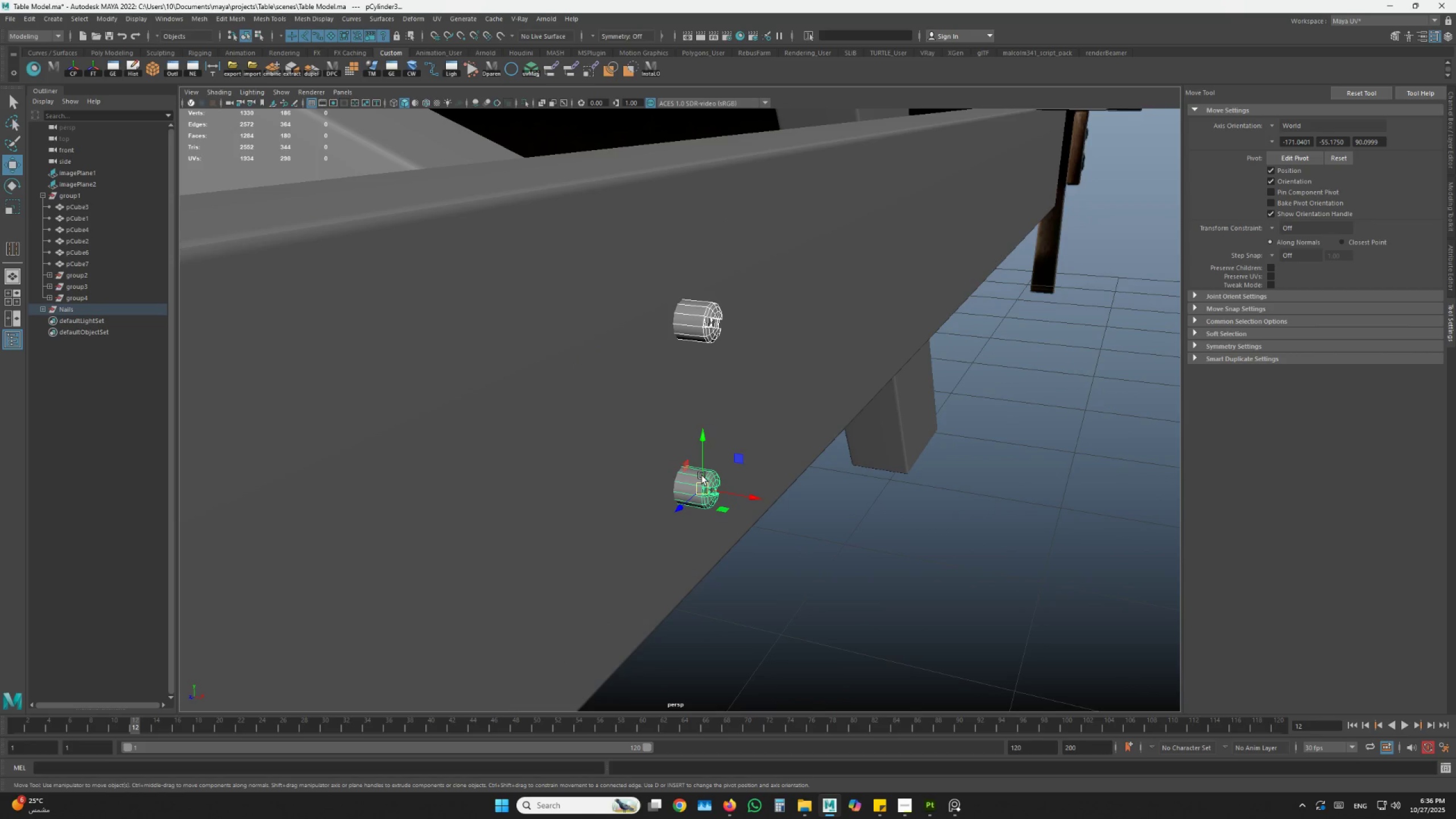 
key(Control+G)
 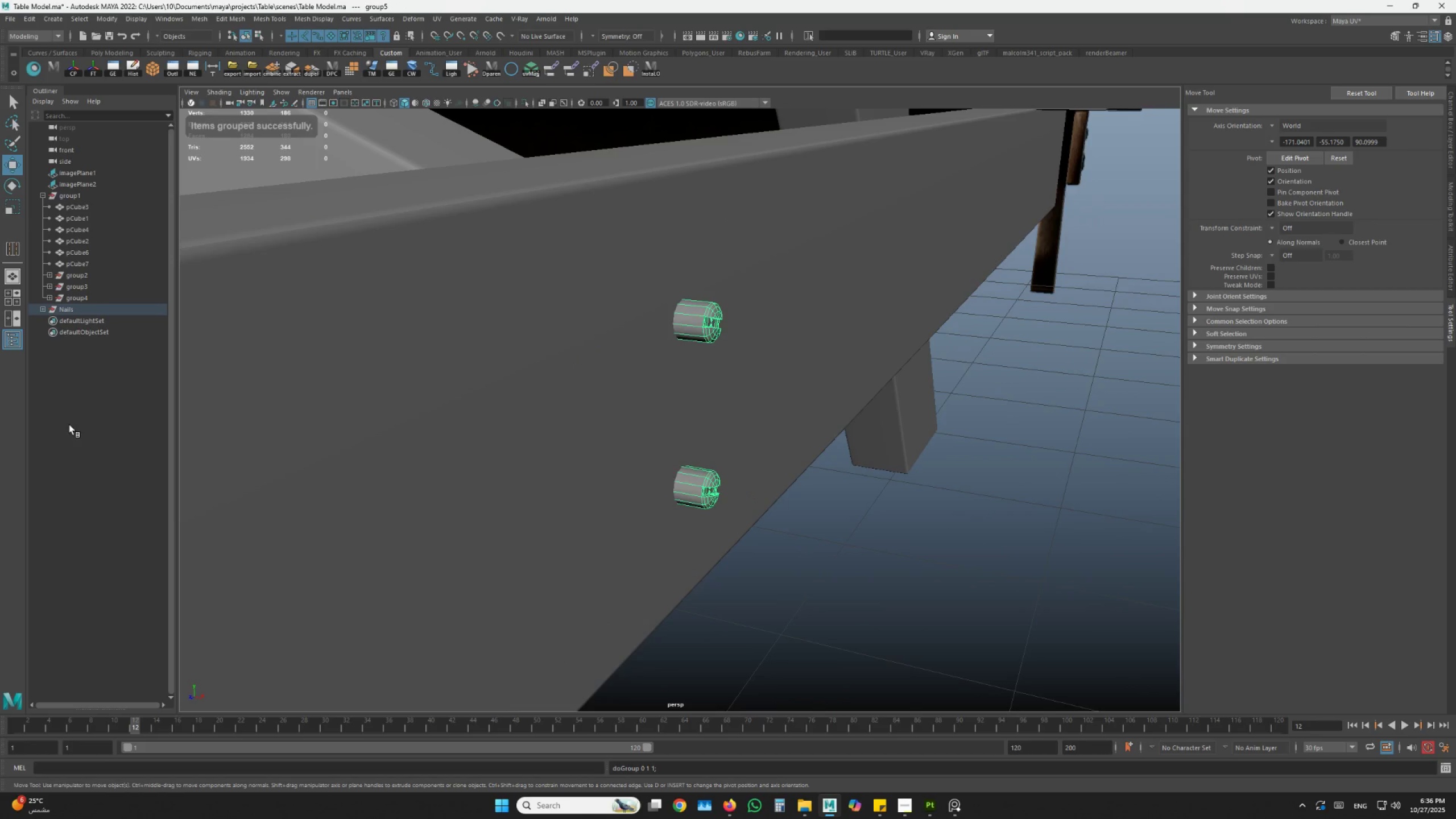 
key(Shift+P)
 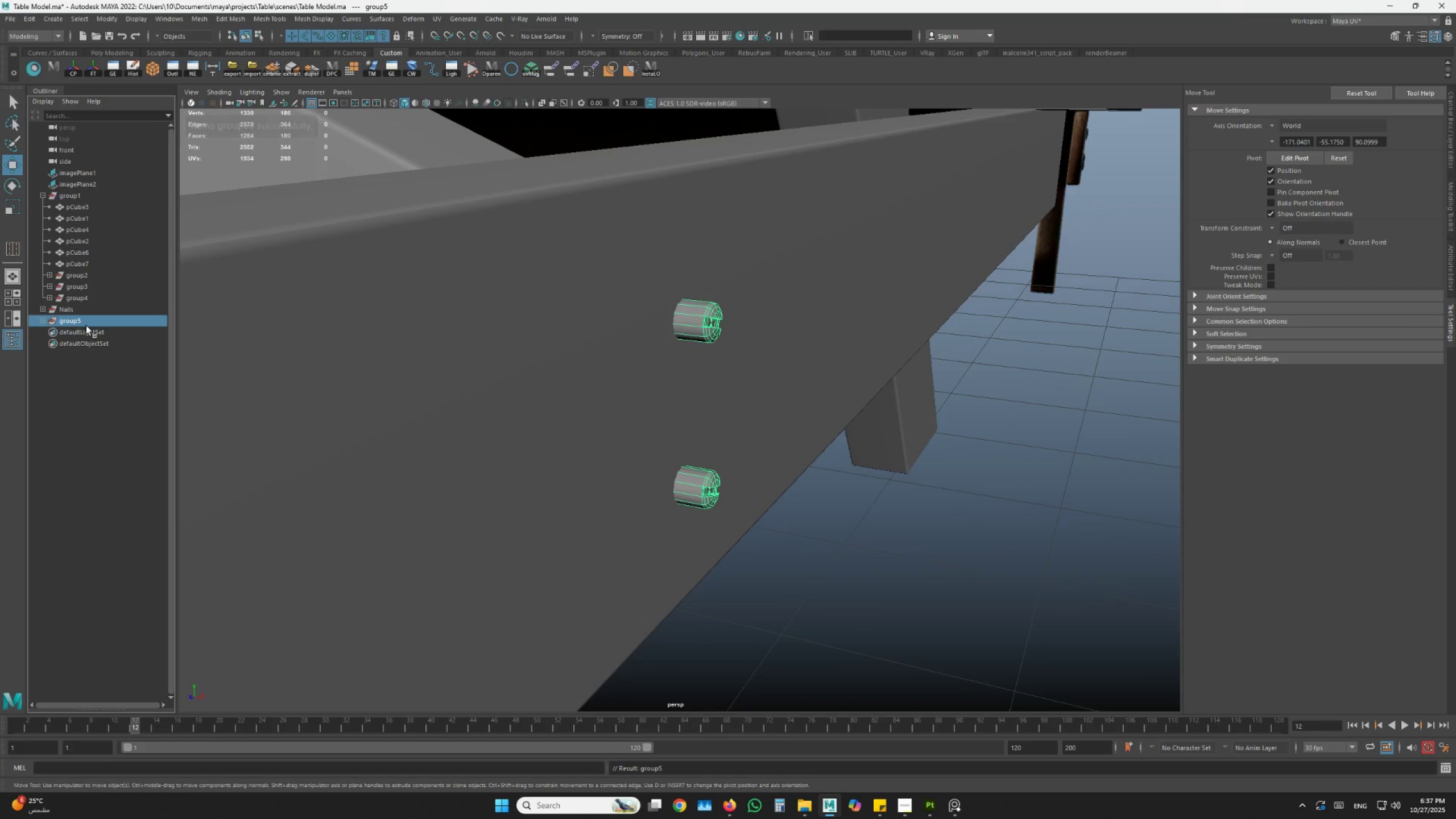 
double_click([90, 320])
 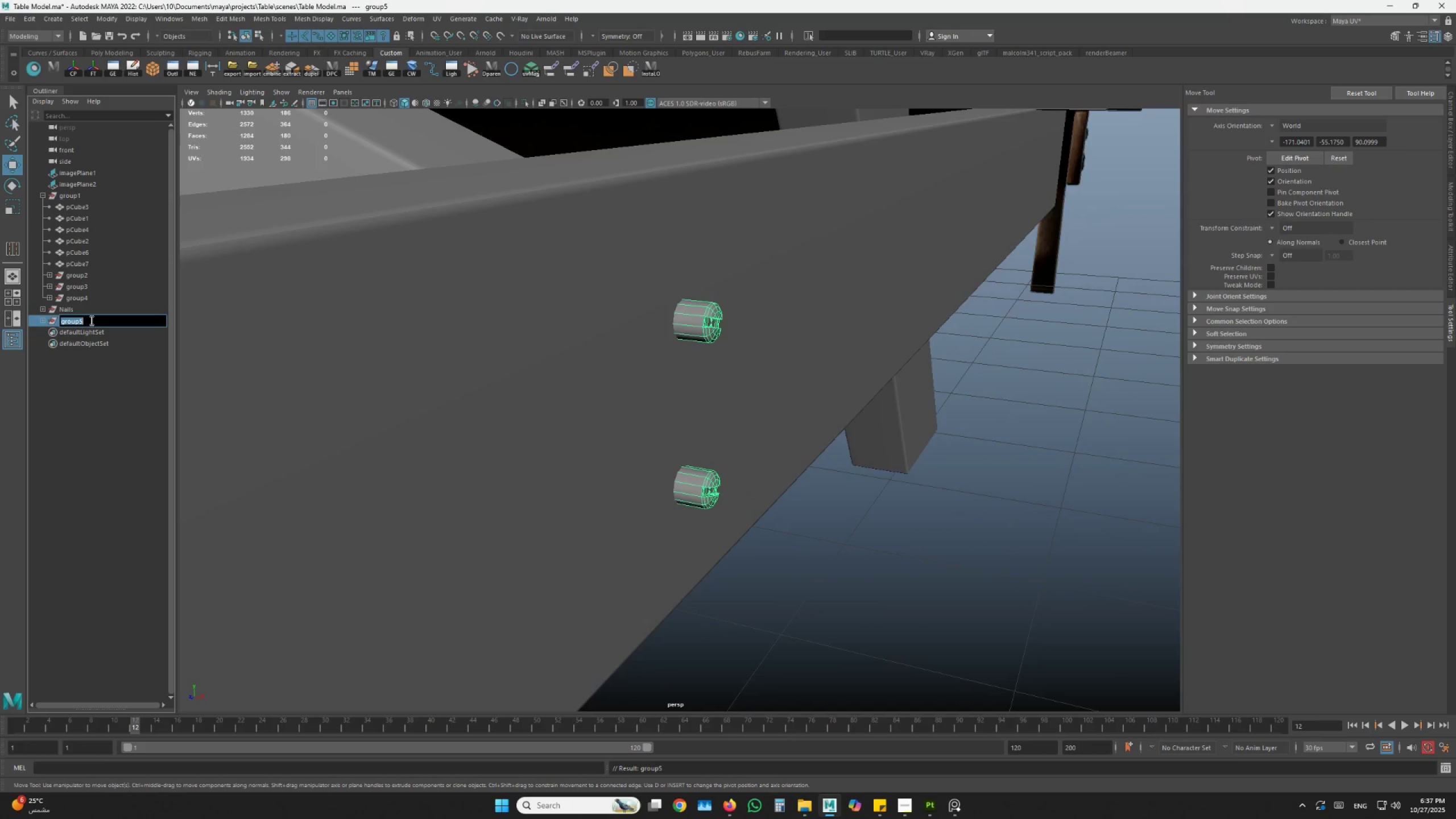 
type(Boleans)
 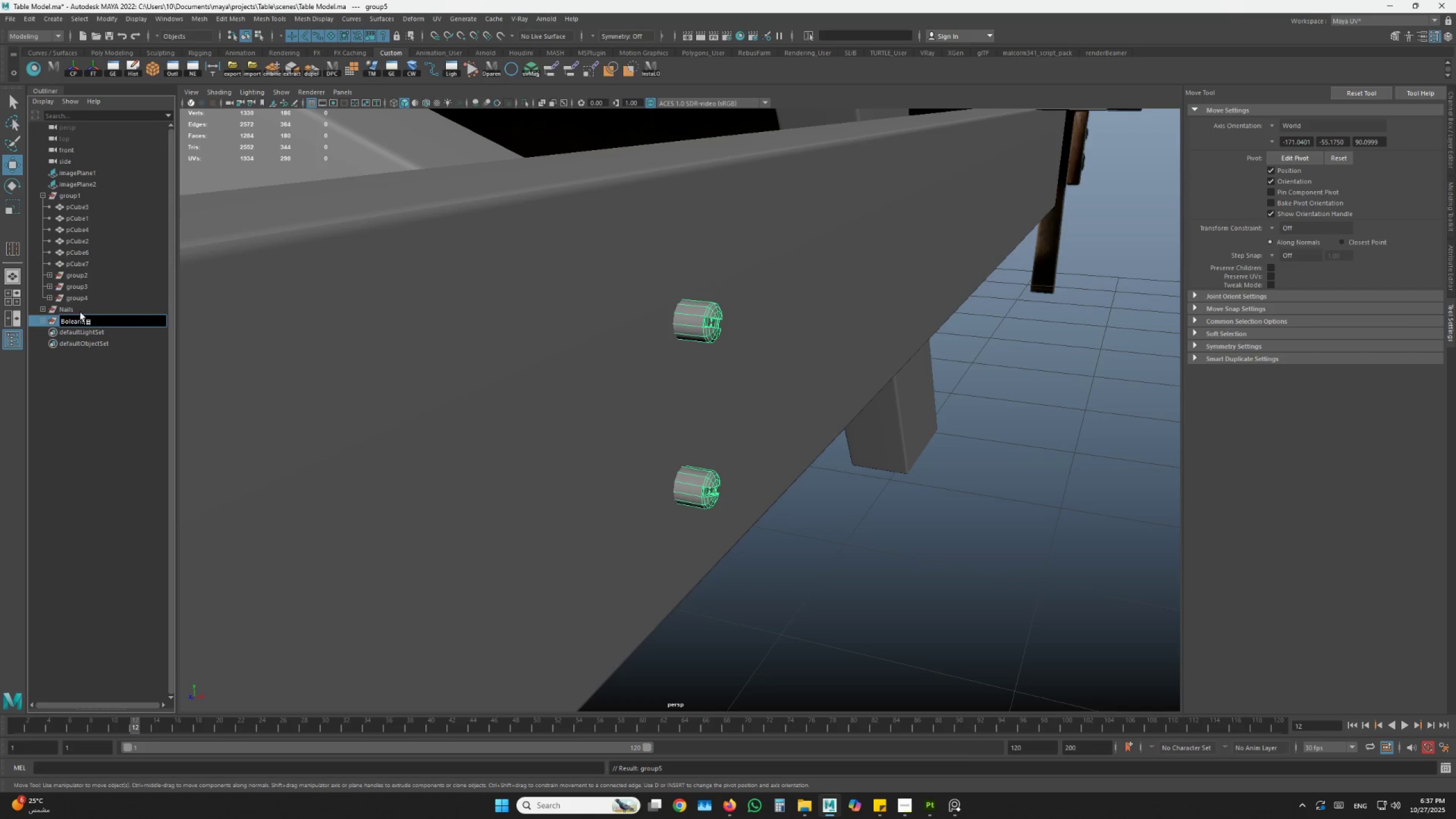 
key(Enter)
 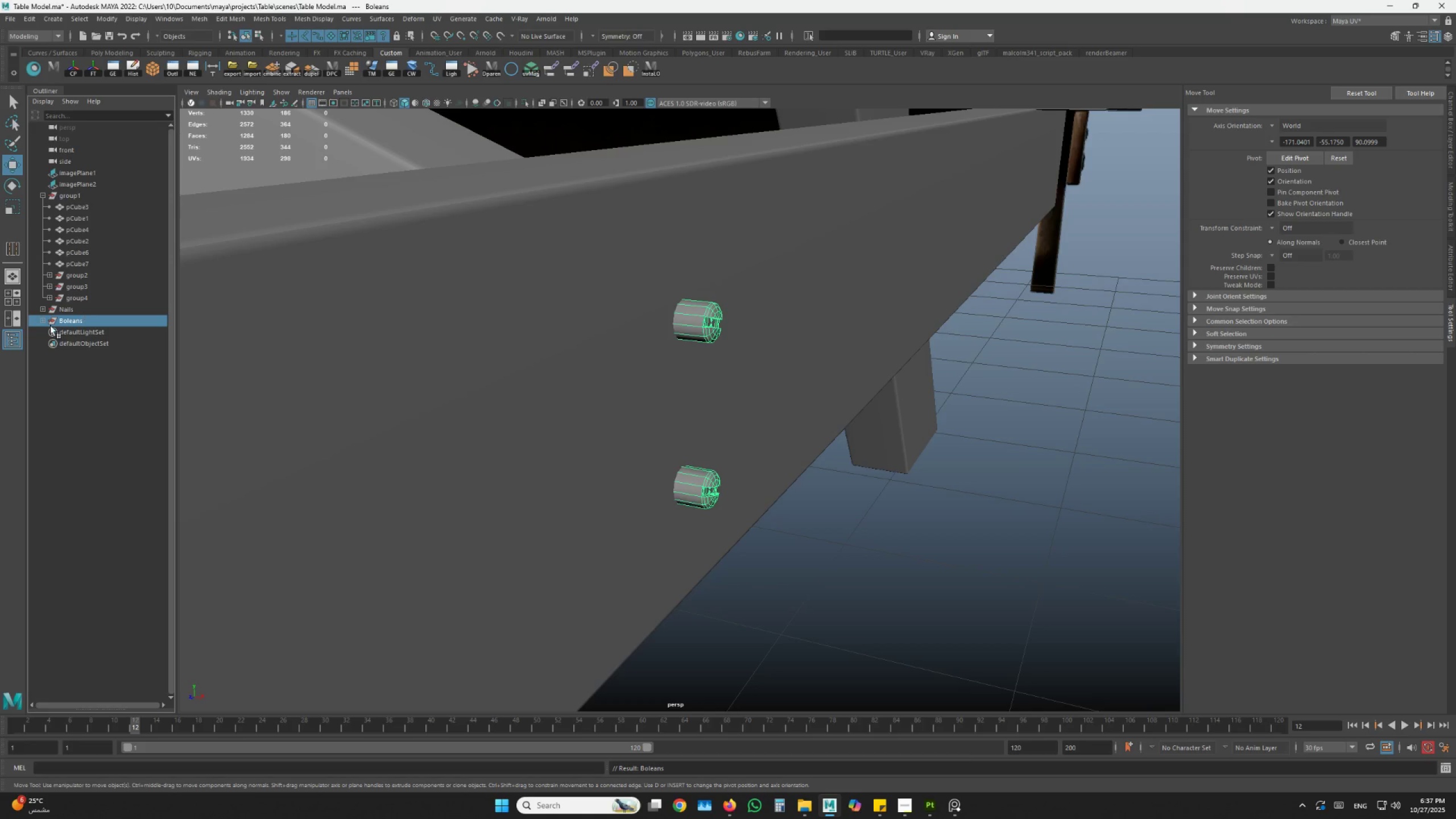 
left_click([42, 321])
 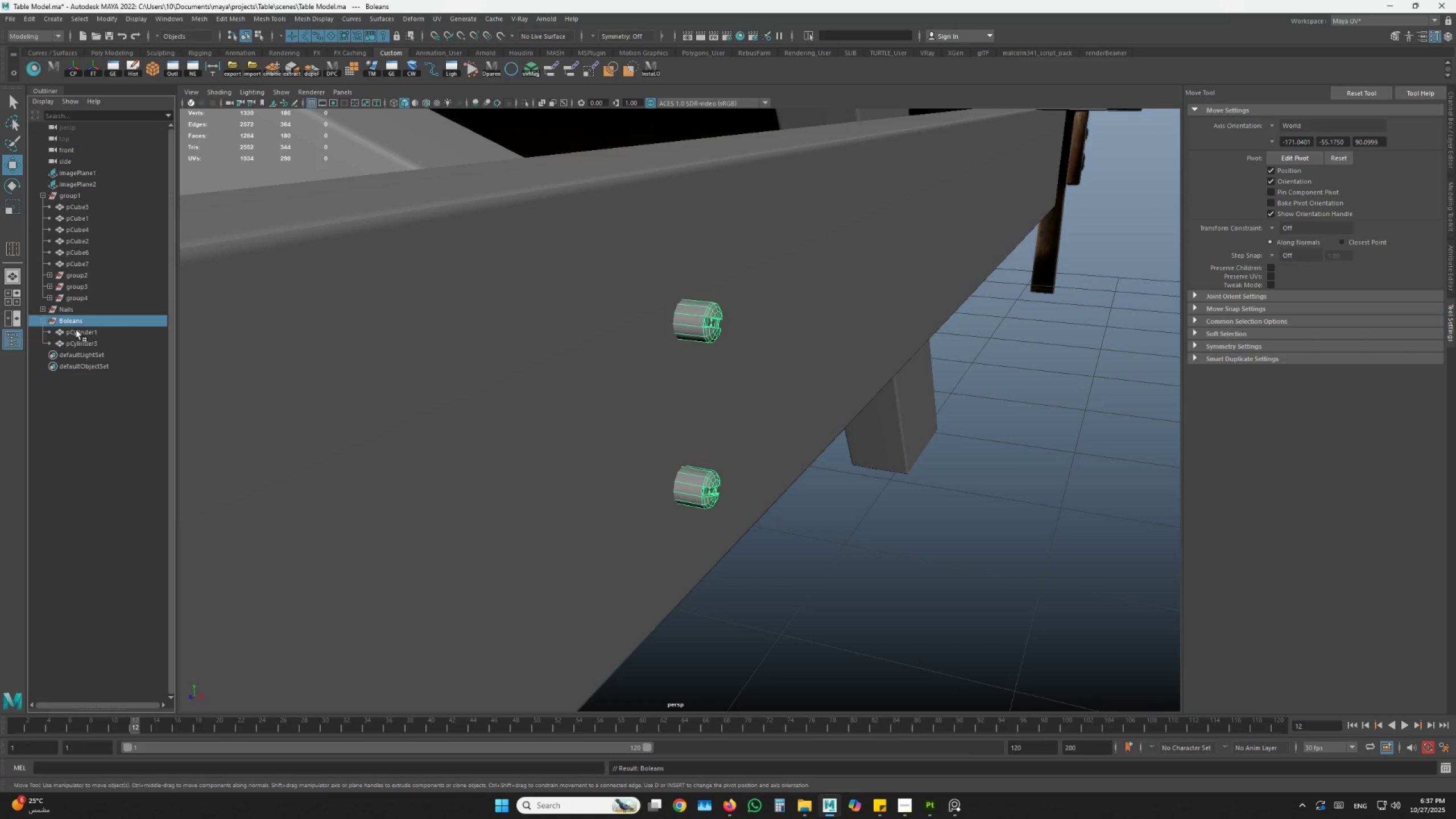 
left_click([77, 330])
 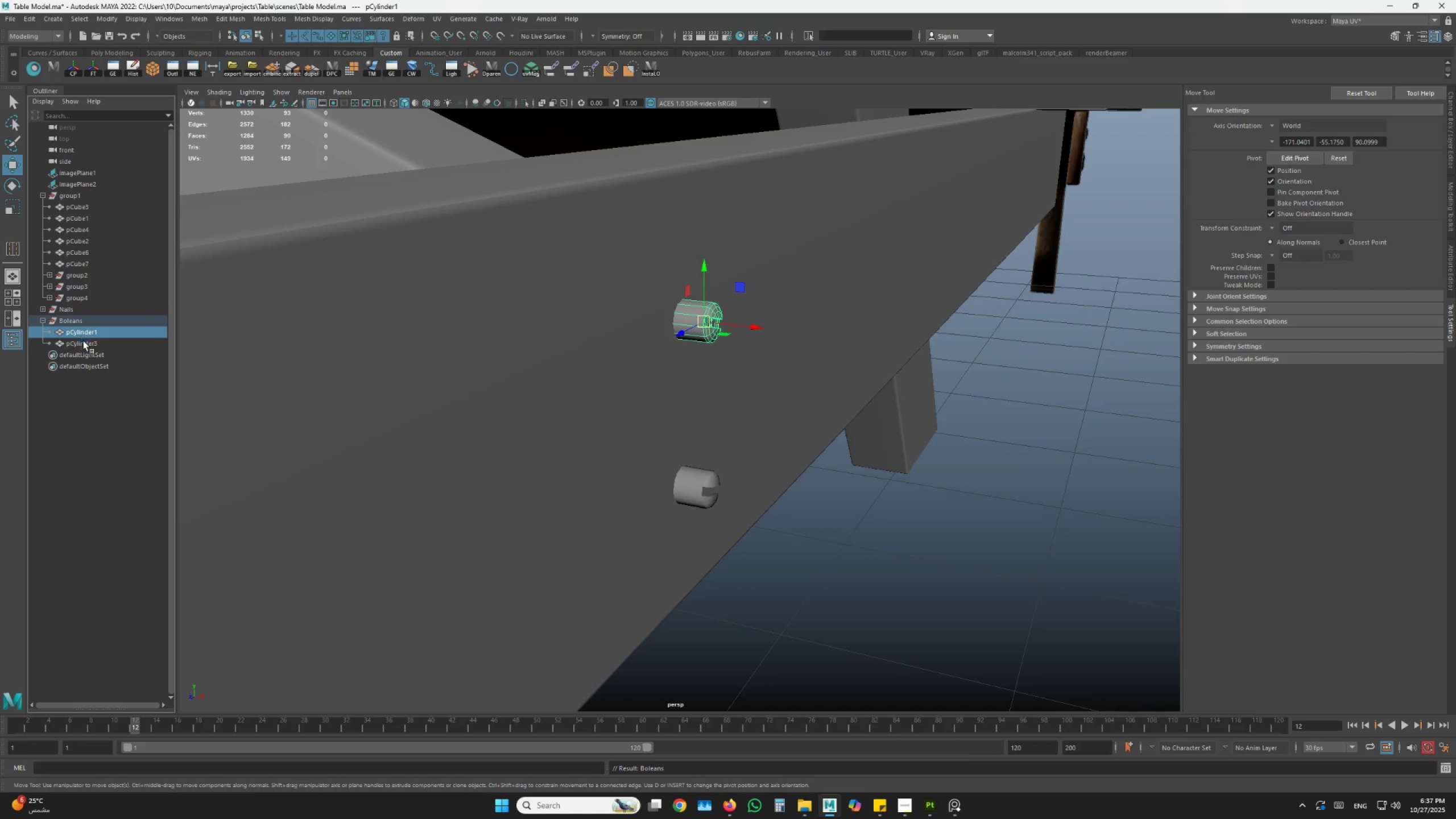 
key(Shift+ShiftLeft)
 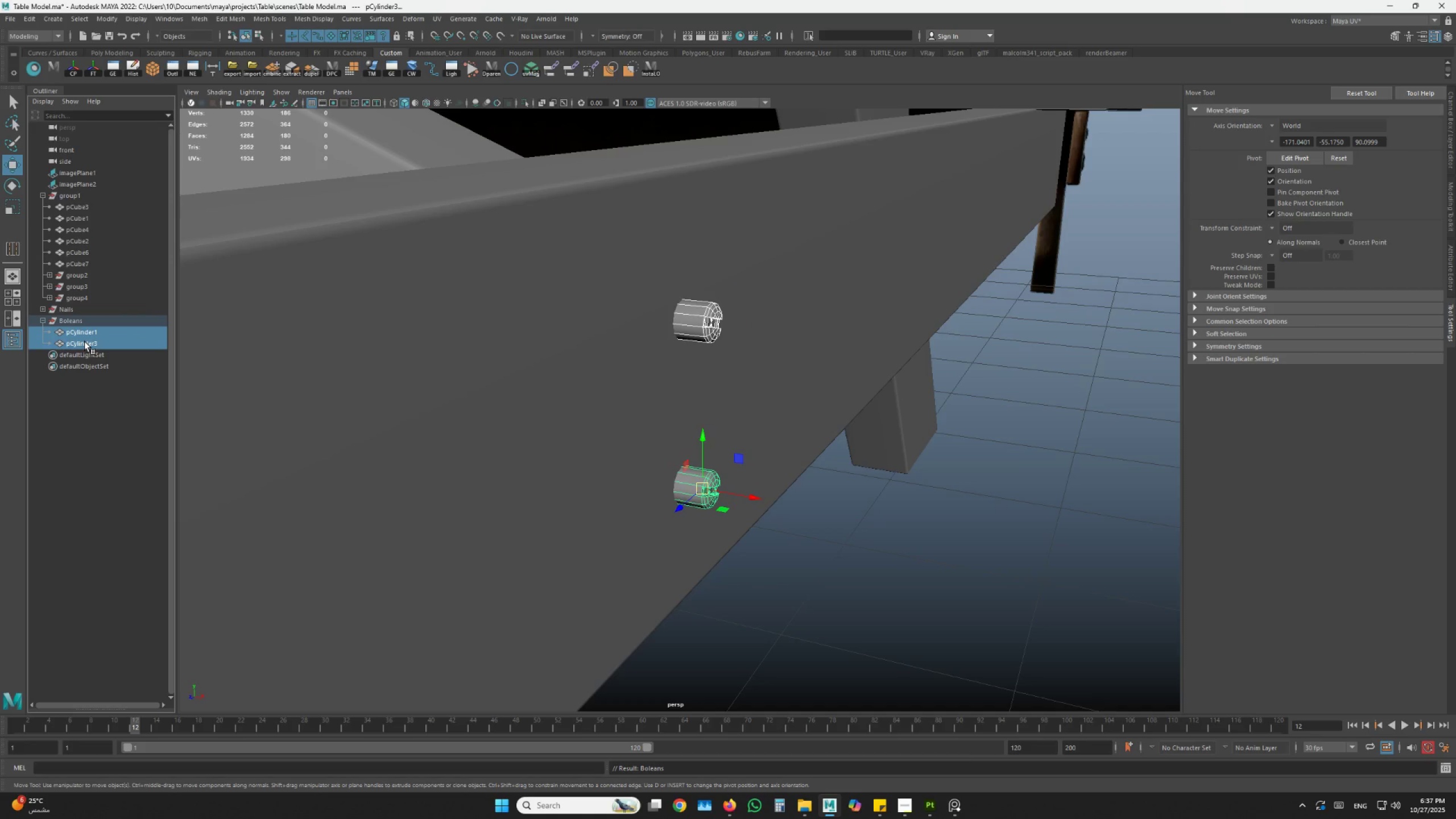 
key(Control+ControlLeft)
 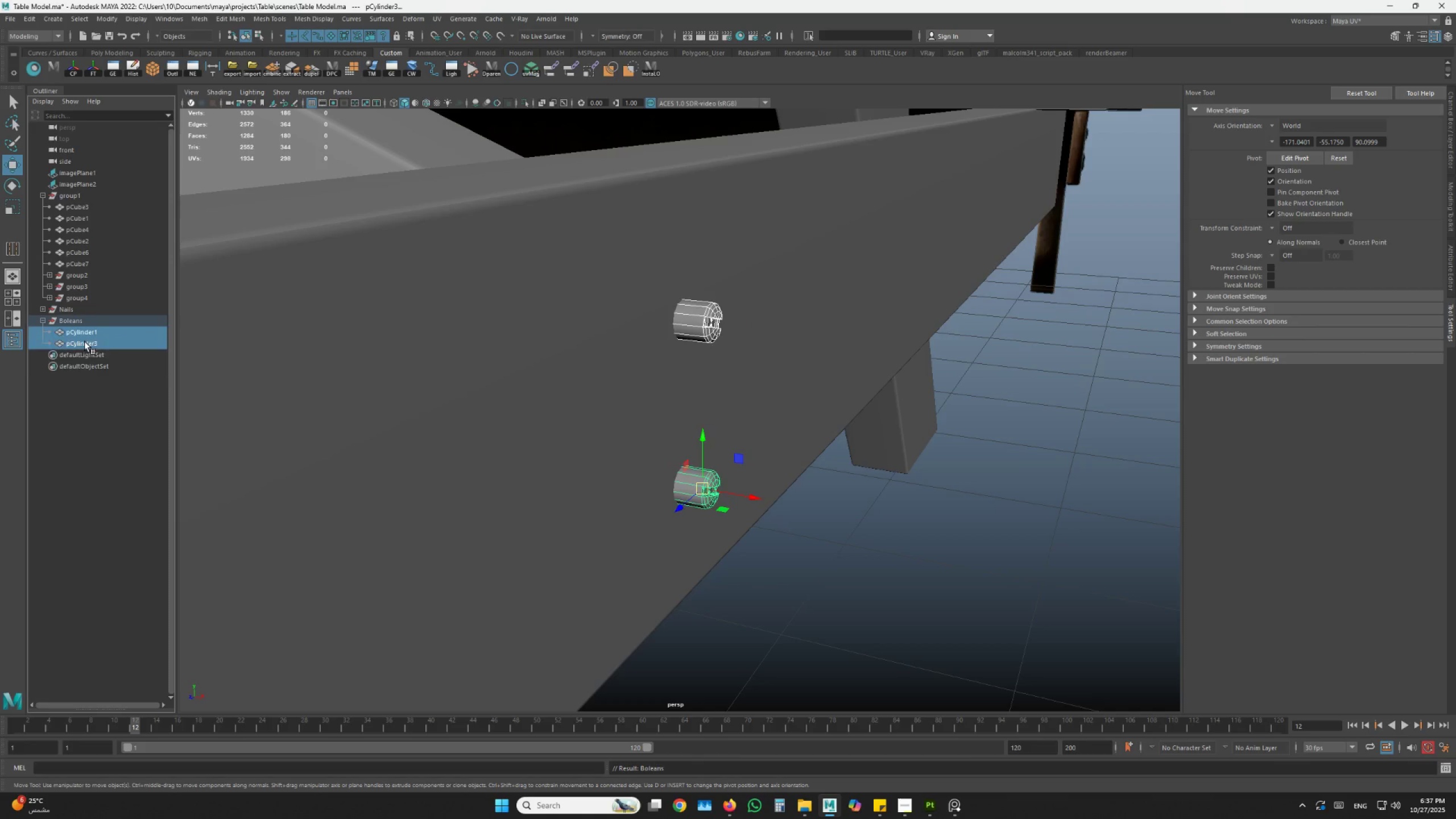 
key(Control+D)
 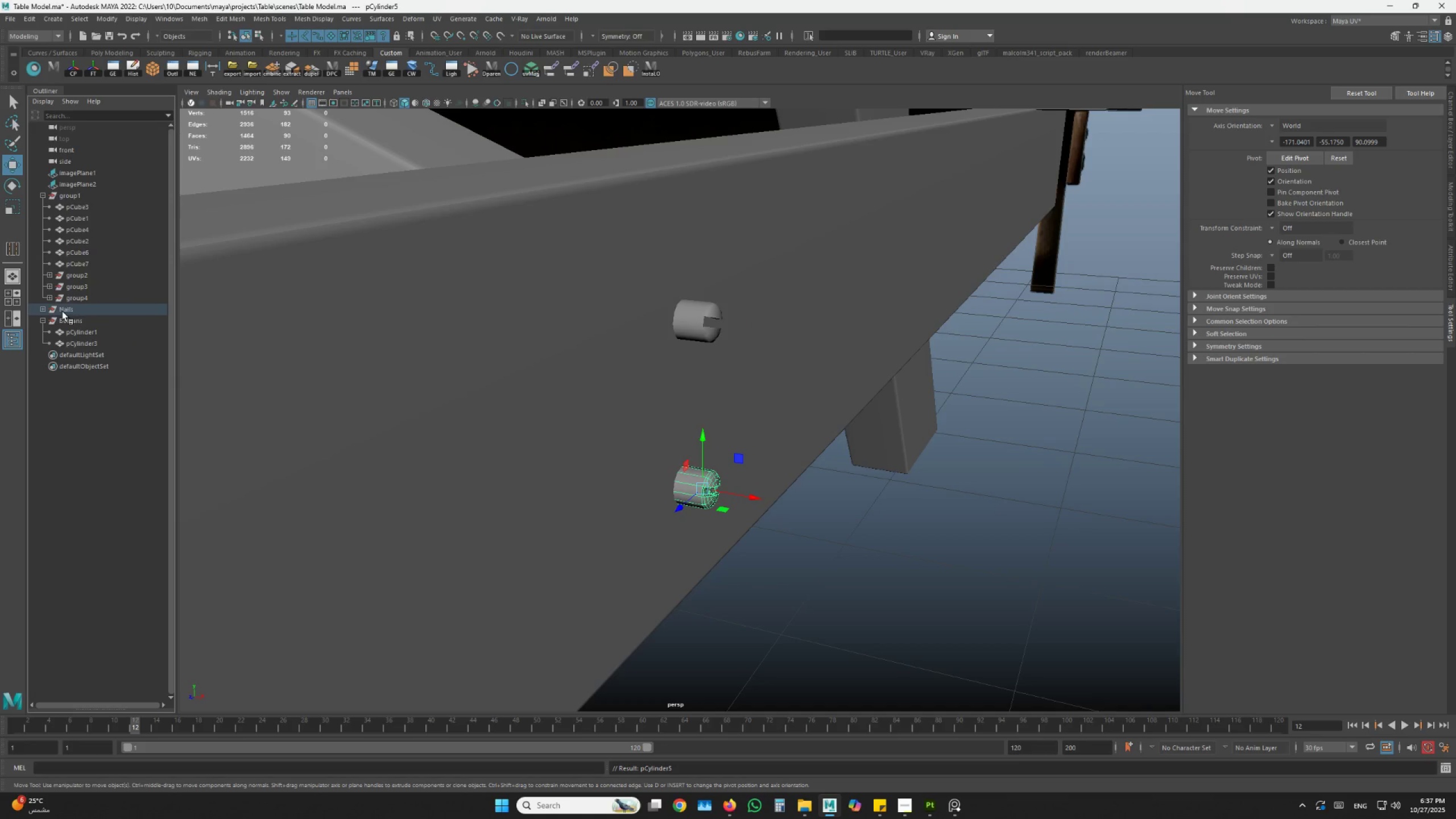 
left_click([41, 313])
 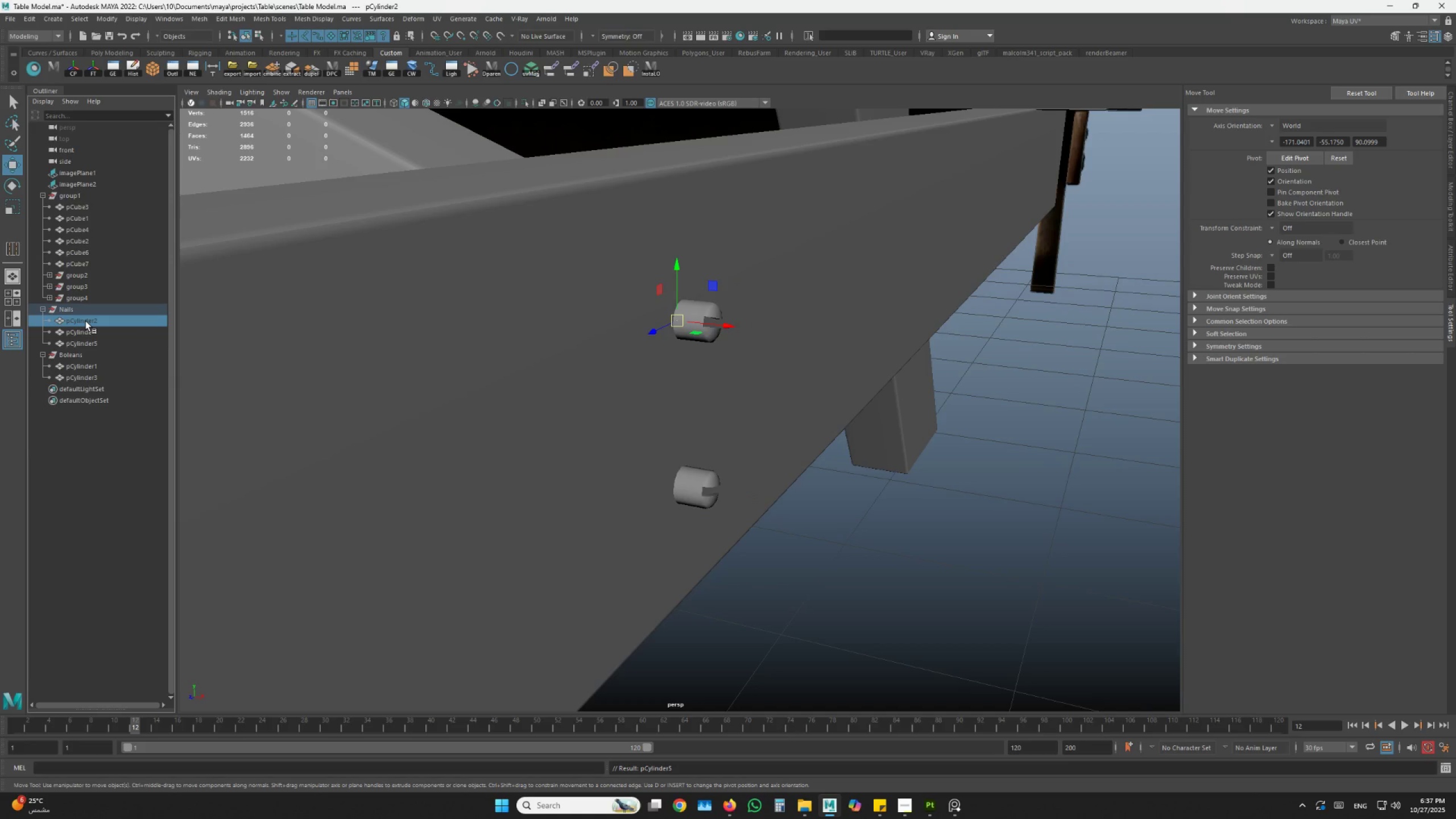 
key(Delete)
 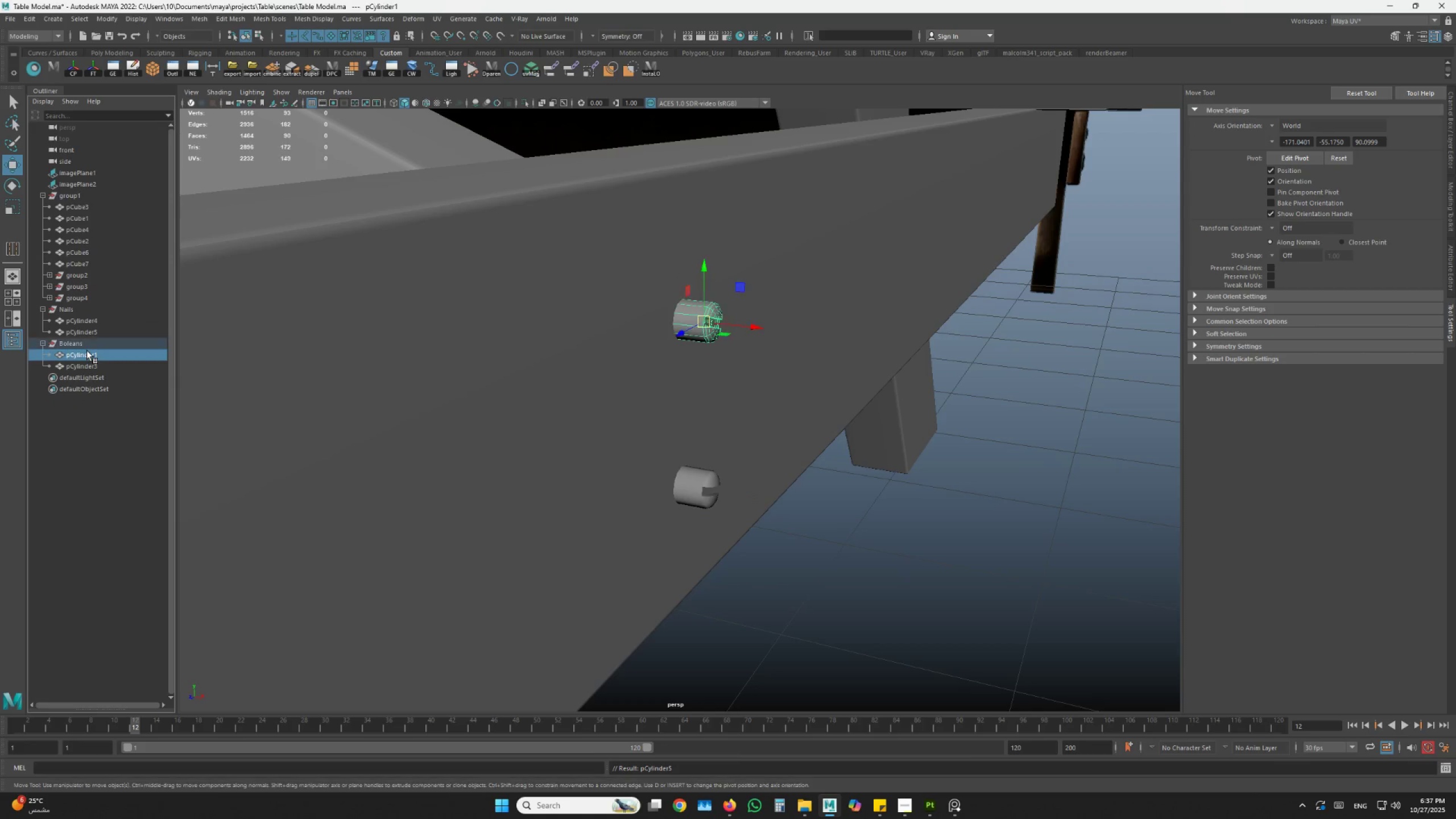 
double_click([85, 348])
 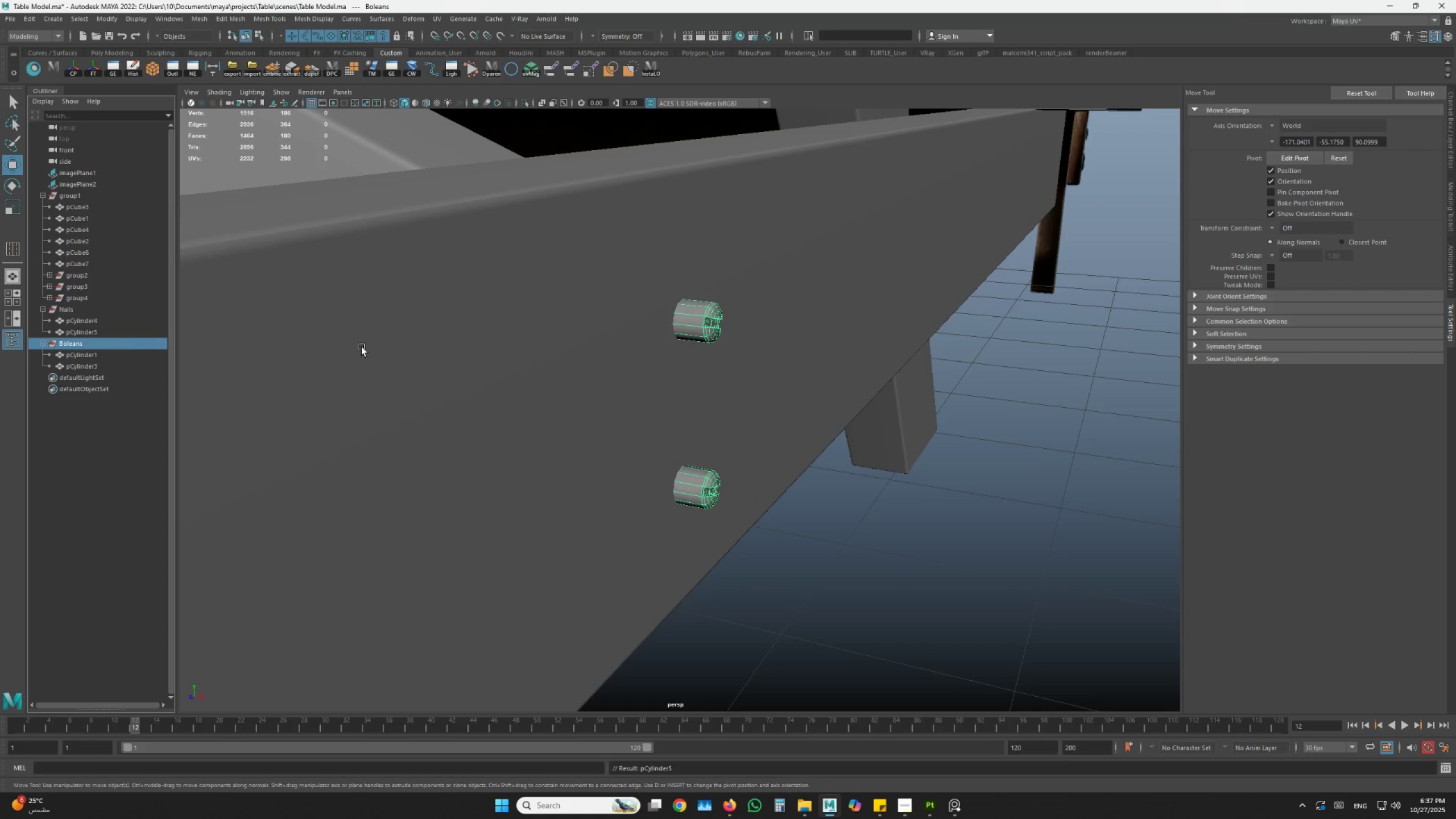 
key(W)
 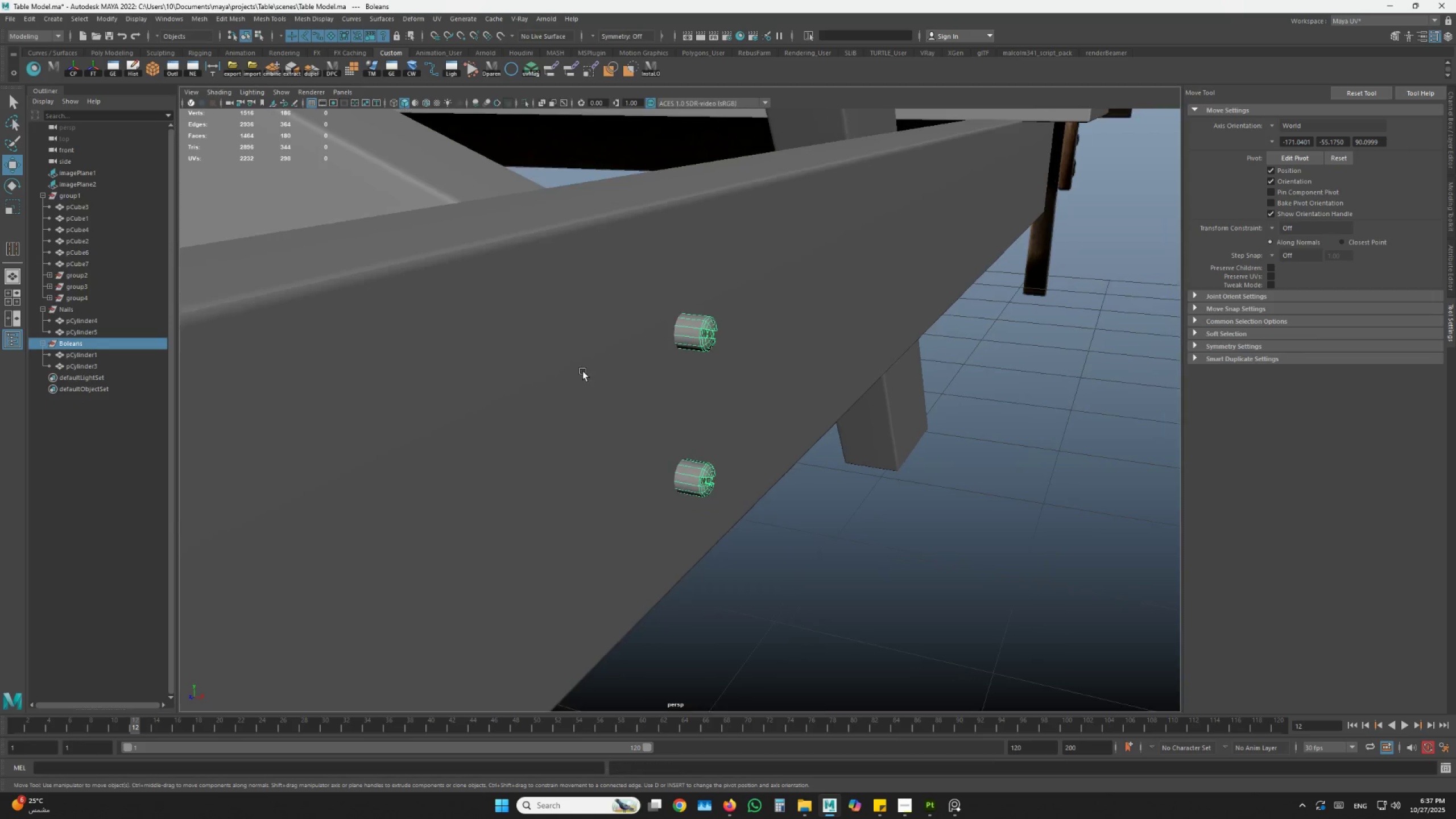 
scroll: coordinate [581, 370], scroll_direction: down, amount: 1.0
 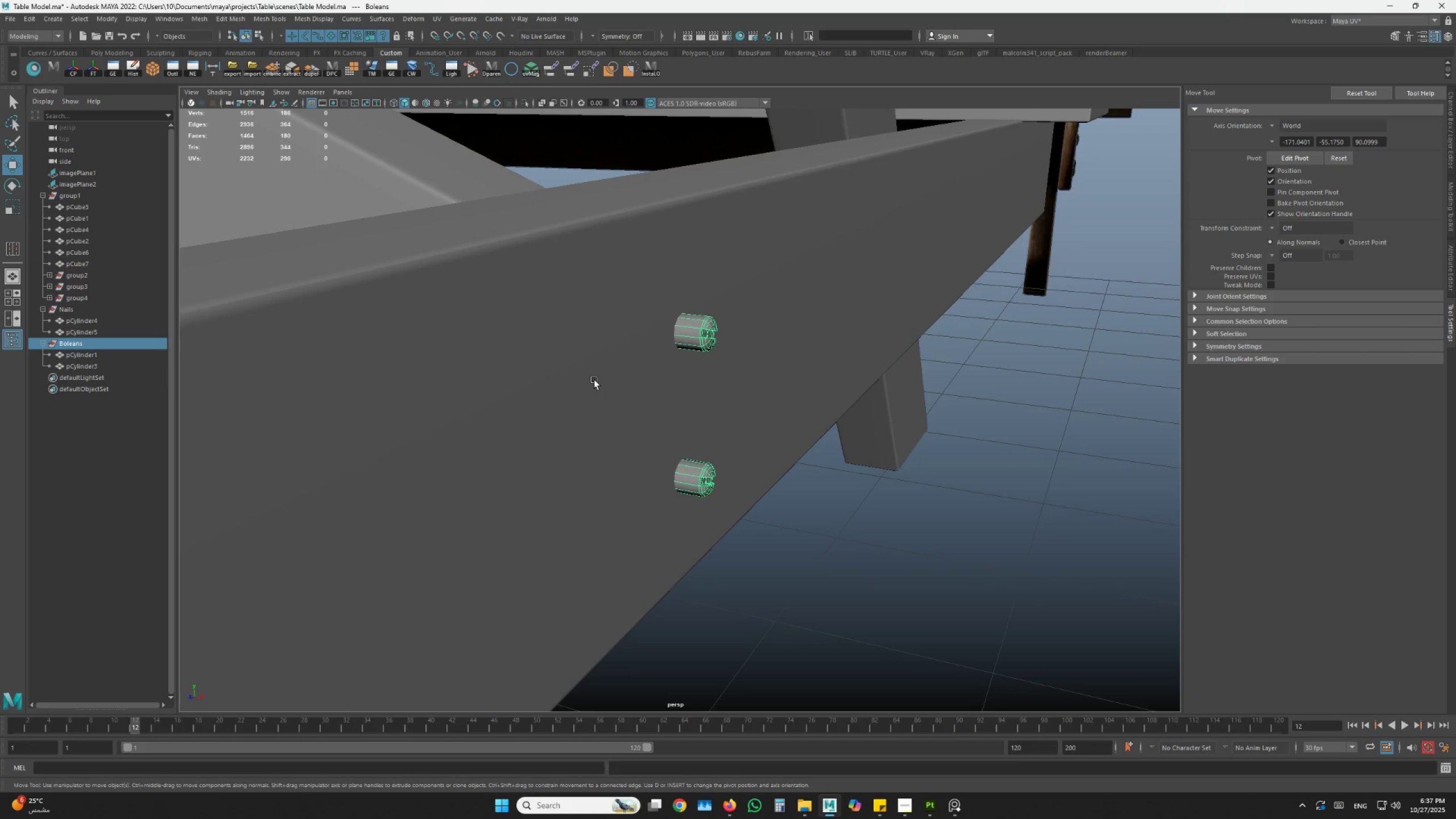 
hold_key(key=AltLeft, duration=0.36)
left_click_drag(start_coordinate=[593, 380], to_coordinate=[533, 375])
 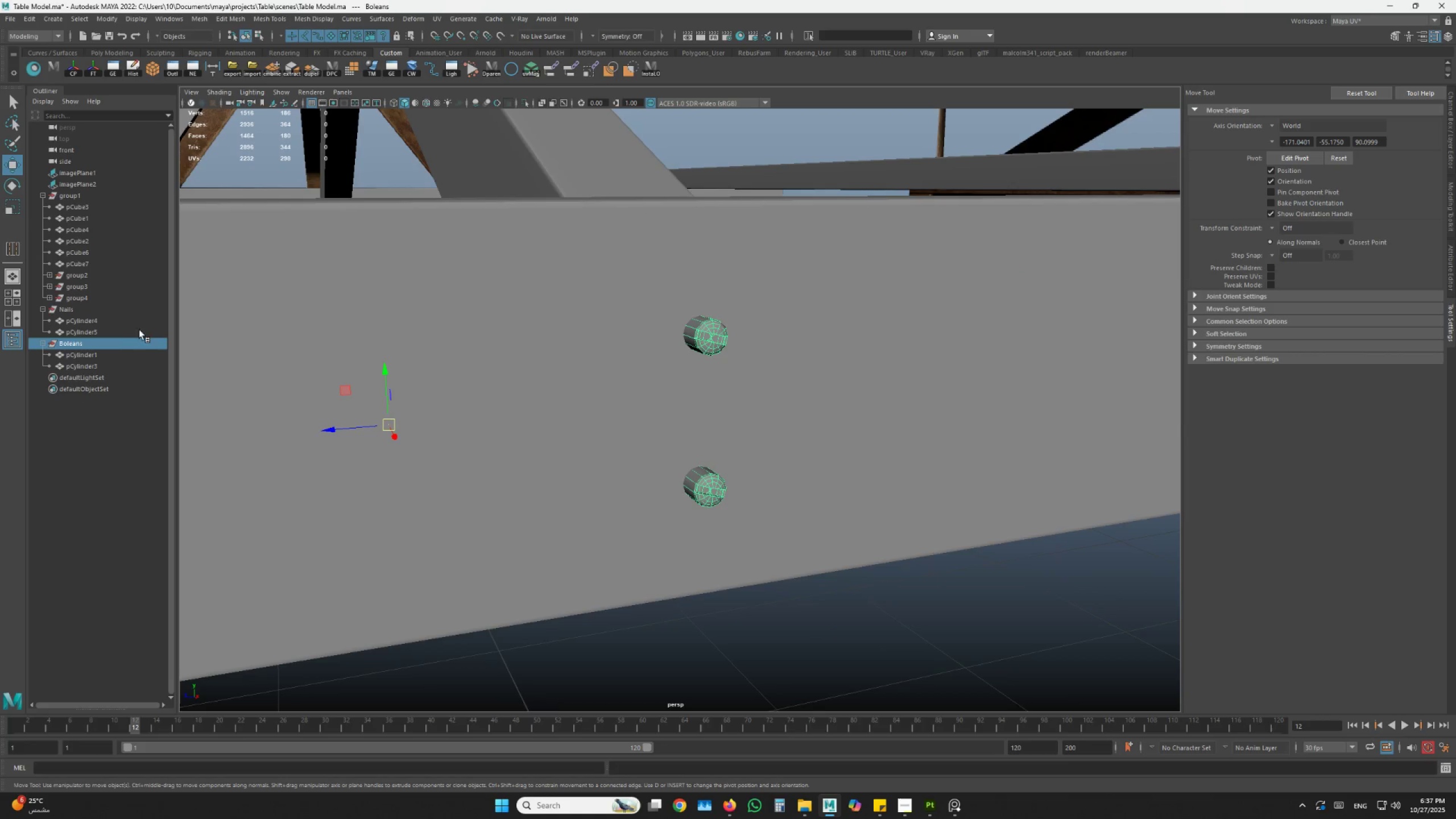 
left_click([97, 312])
 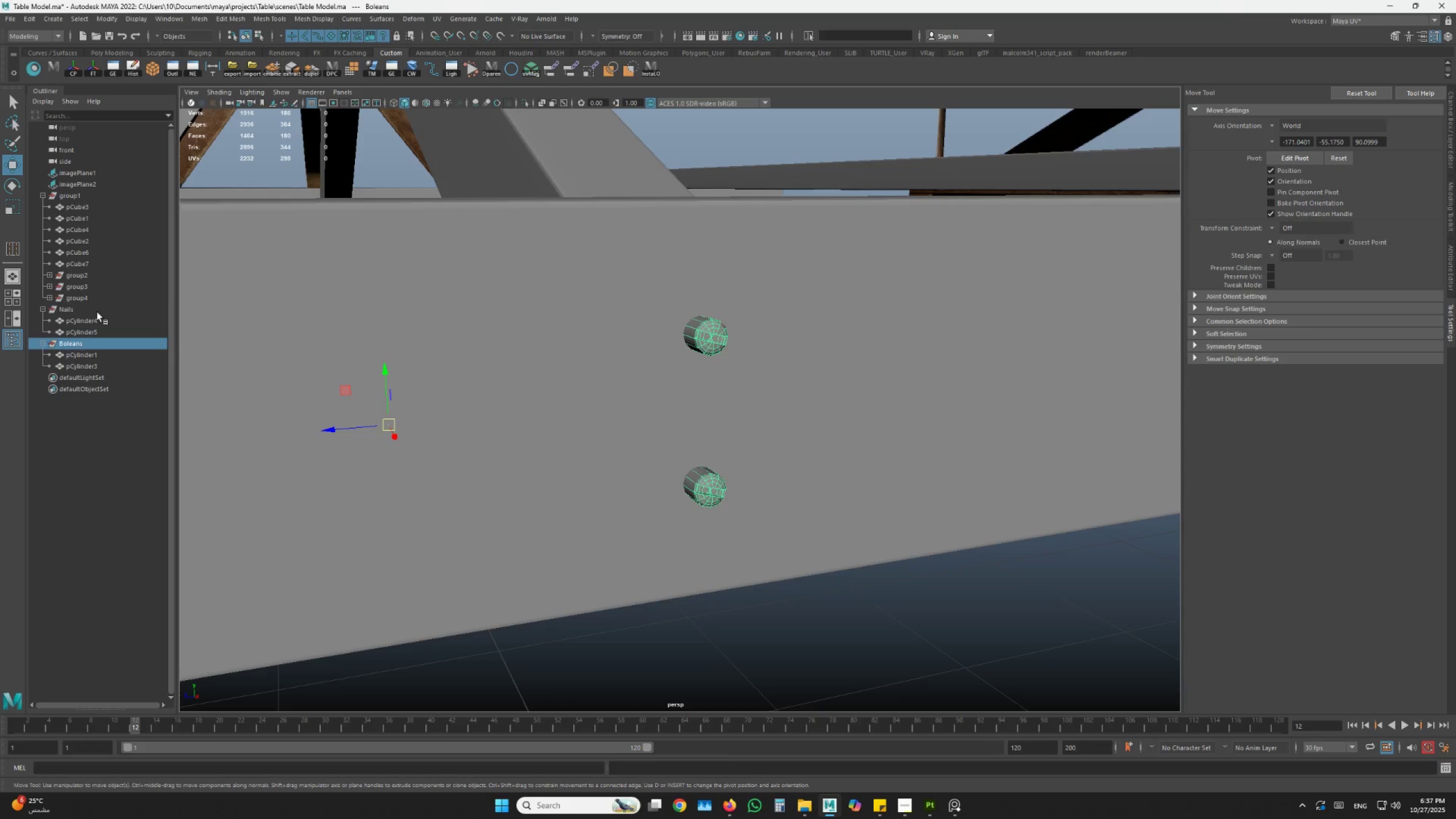 
key(H)
 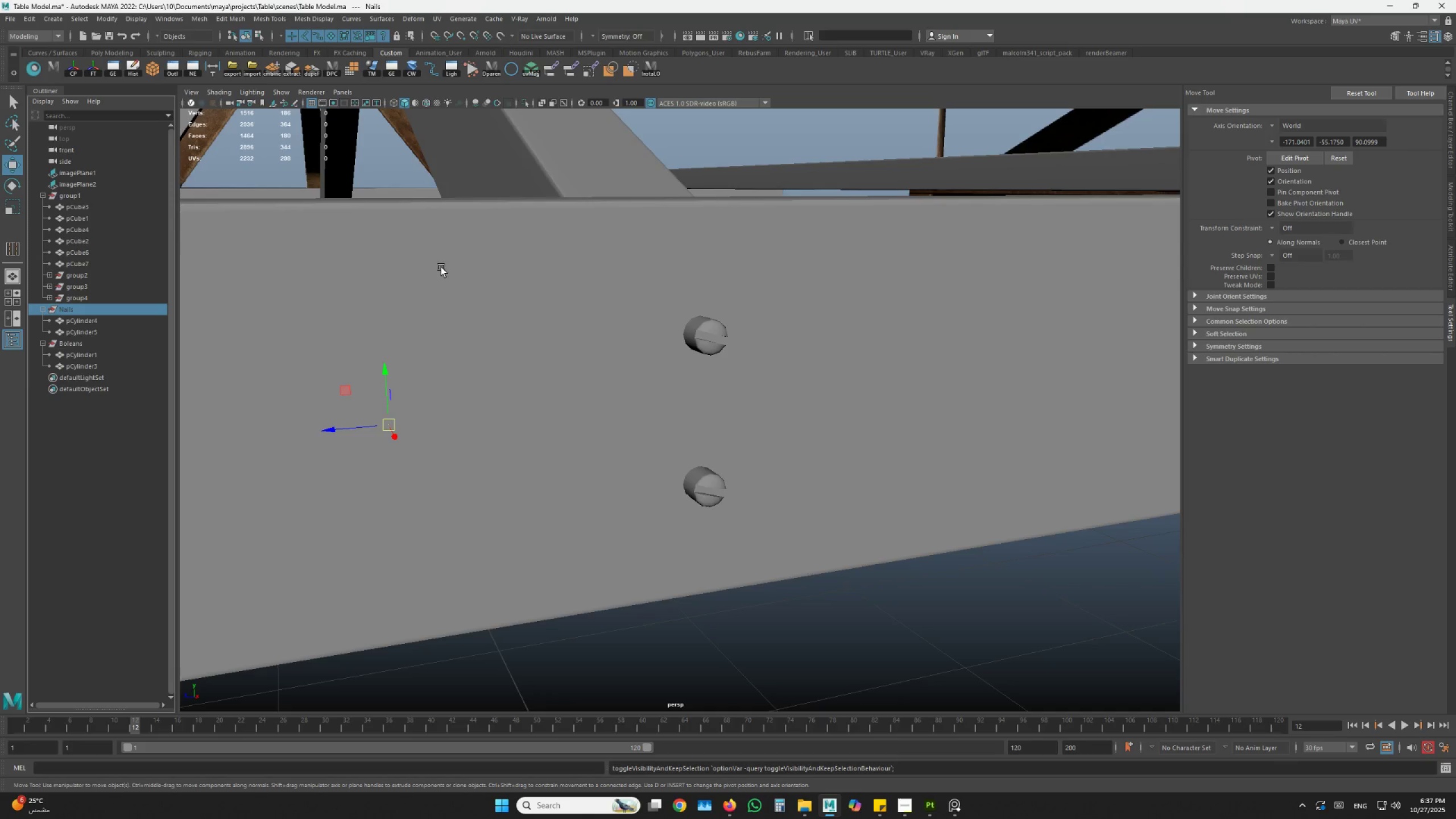 
left_click([695, 317])
 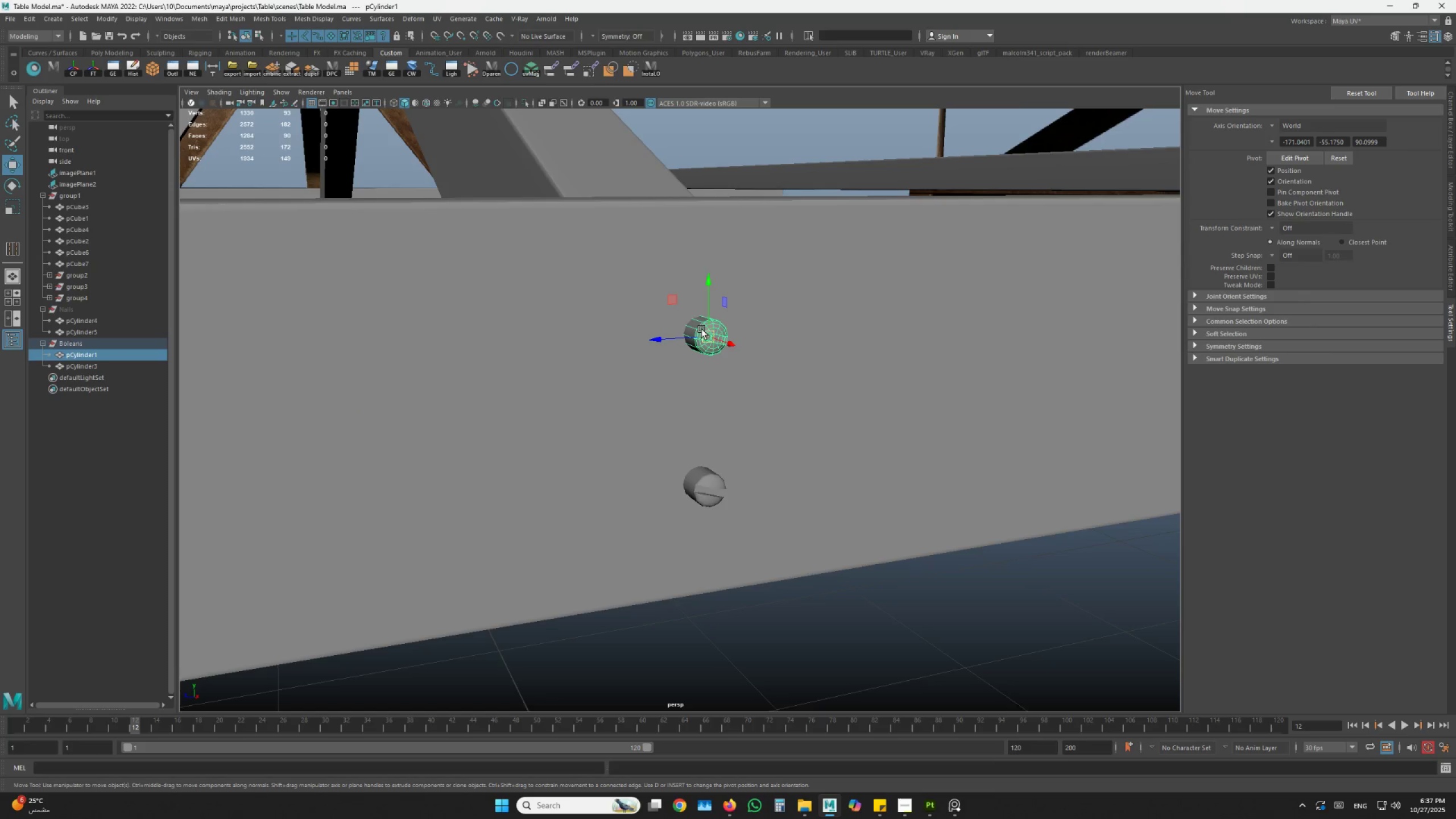 
key(Alt+AltLeft)
 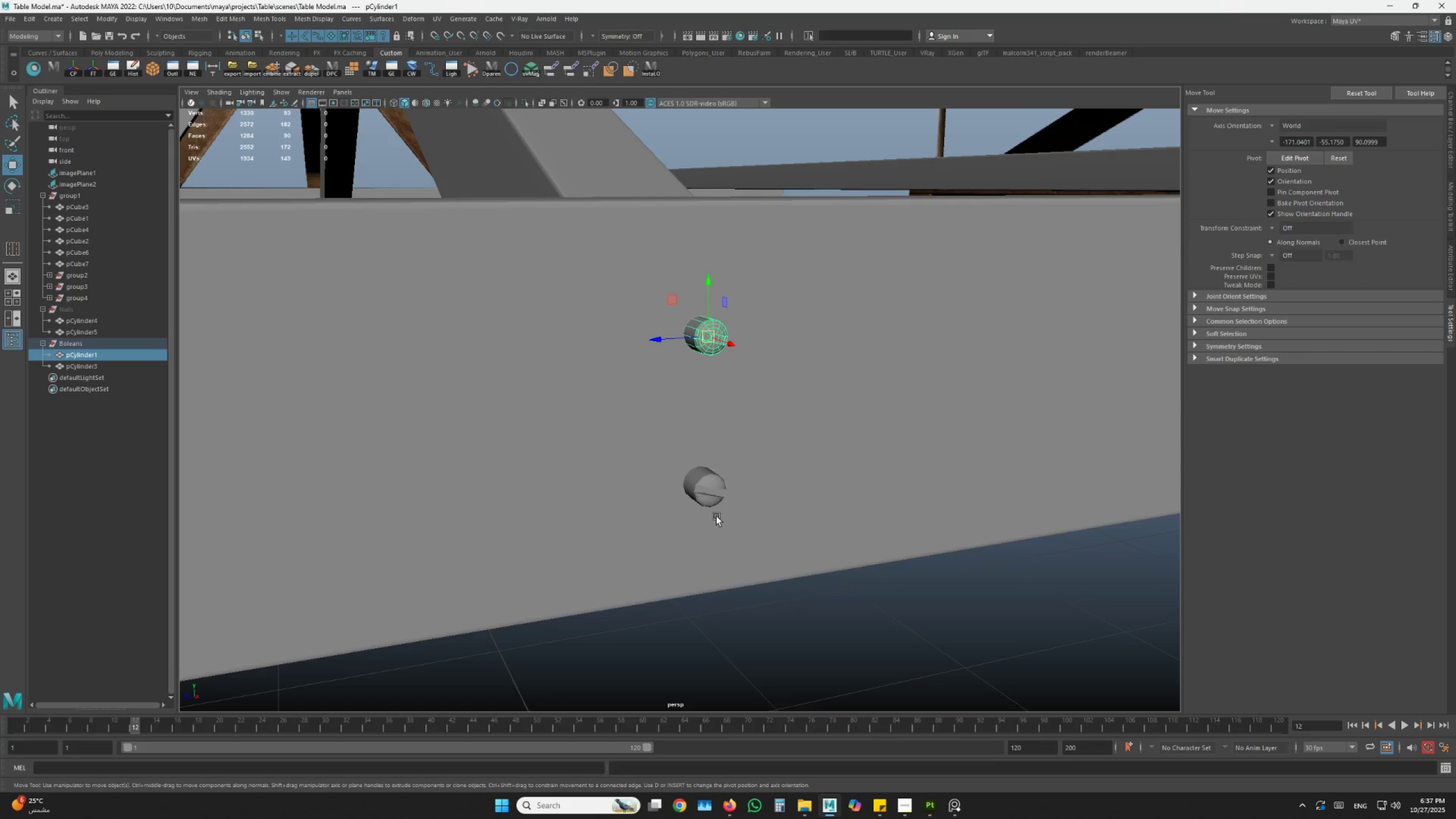 
hold_key(key=ShiftLeft, duration=1.38)
left_click([700, 494])
 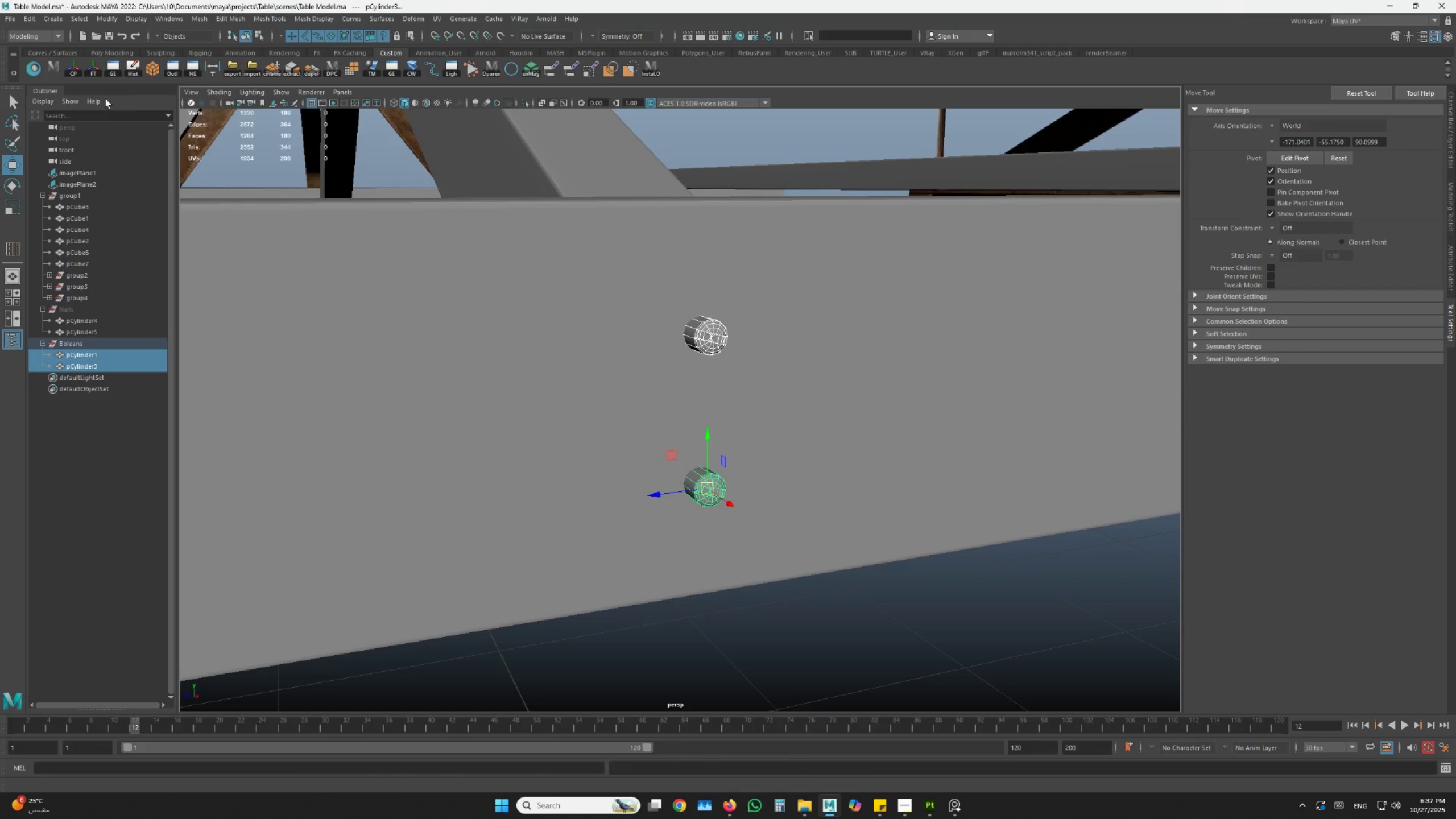 
left_click([129, 71])
 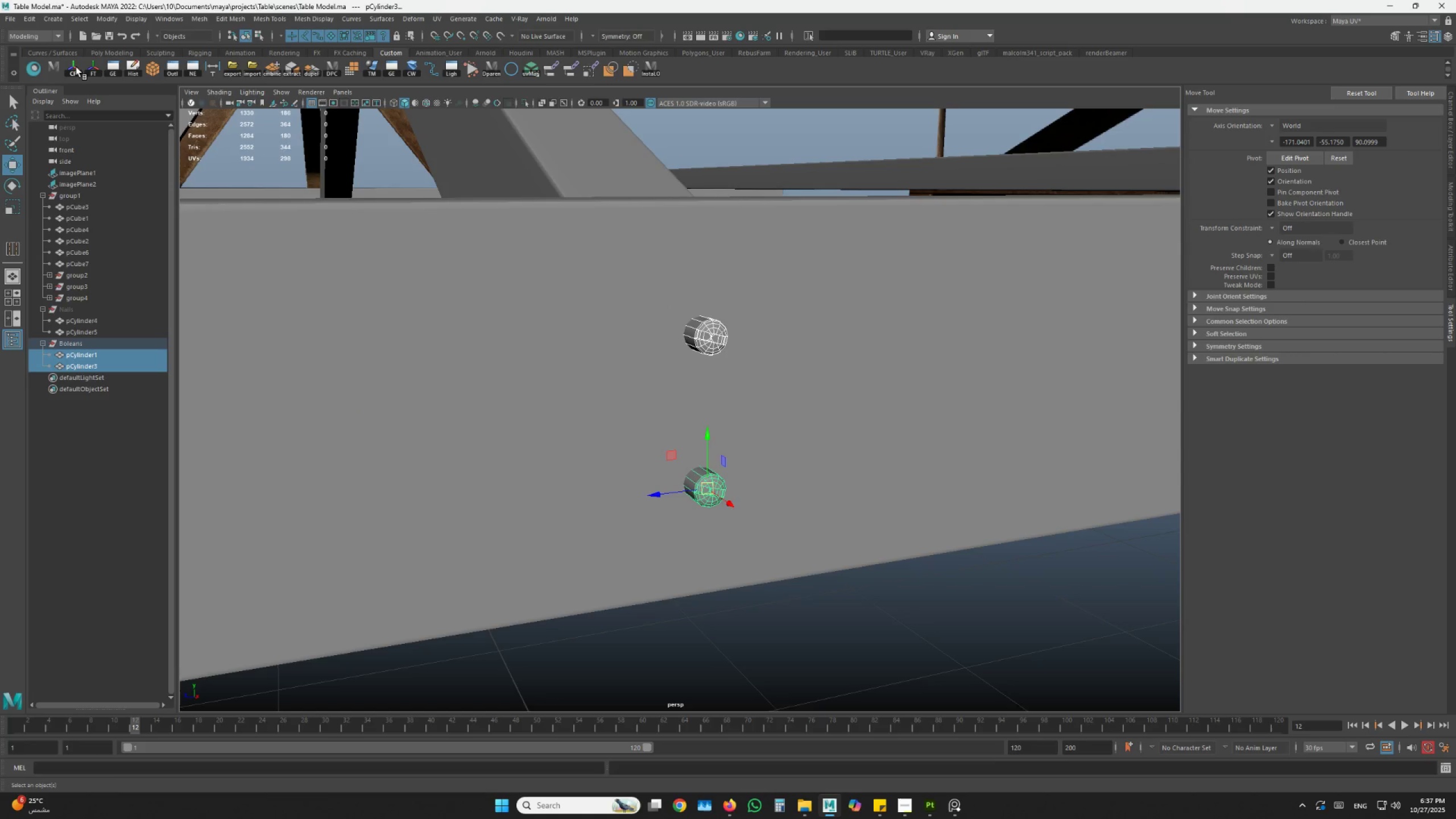 
double_click([88, 64])
 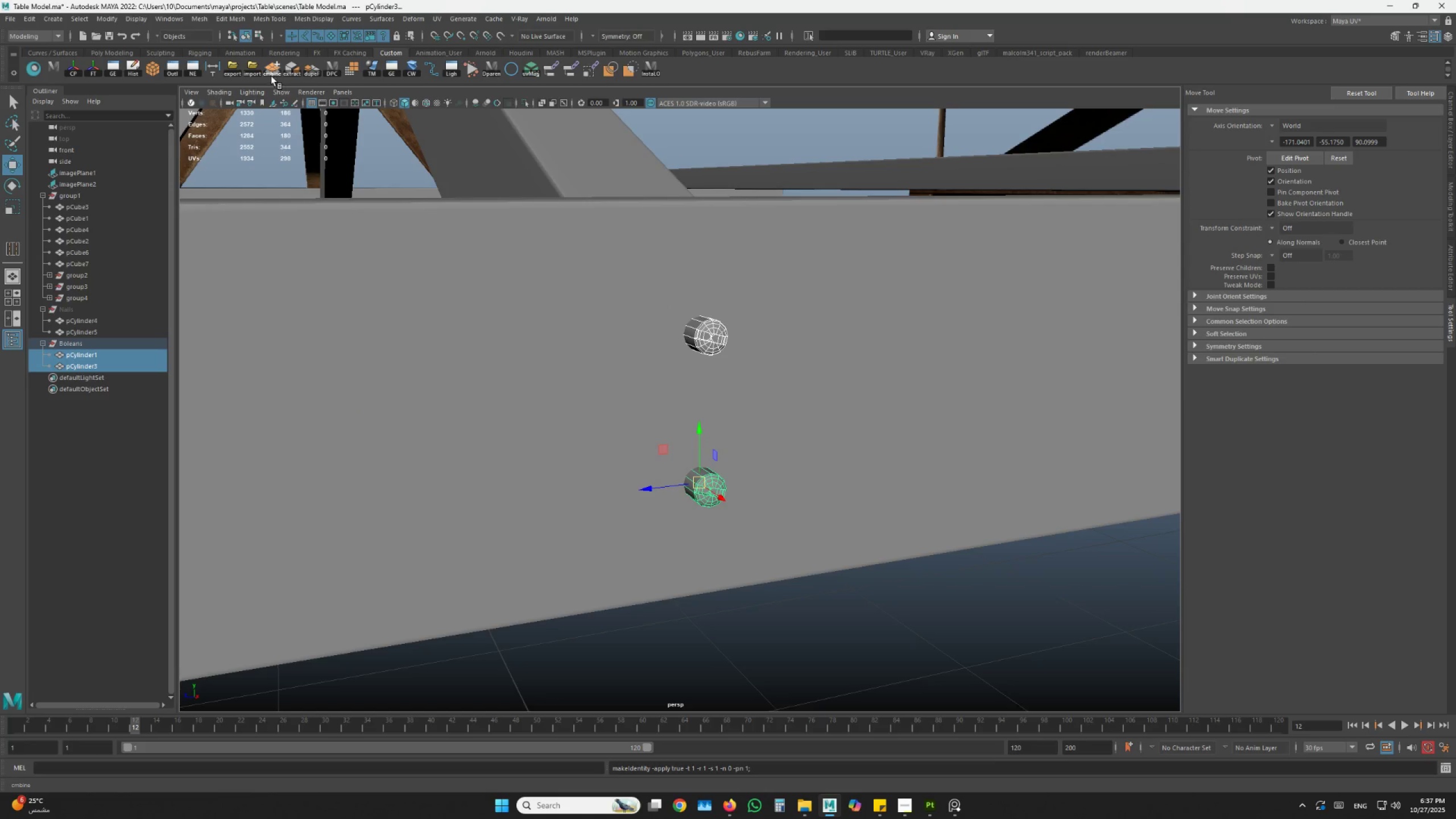 
left_click([268, 72])
 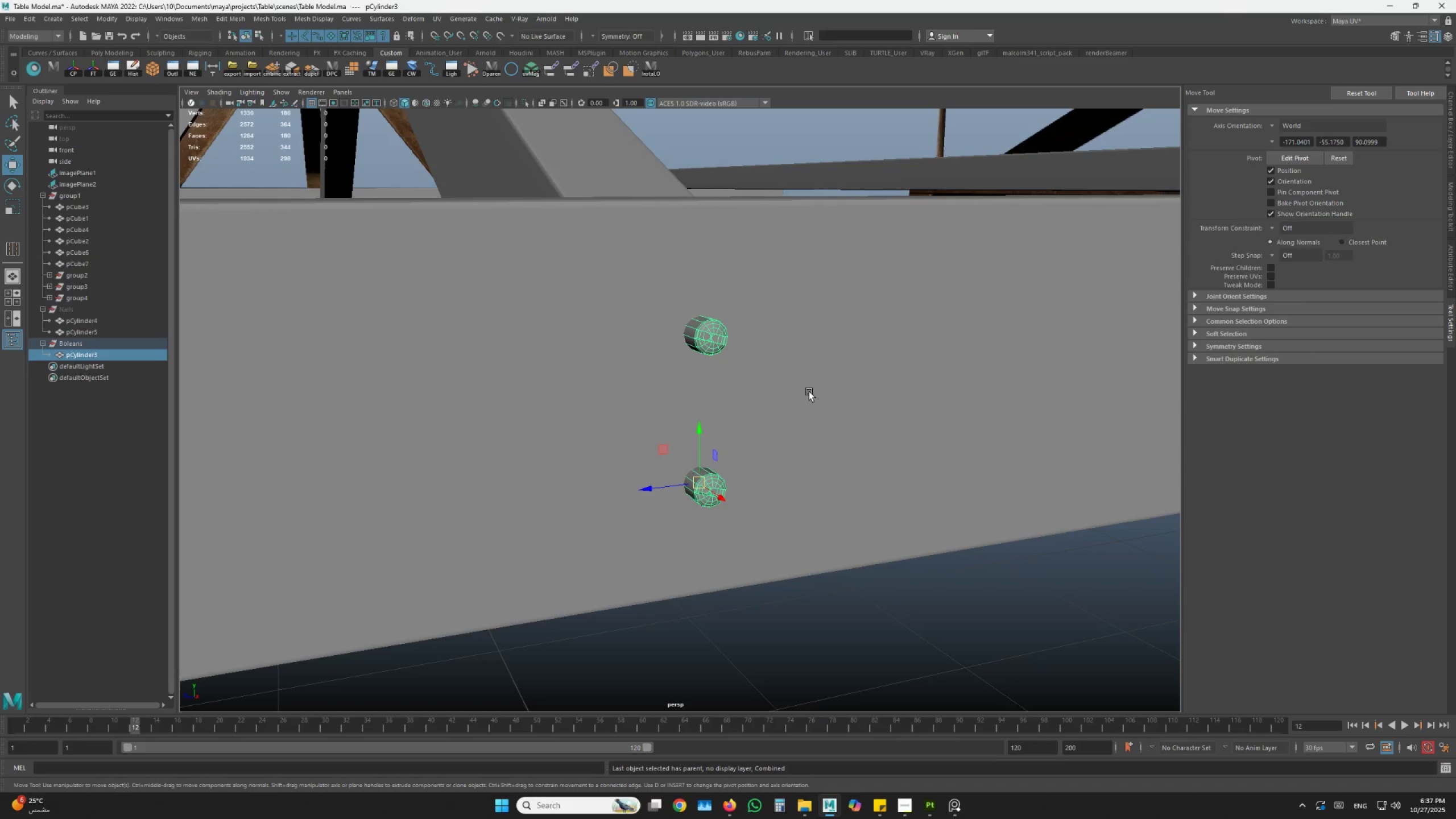 
key(Shift+ShiftLeft)
 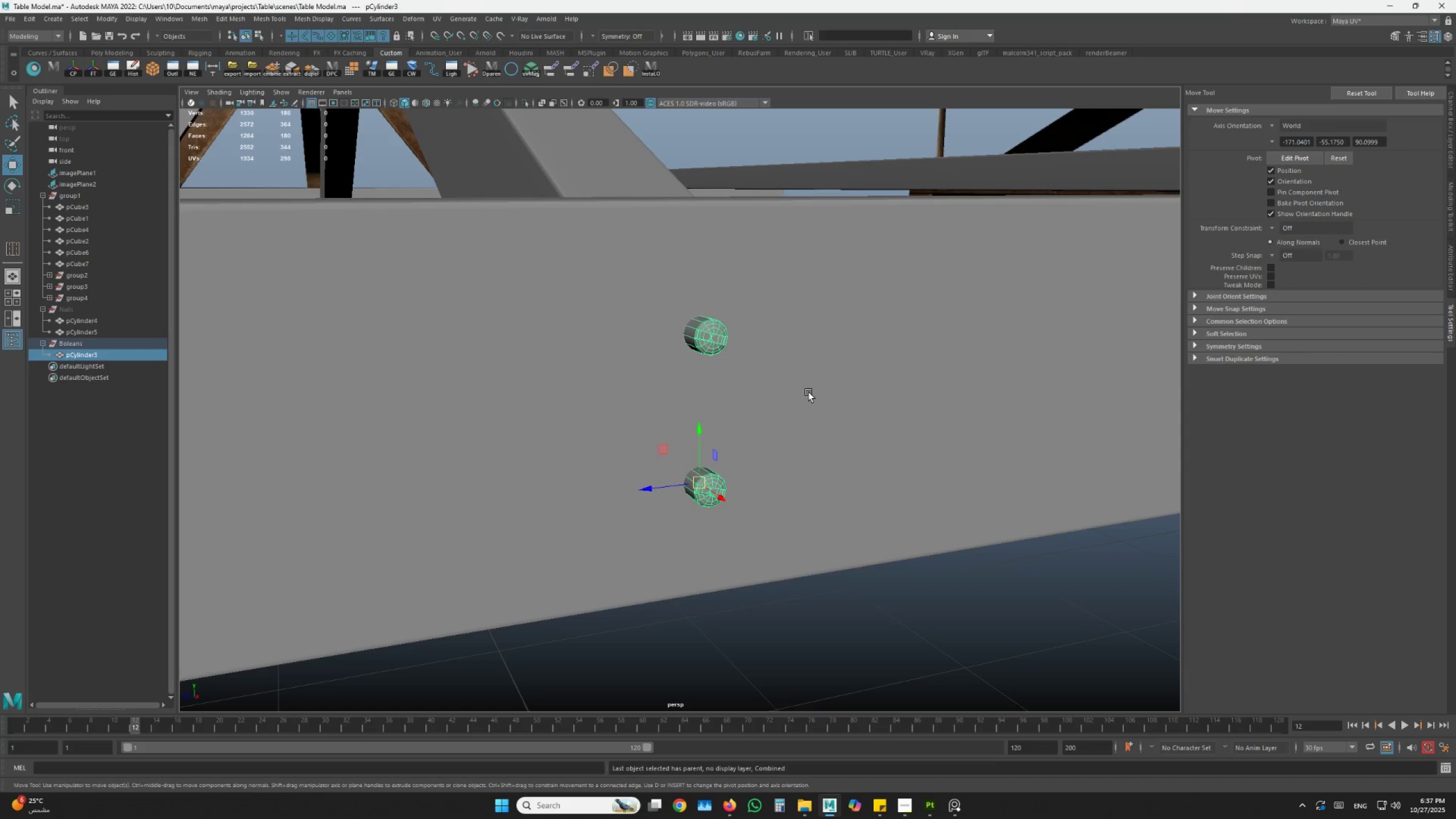 
left_click([809, 392])
 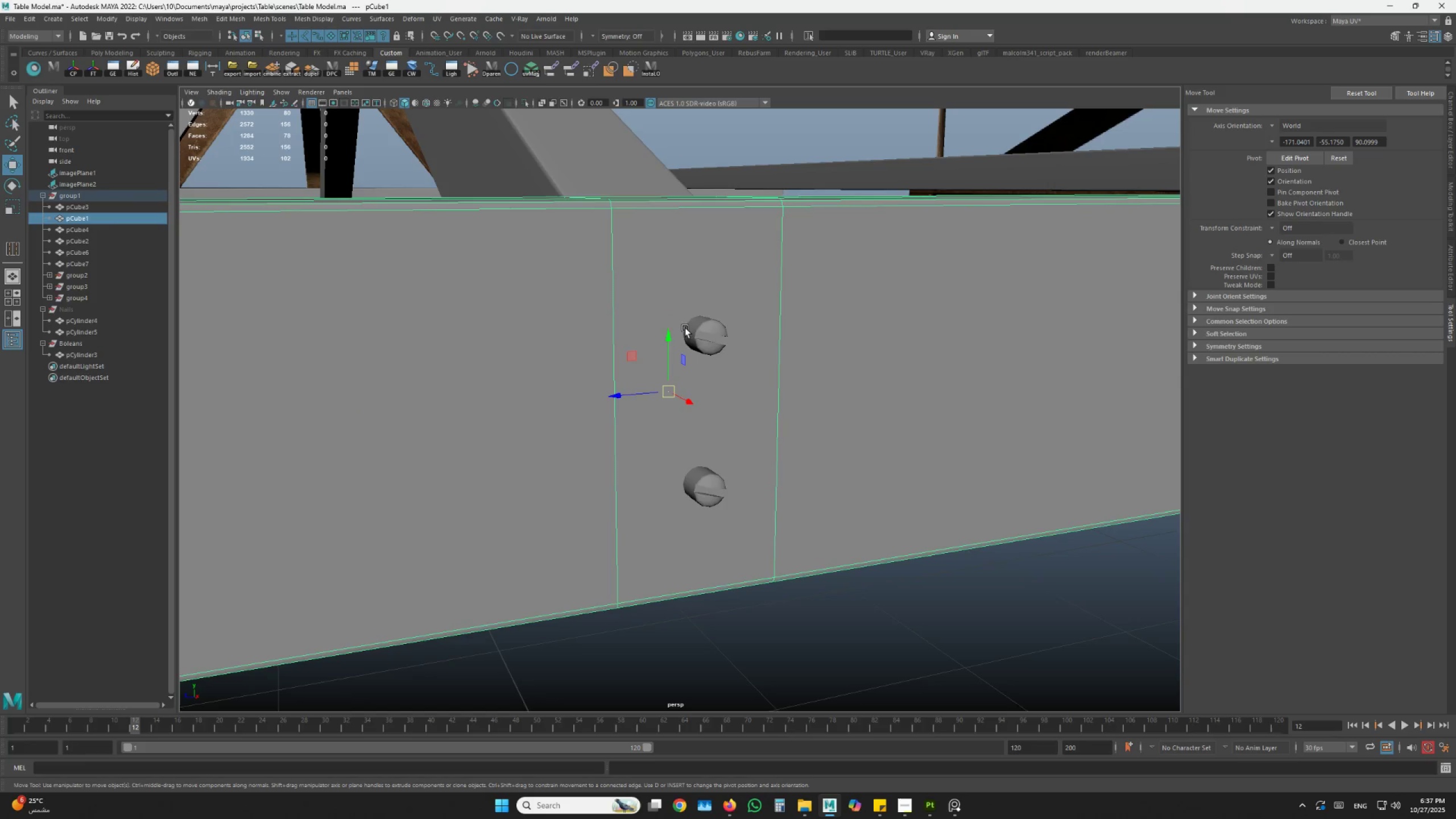 
key(Shift+ShiftLeft)
 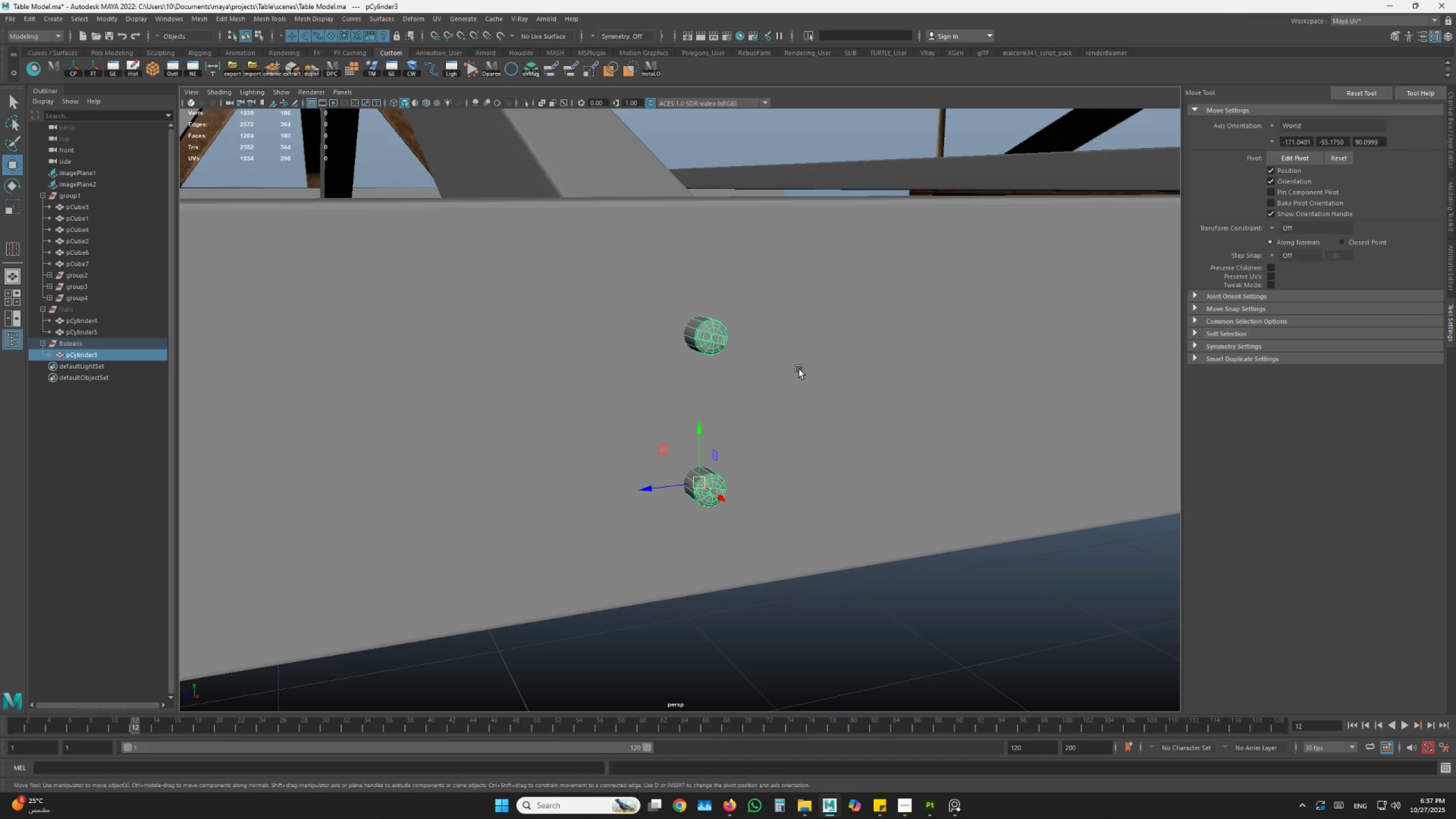 
double_click([799, 369])
 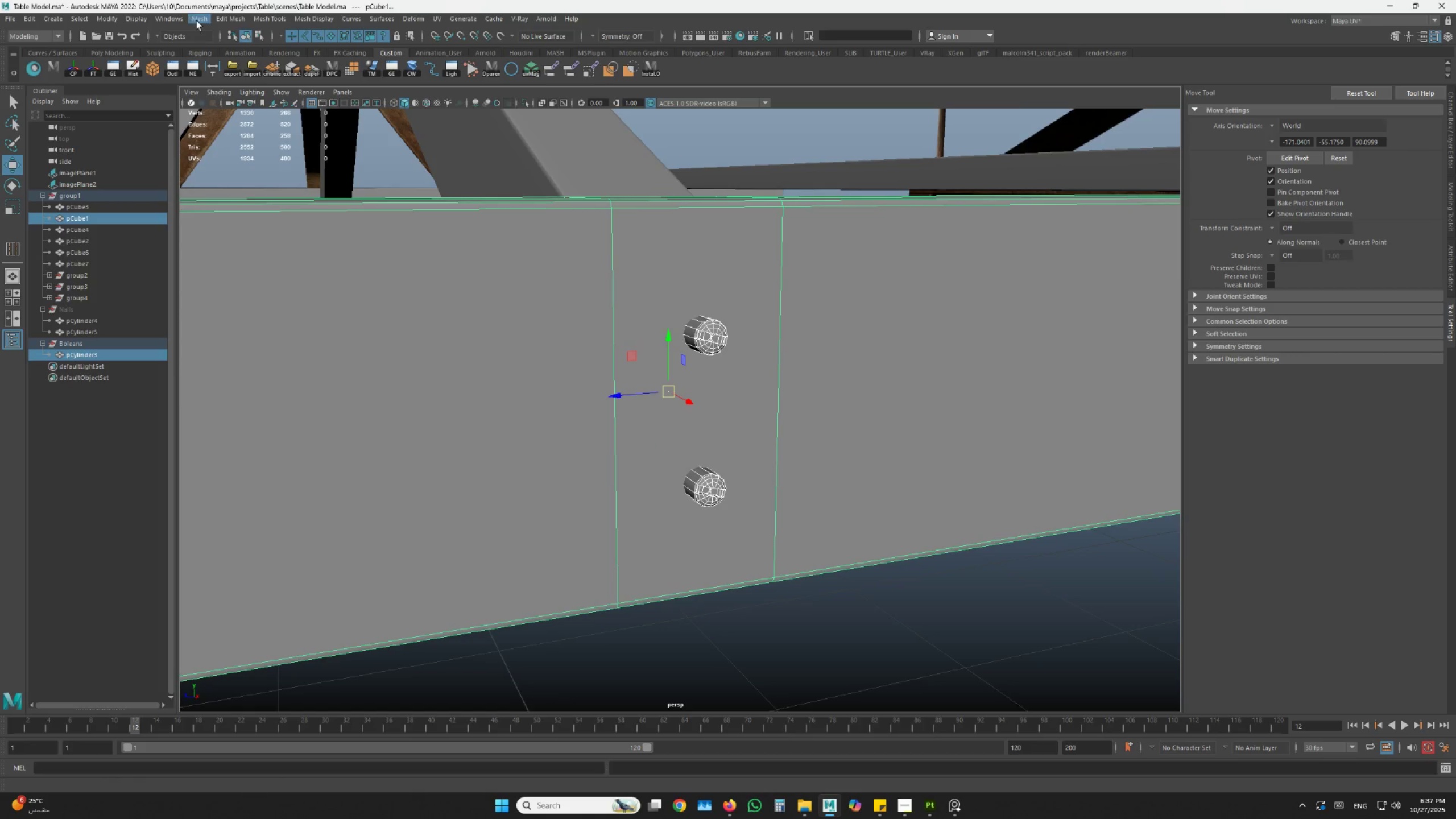 
left_click([204, 17])
 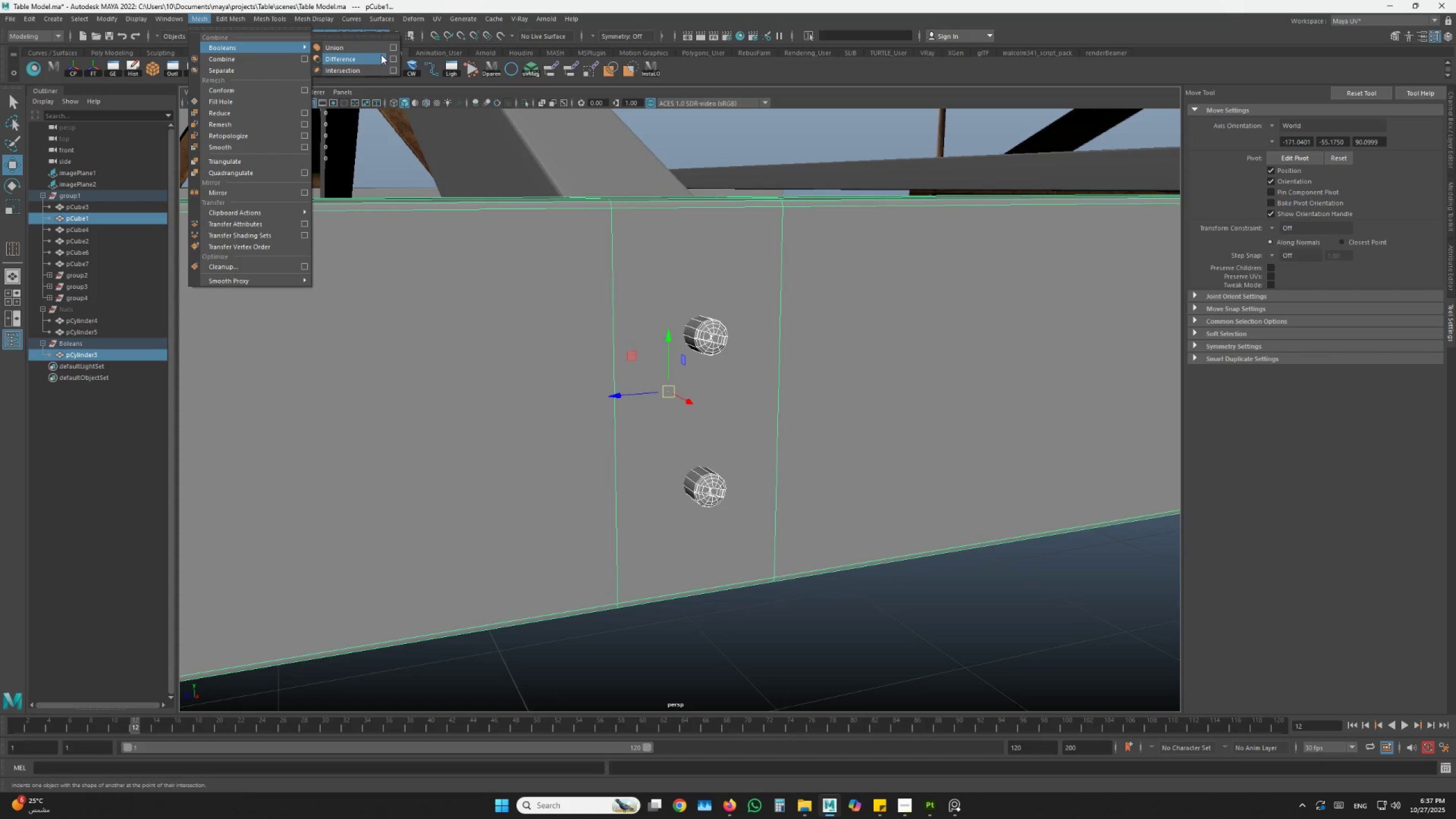 
left_click([363, 58])
 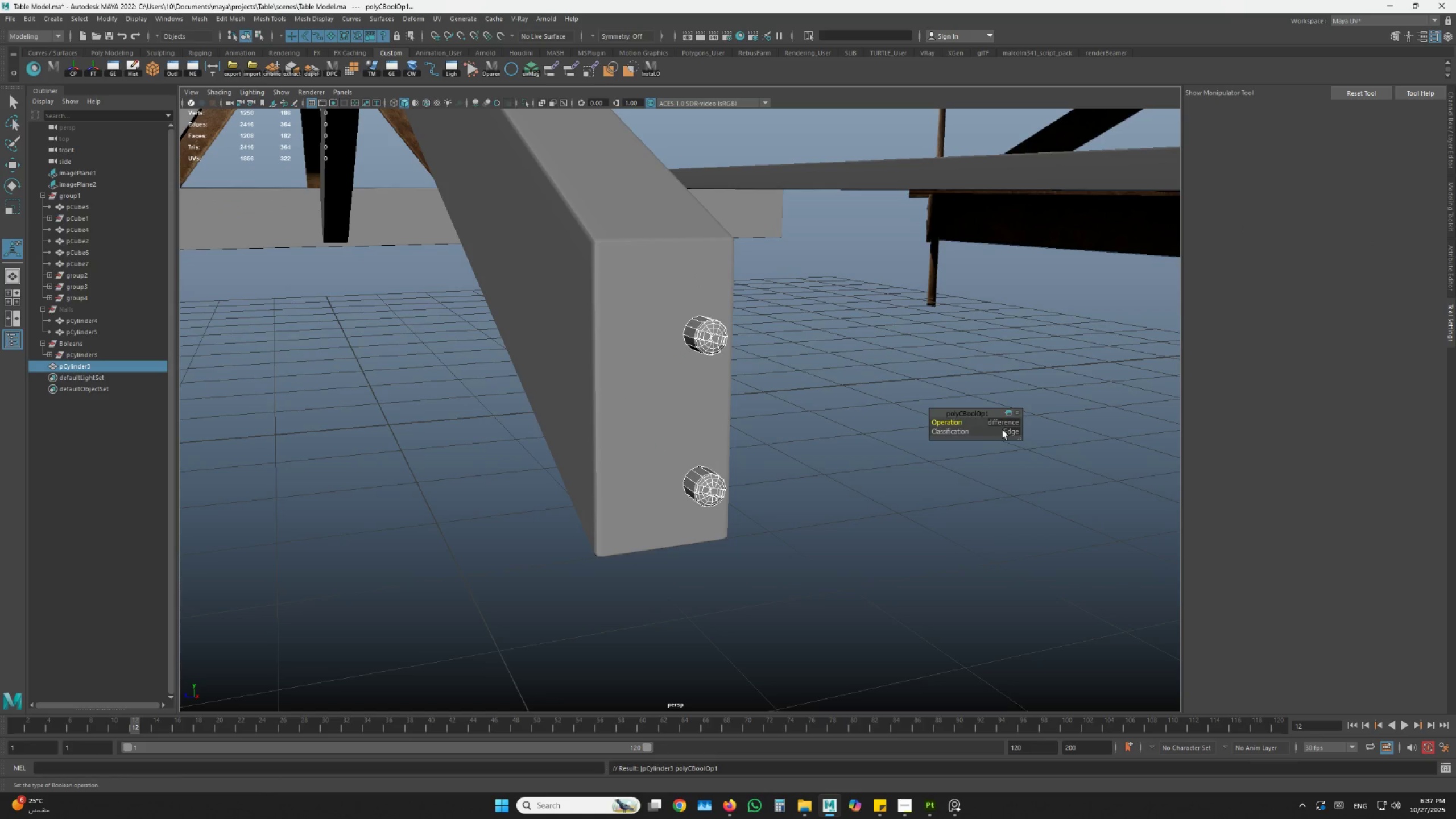 
left_click([1005, 430])
 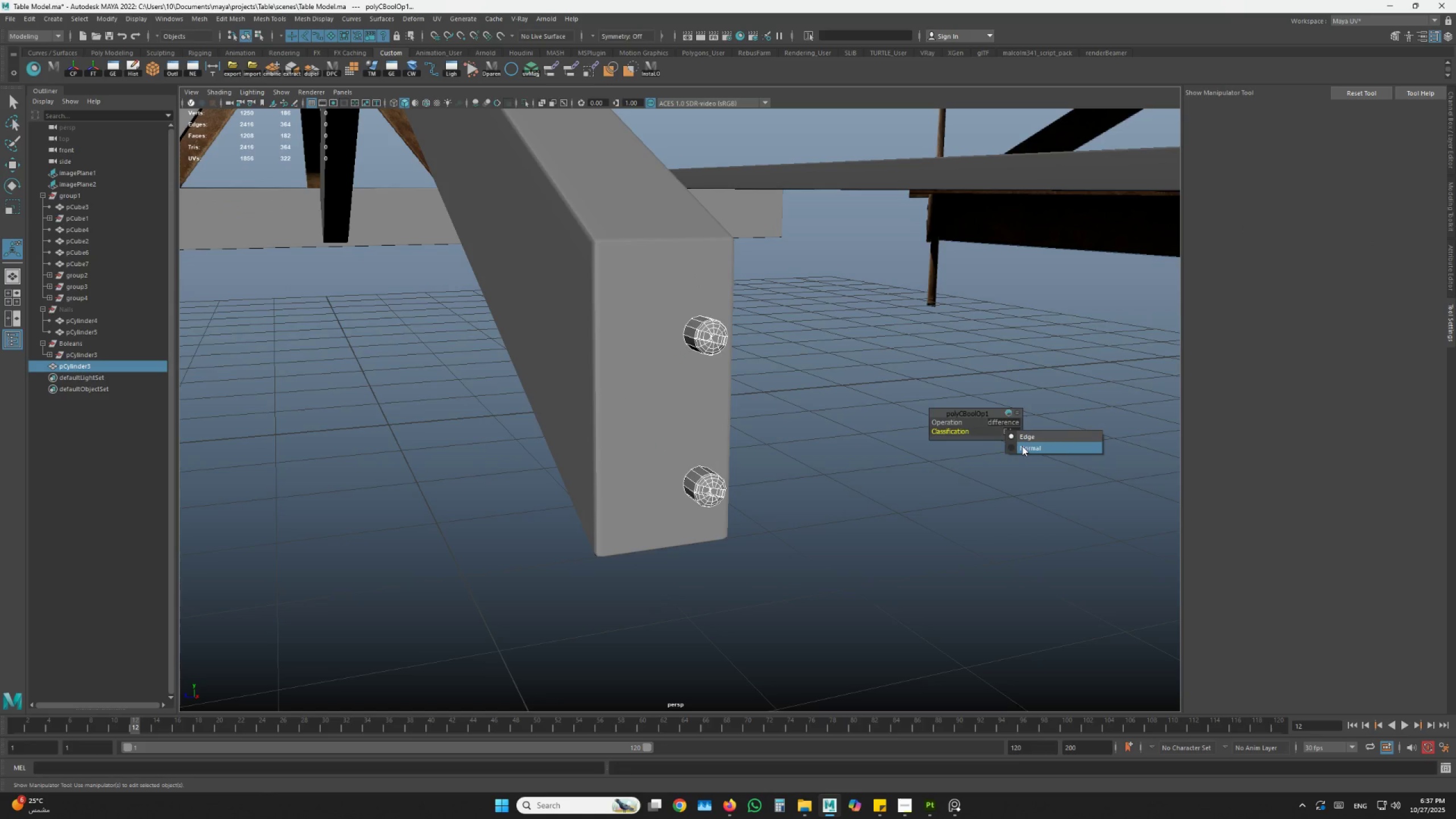 
left_click([1001, 423])
 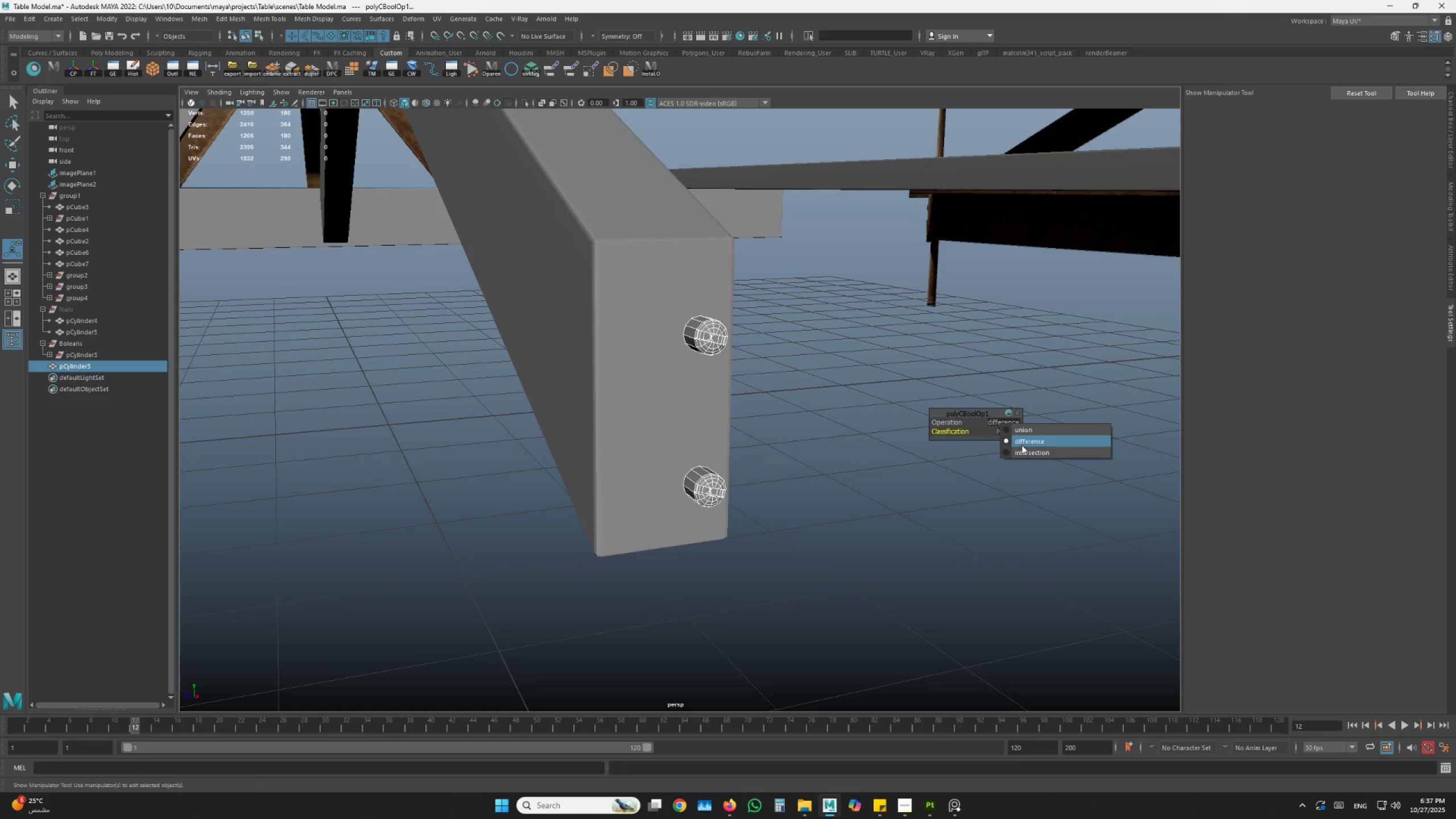 
left_click([1024, 453])
 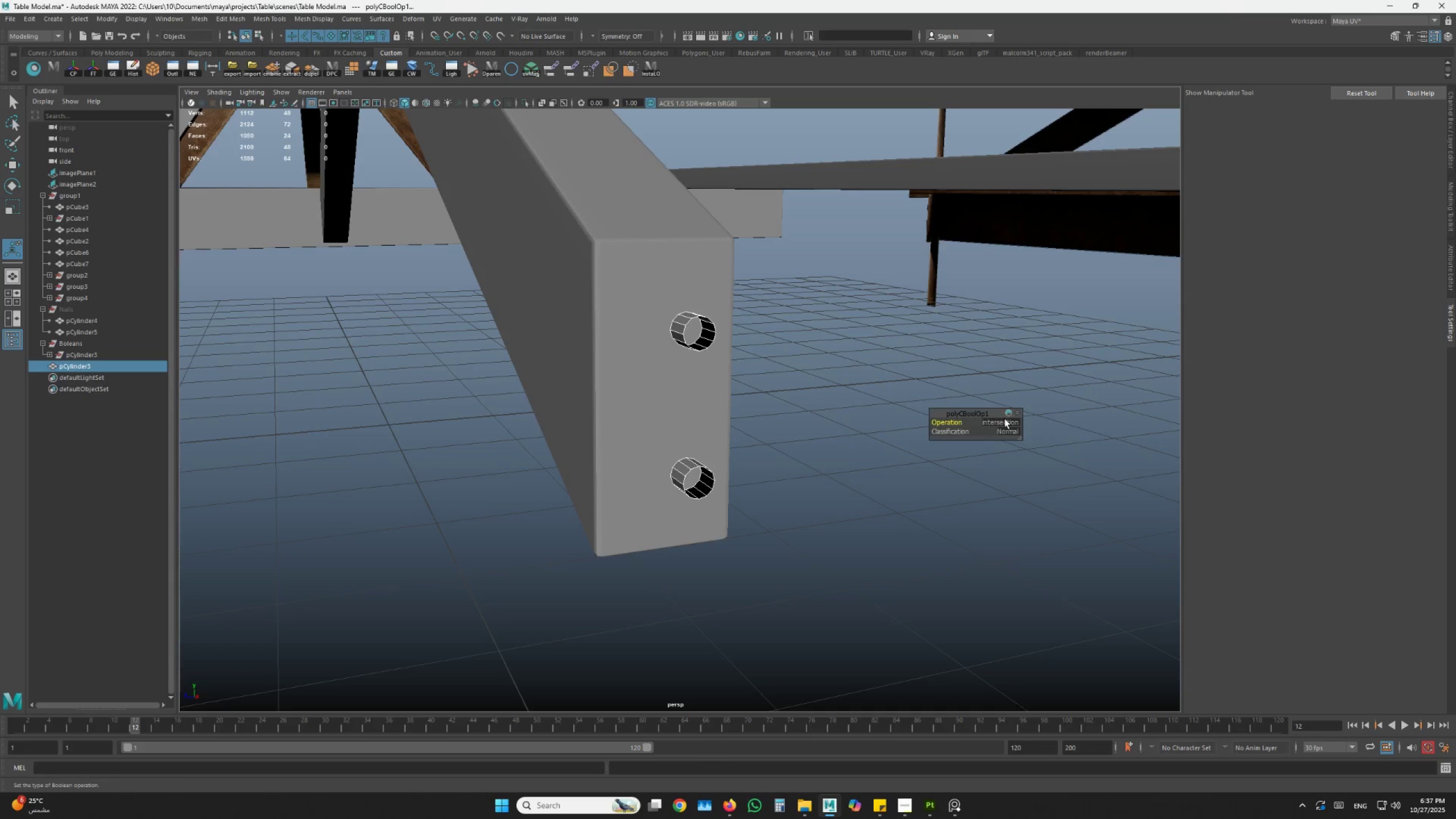 
double_click([1017, 428])
 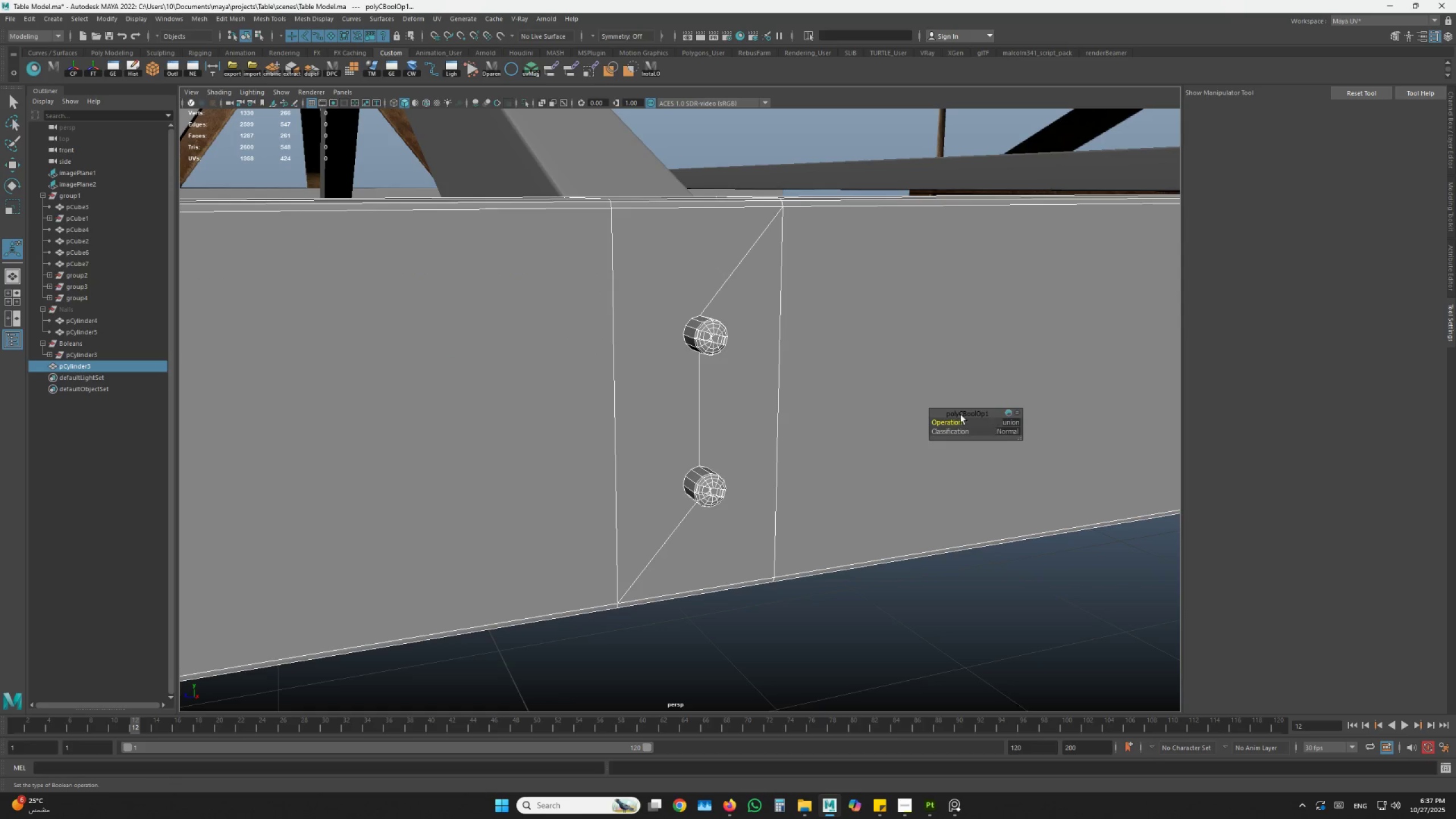 
hold_key(key=AltLeft, duration=0.84)
left_click_drag(start_coordinate=[810, 392], to_coordinate=[714, 387])
 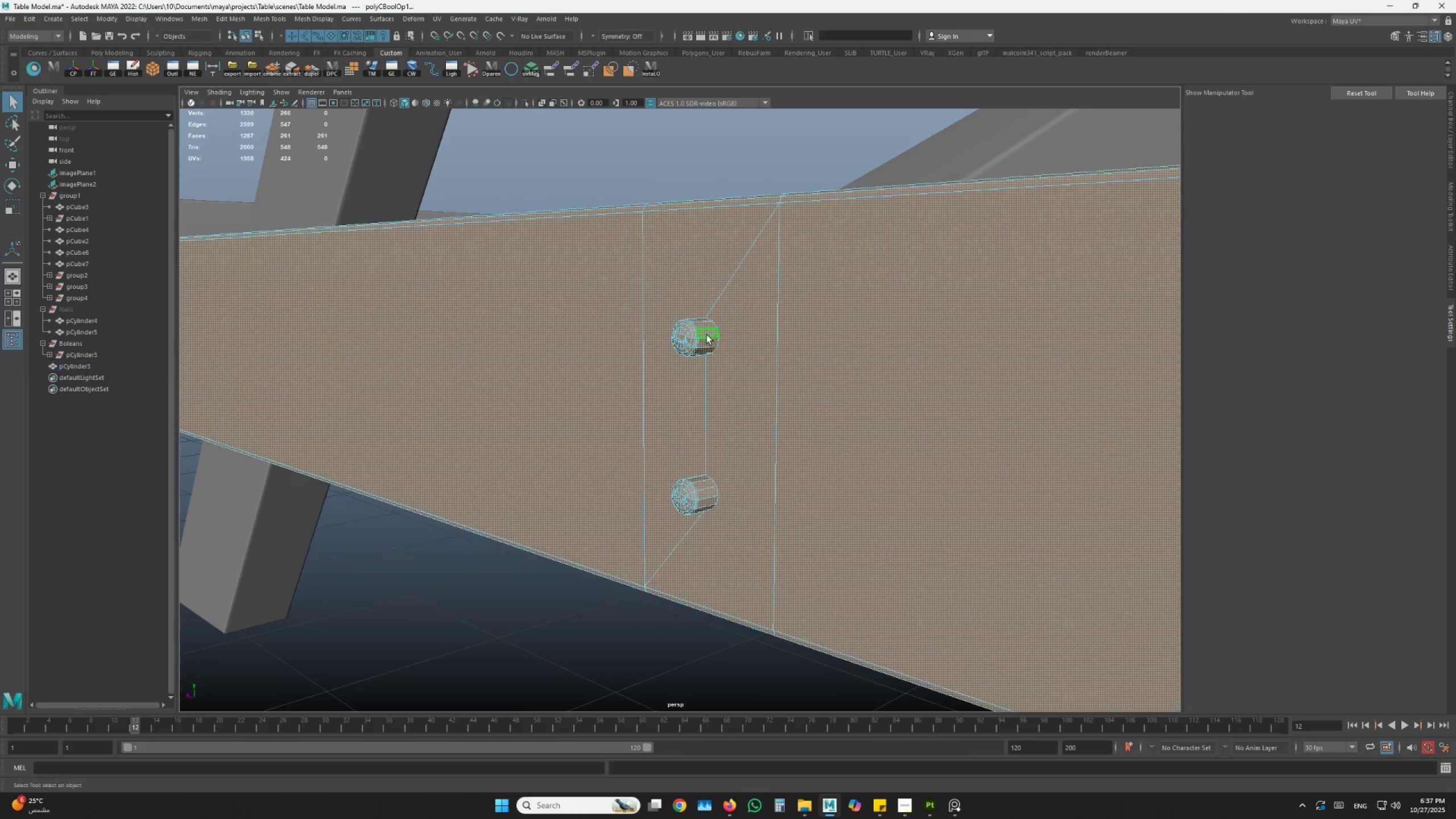 
double_click([702, 334])
 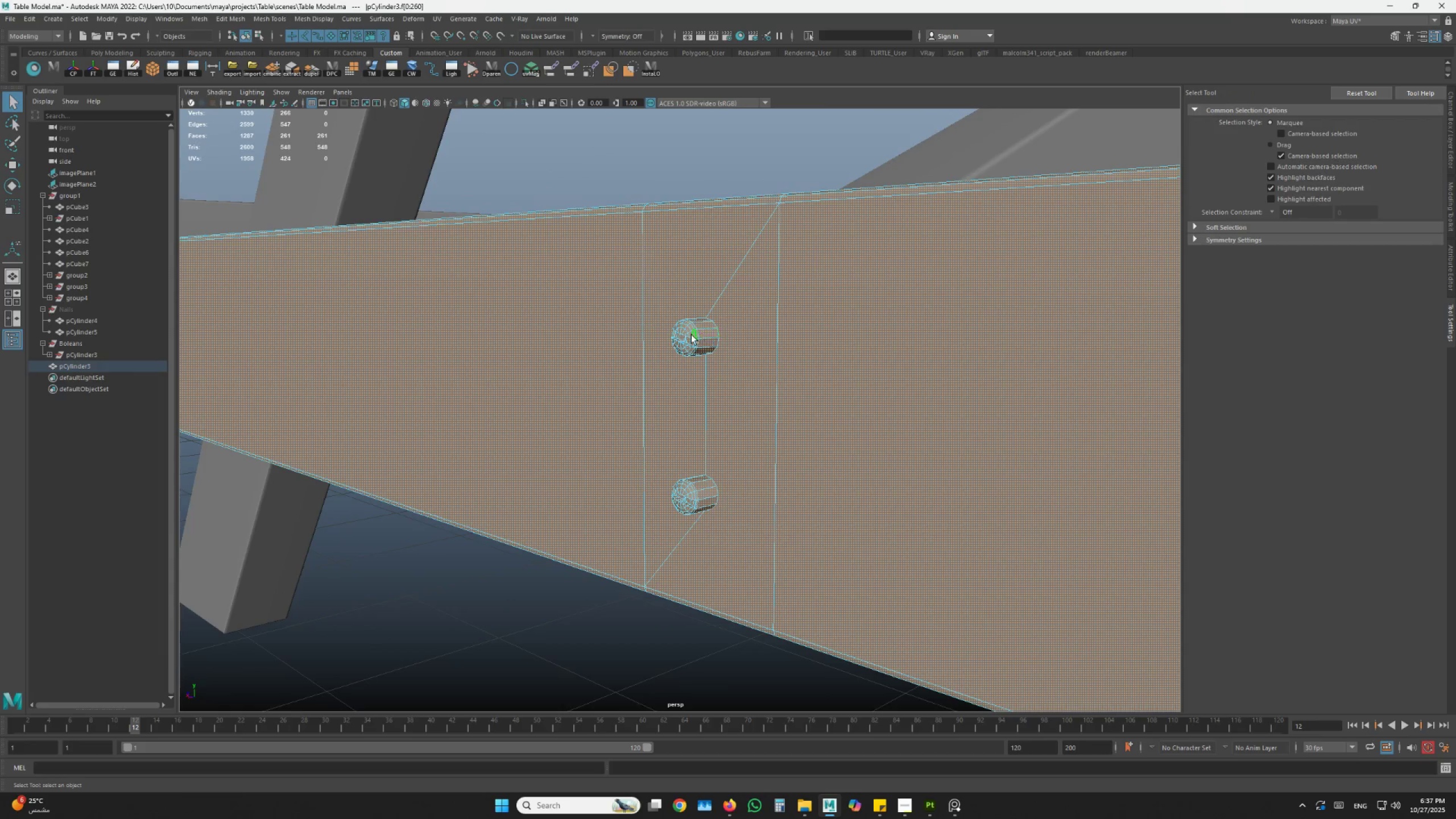 
scroll: coordinate [688, 335], scroll_direction: up, amount: 2.0
 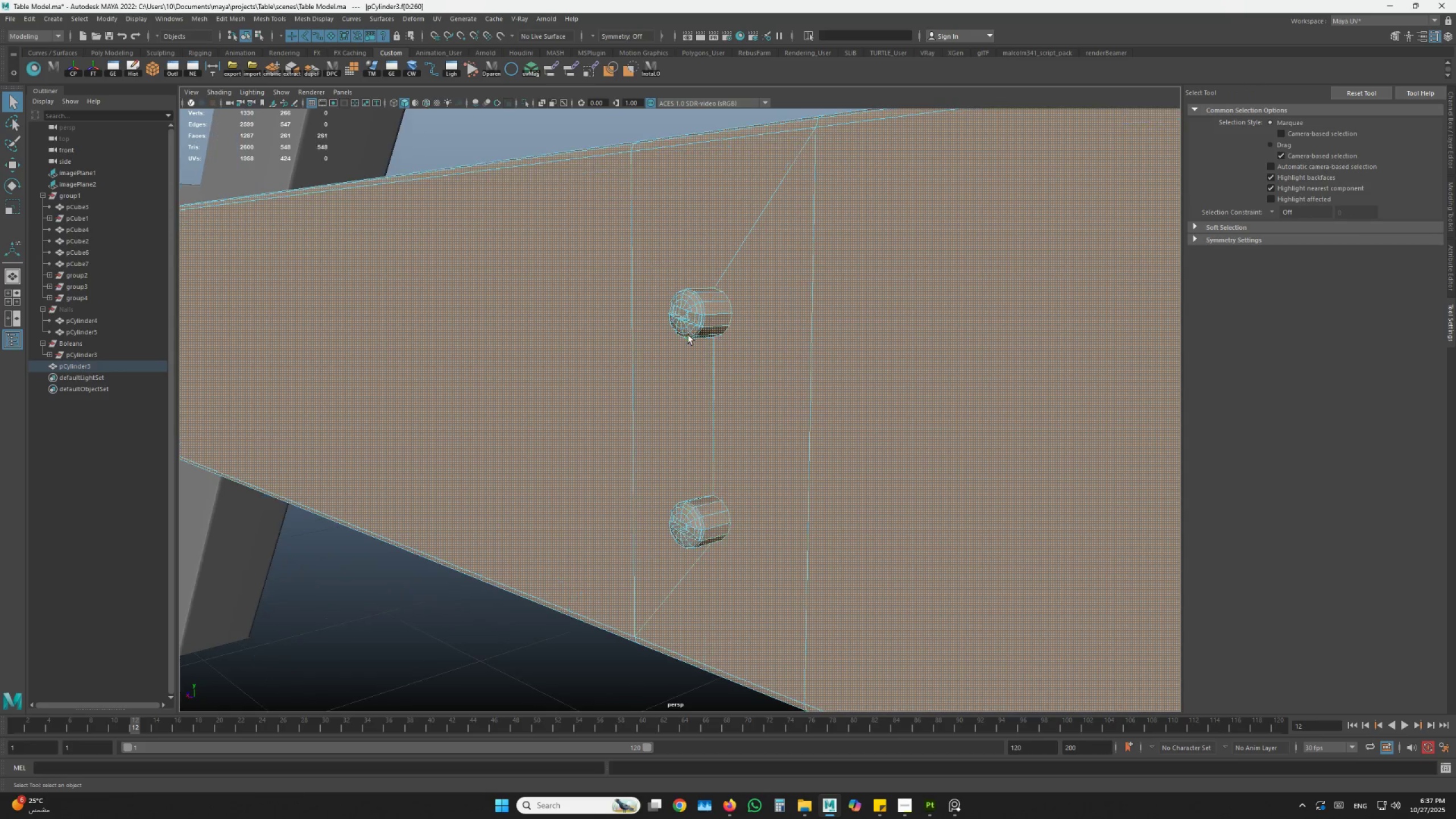 
hold_key(key=AltLeft, duration=0.62)
left_click_drag(start_coordinate=[688, 335], to_coordinate=[679, 336])
 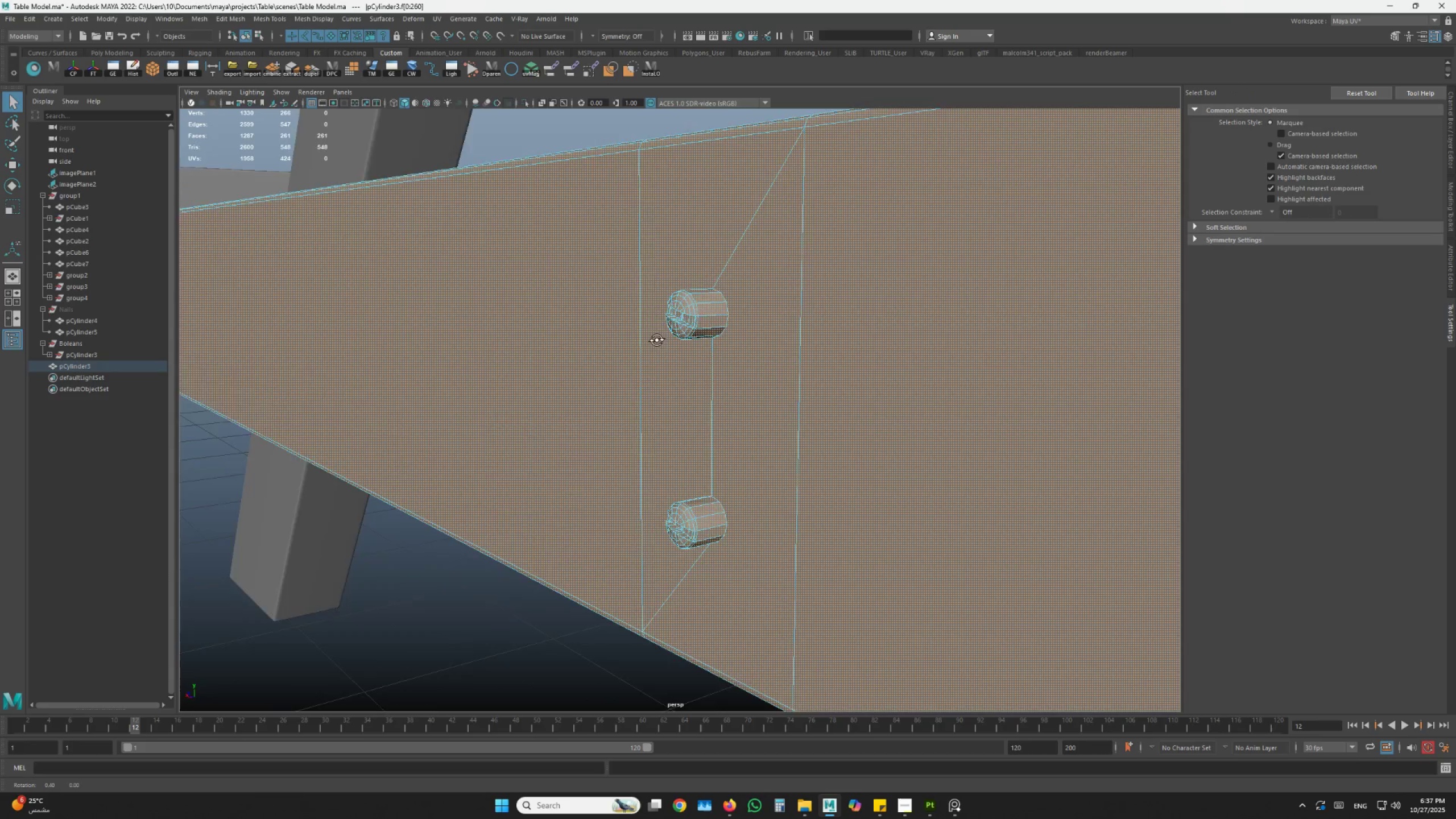 
left_click_drag(start_coordinate=[658, 340], to_coordinate=[622, 342])
 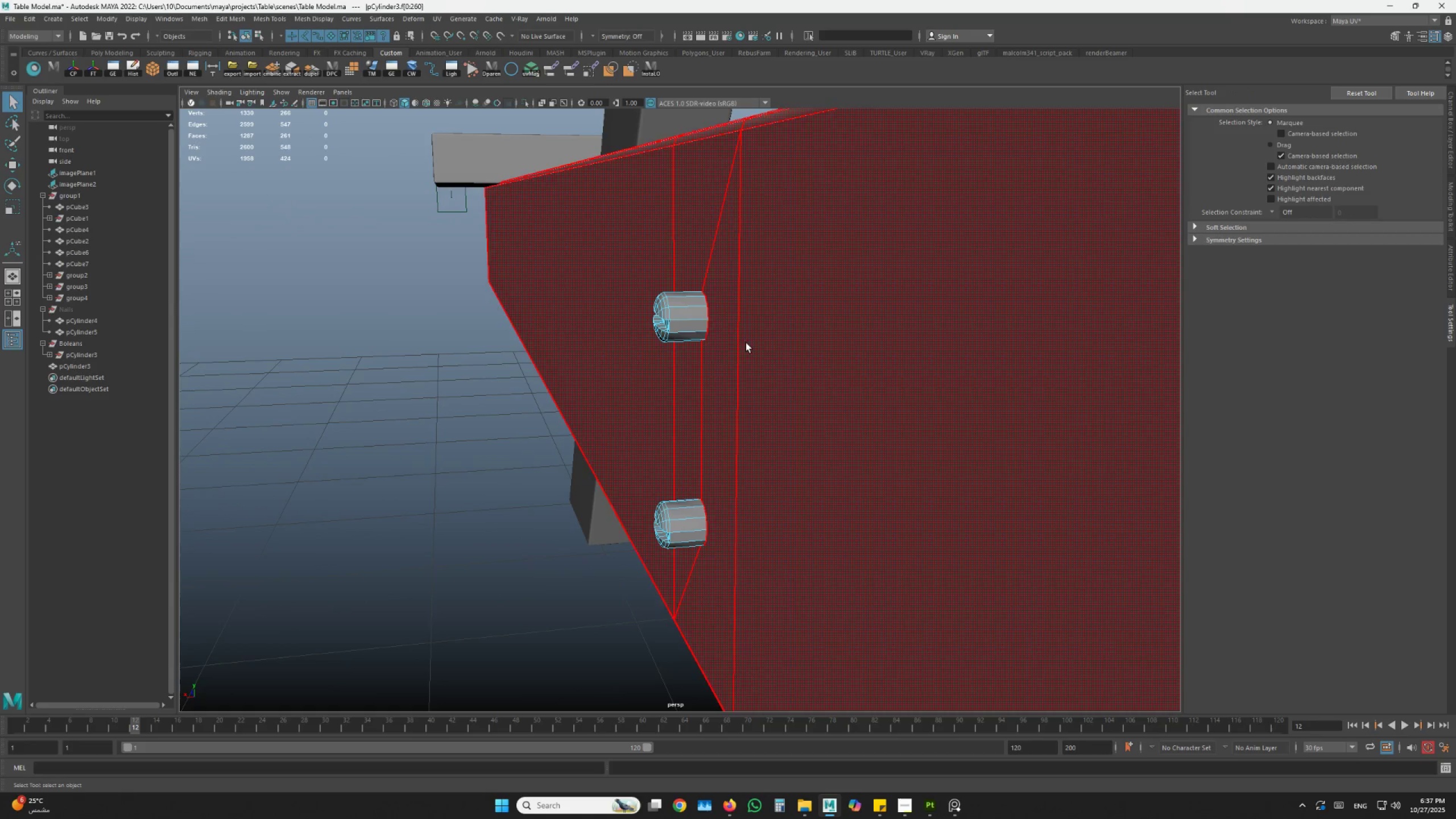 
double_click([671, 320])
 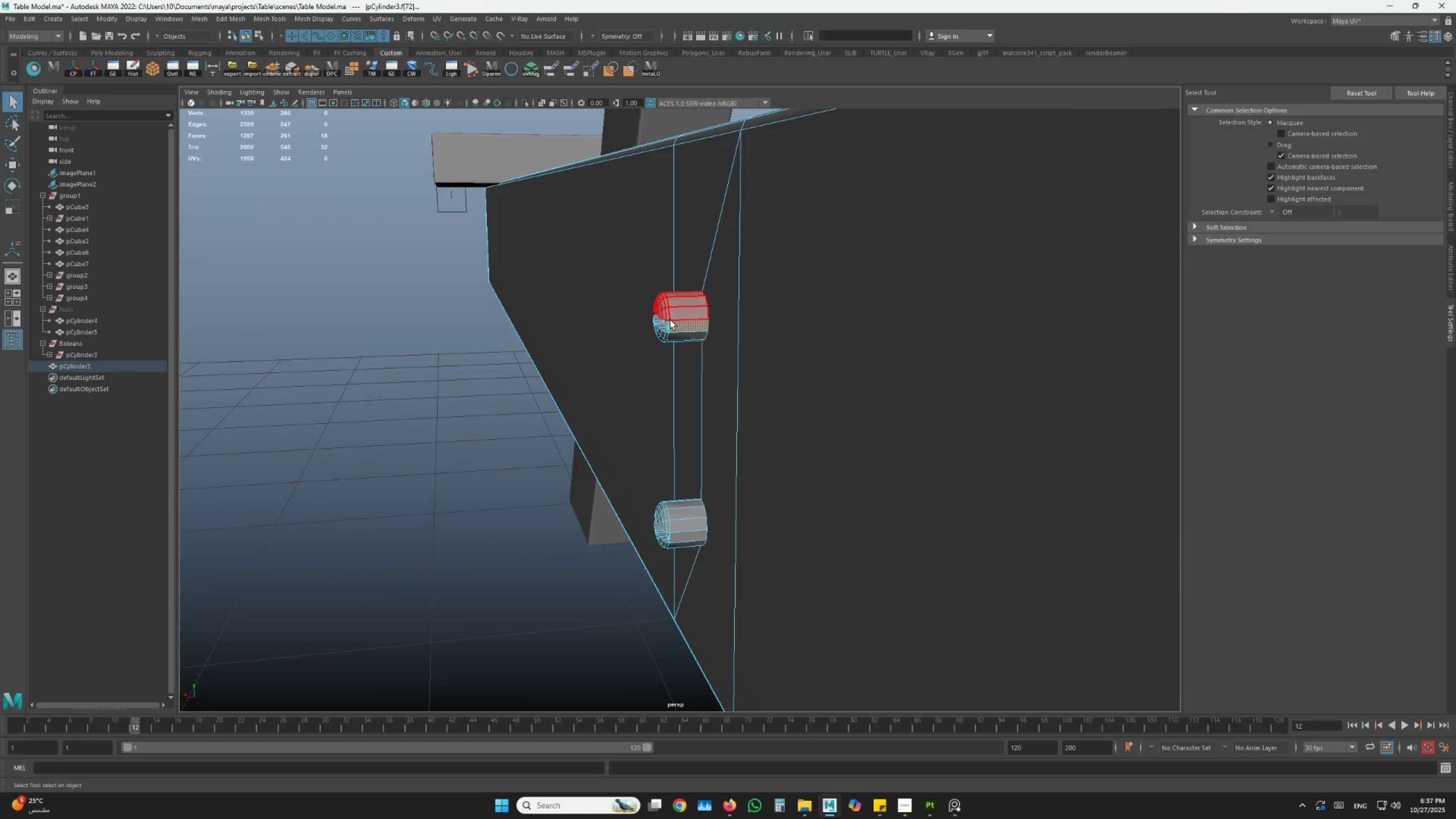 
triple_click([680, 312])
 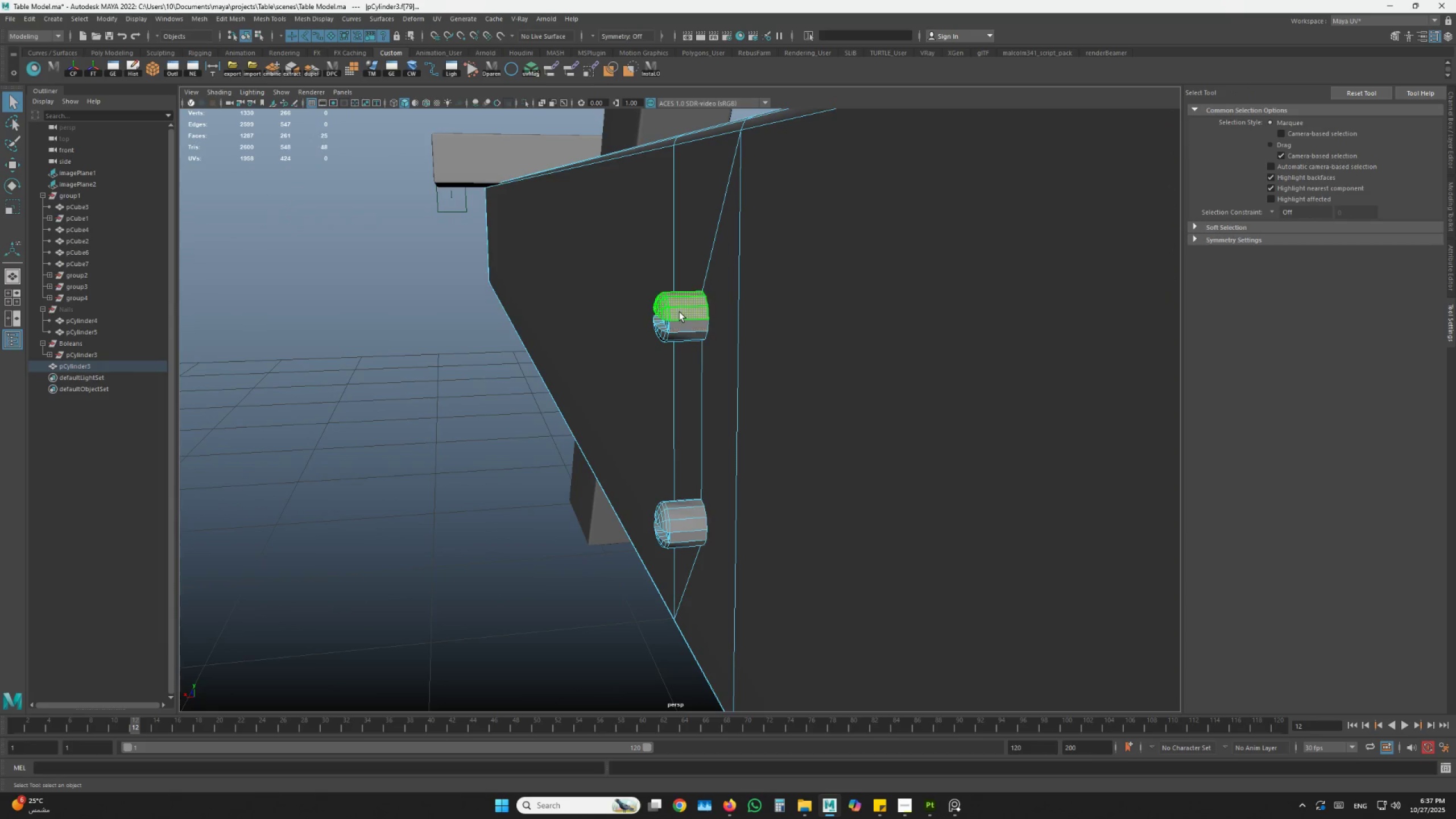 
triple_click([680, 312])
 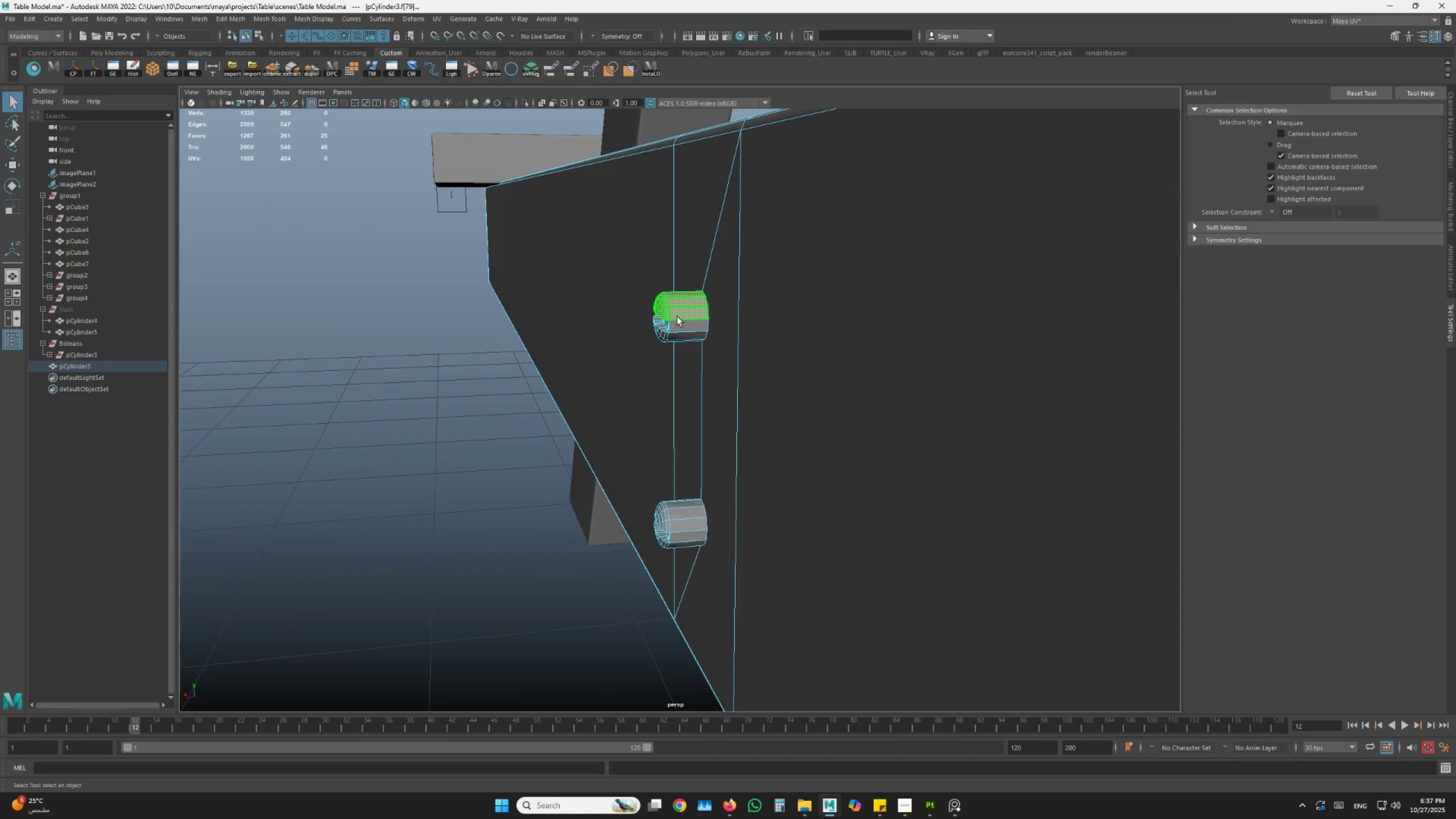 
hold_key(key=AltLeft, duration=1.52)
scroll: coordinate [653, 320], scroll_direction: up, amount: 2.0
 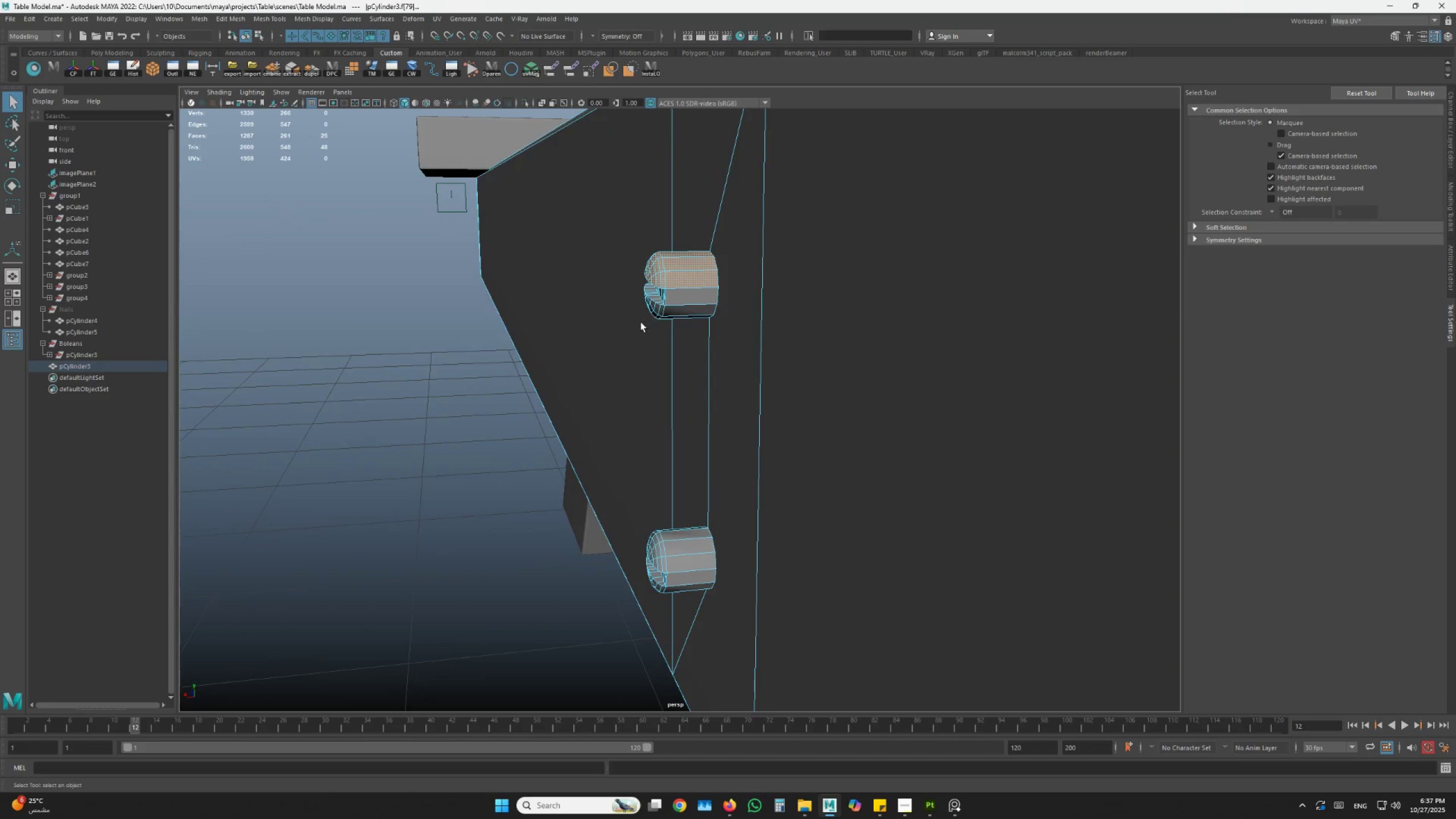 
left_click_drag(start_coordinate=[636, 327], to_coordinate=[625, 333])
 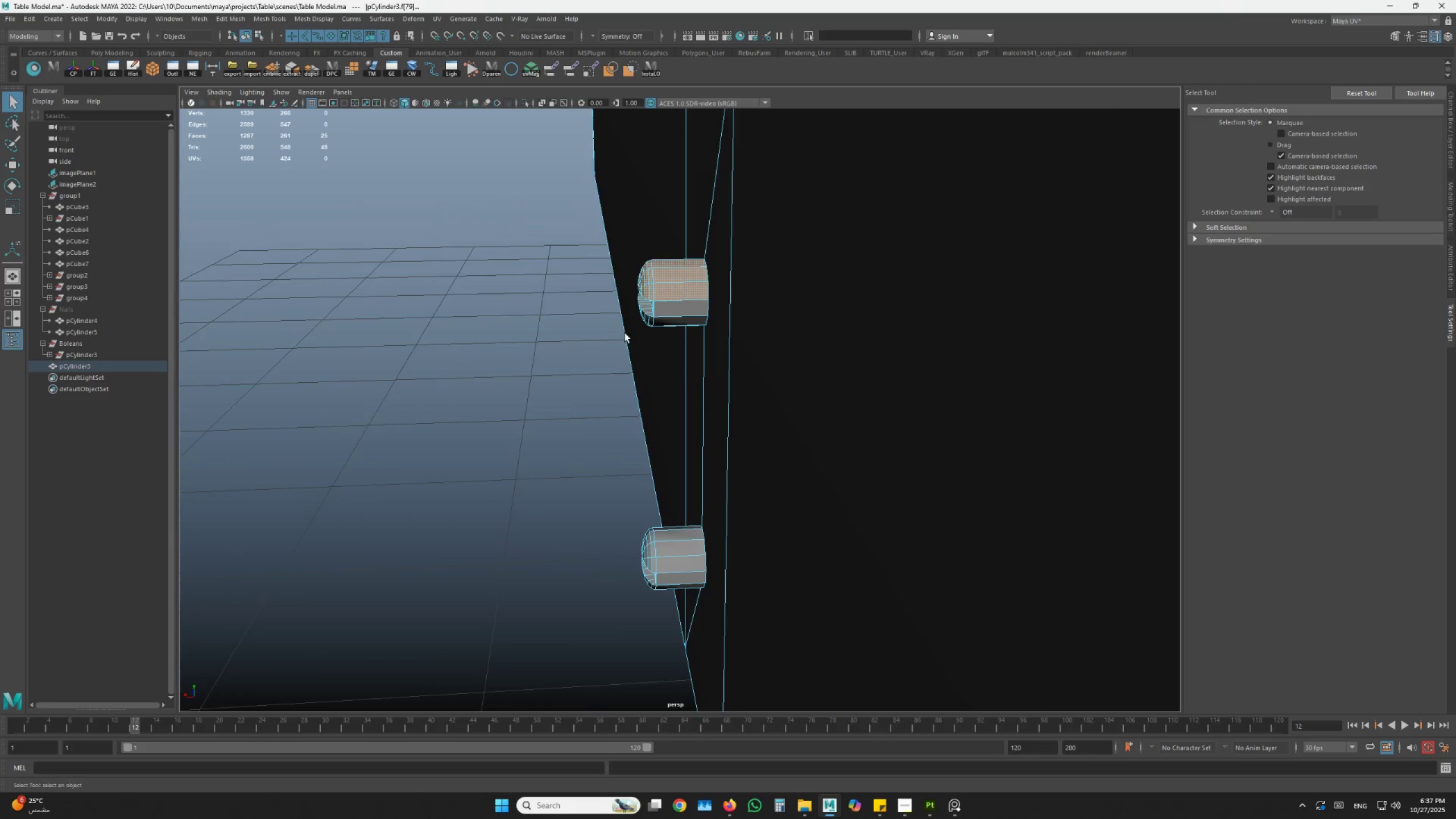 
left_click_drag(start_coordinate=[624, 331], to_coordinate=[615, 328])
 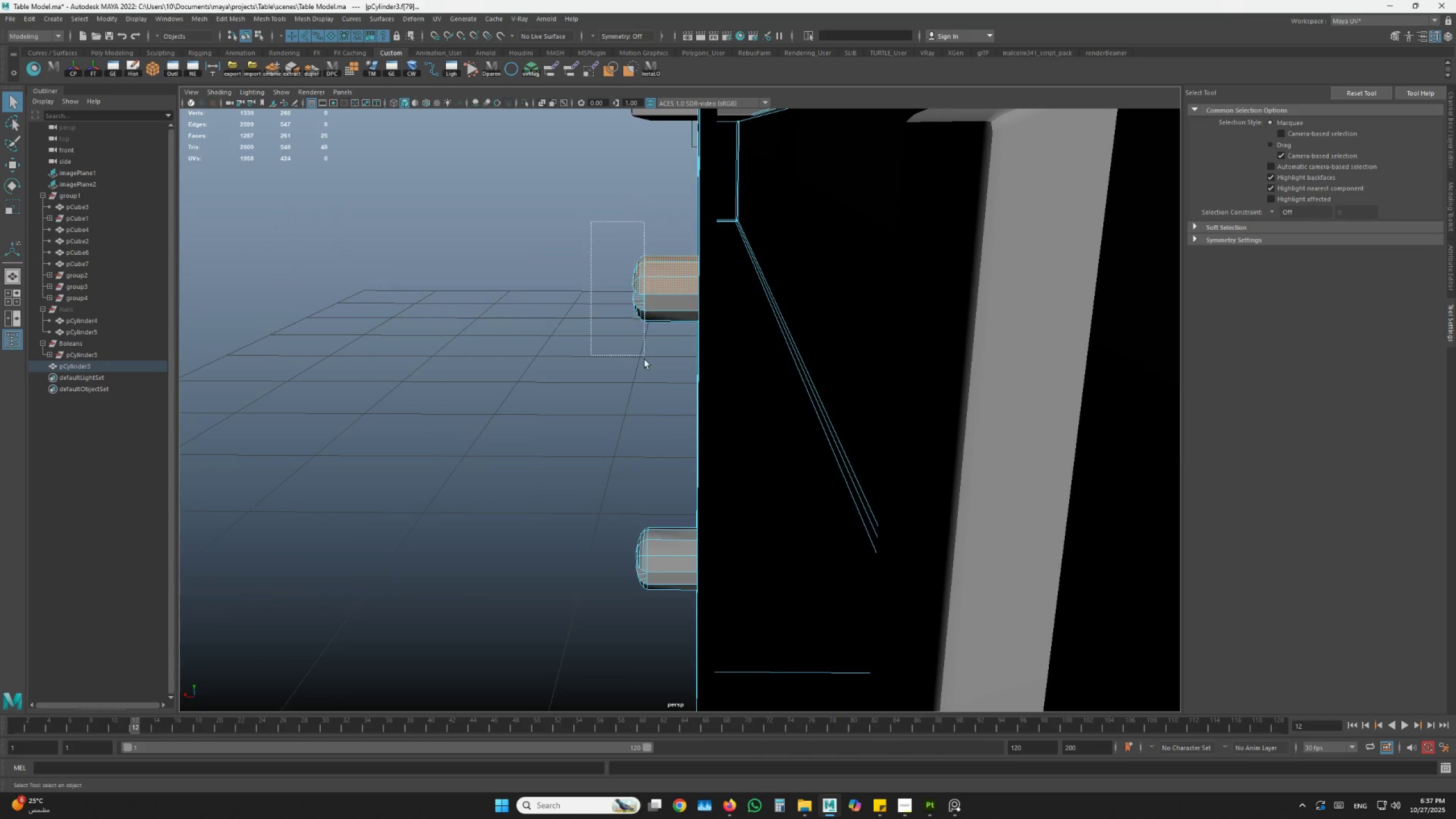 
hold_key(key=AltLeft, duration=0.66)
 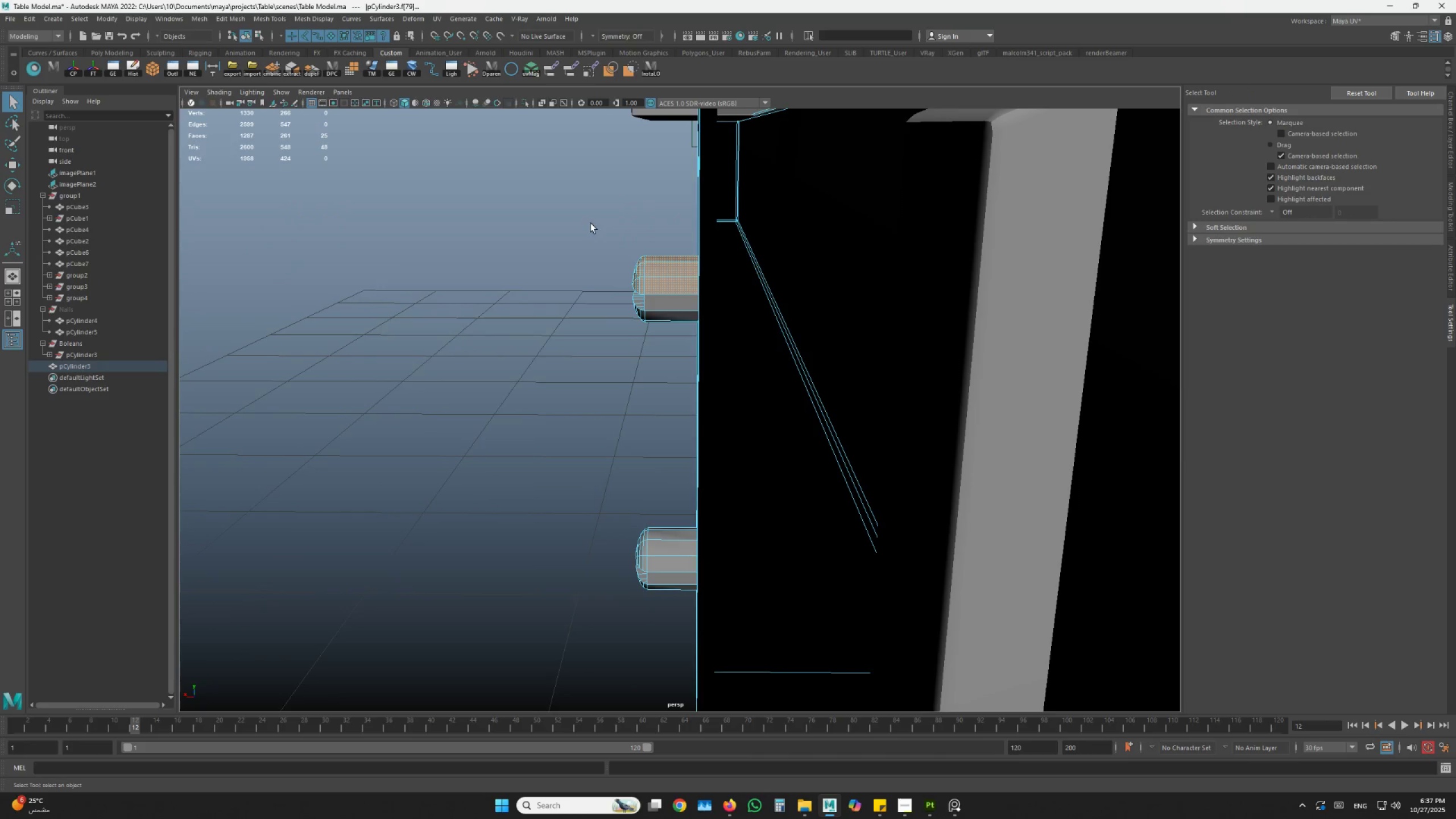 
left_click_drag(start_coordinate=[591, 221], to_coordinate=[668, 621])
 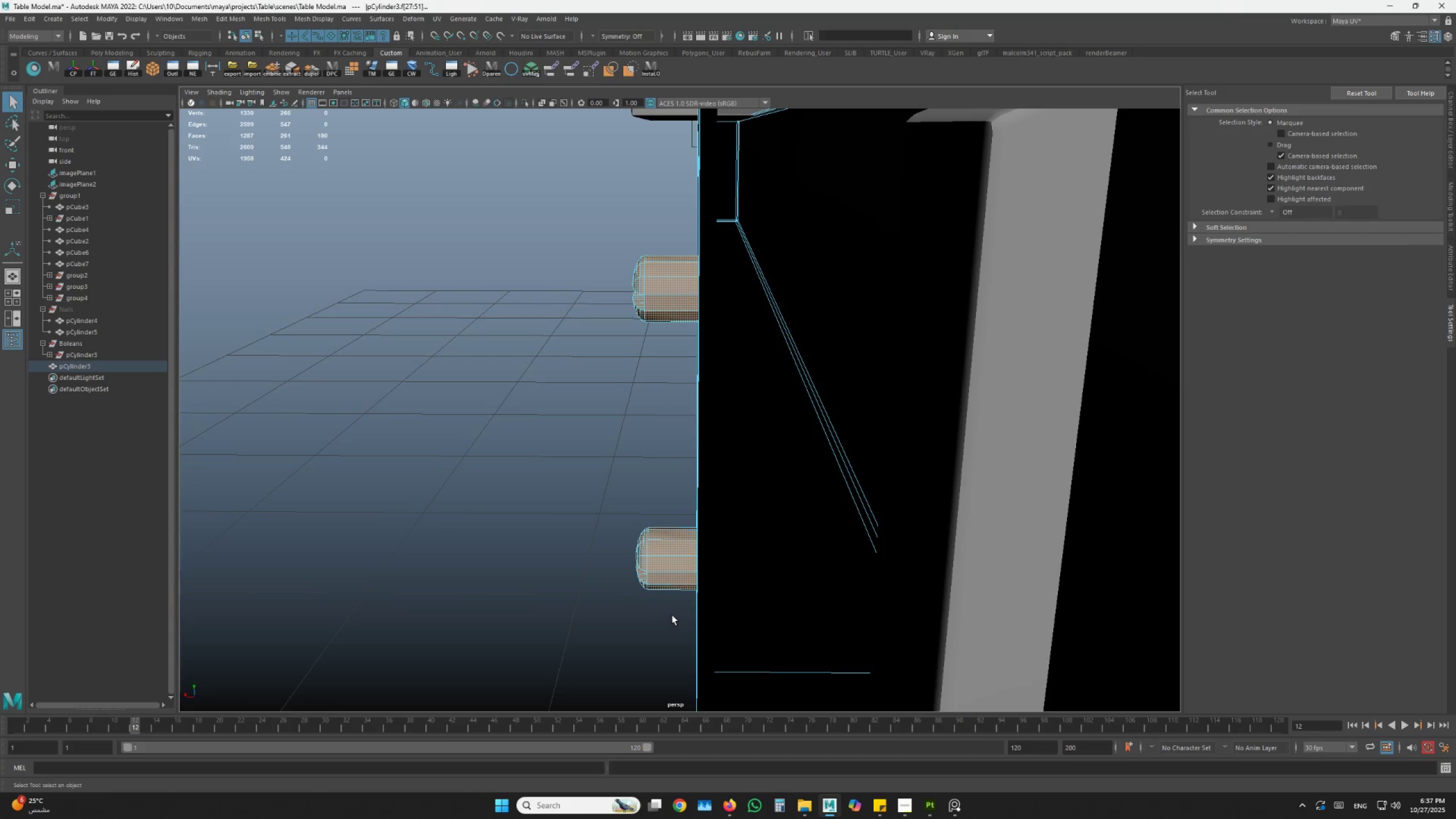 
key(Delete)
 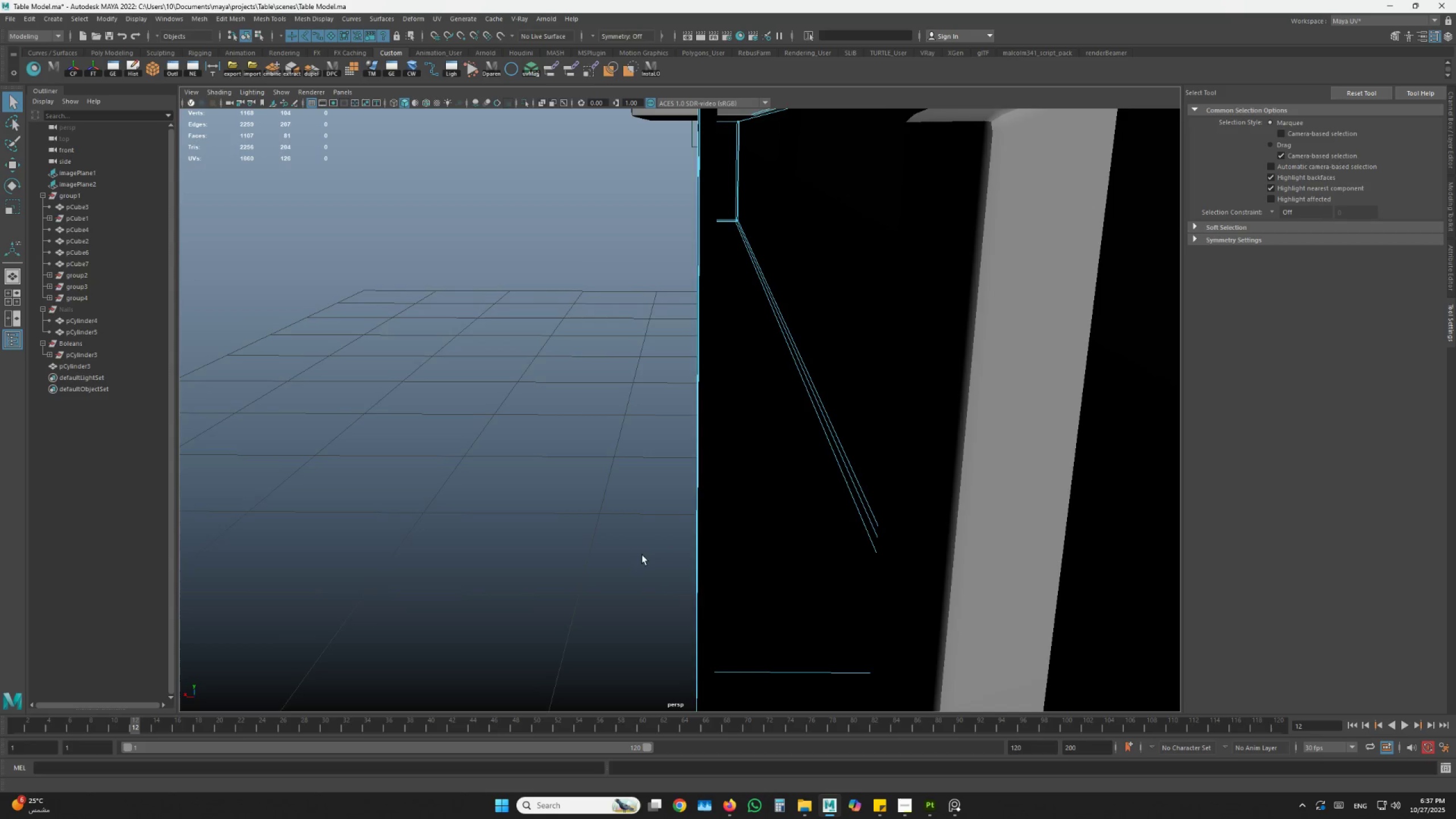 
scroll: coordinate [640, 552], scroll_direction: down, amount: 1.0
 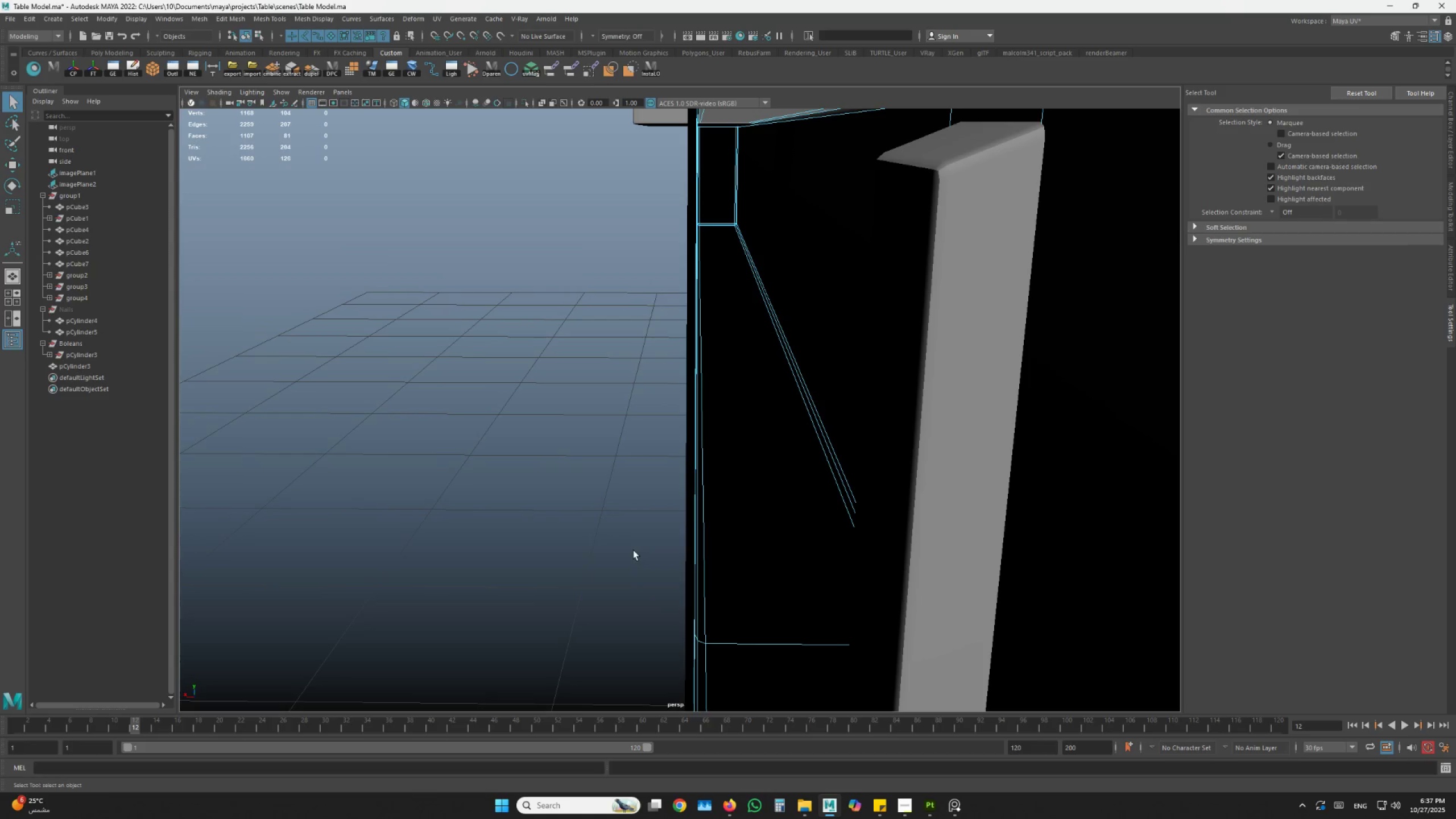 
hold_key(key=AltLeft, duration=1.02)
left_click_drag(start_coordinate=[645, 554], to_coordinate=[759, 551])
 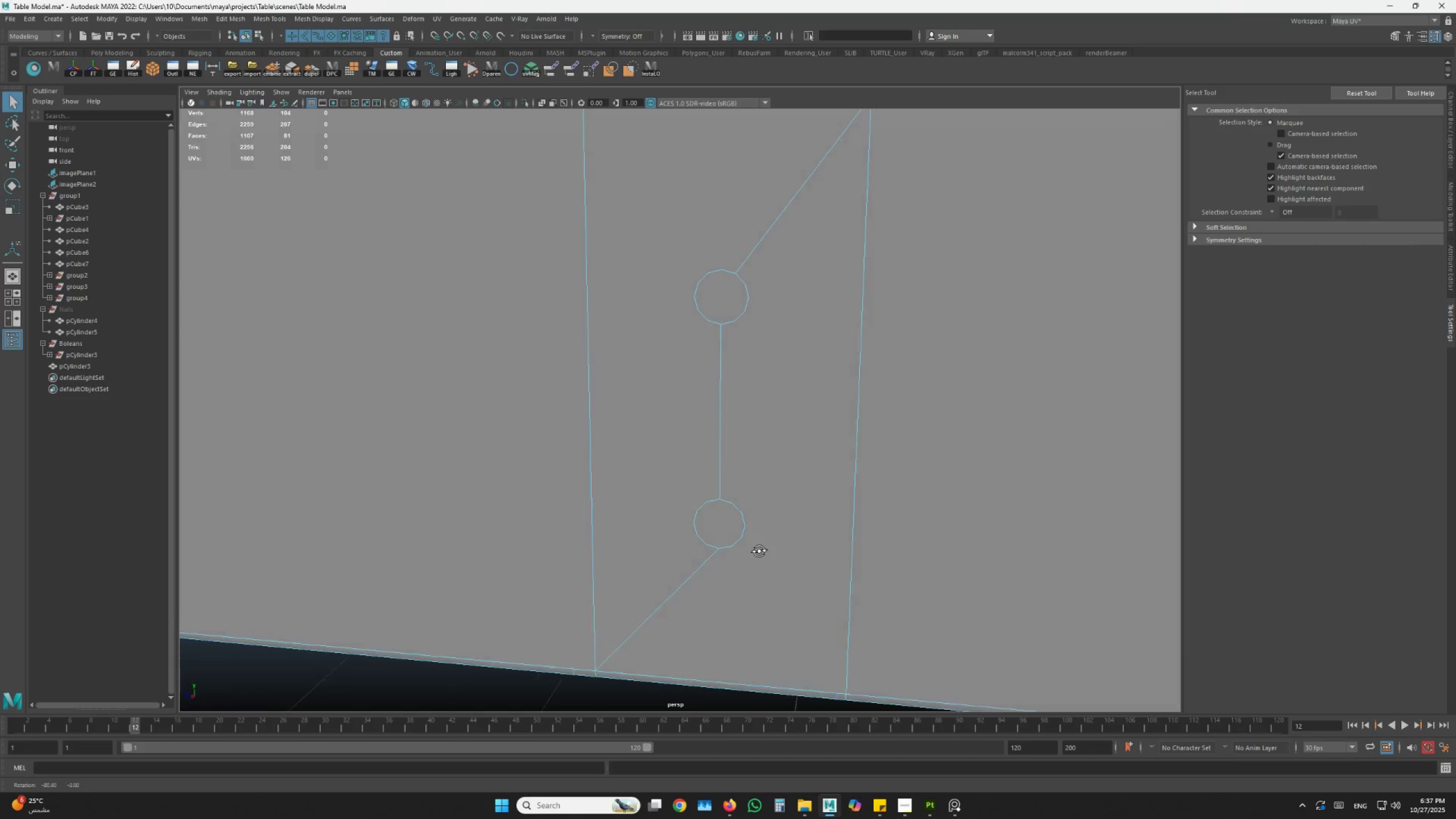 
hold_key(key=AltLeft, duration=1.53)
left_click_drag(start_coordinate=[707, 394], to_coordinate=[717, 394])
 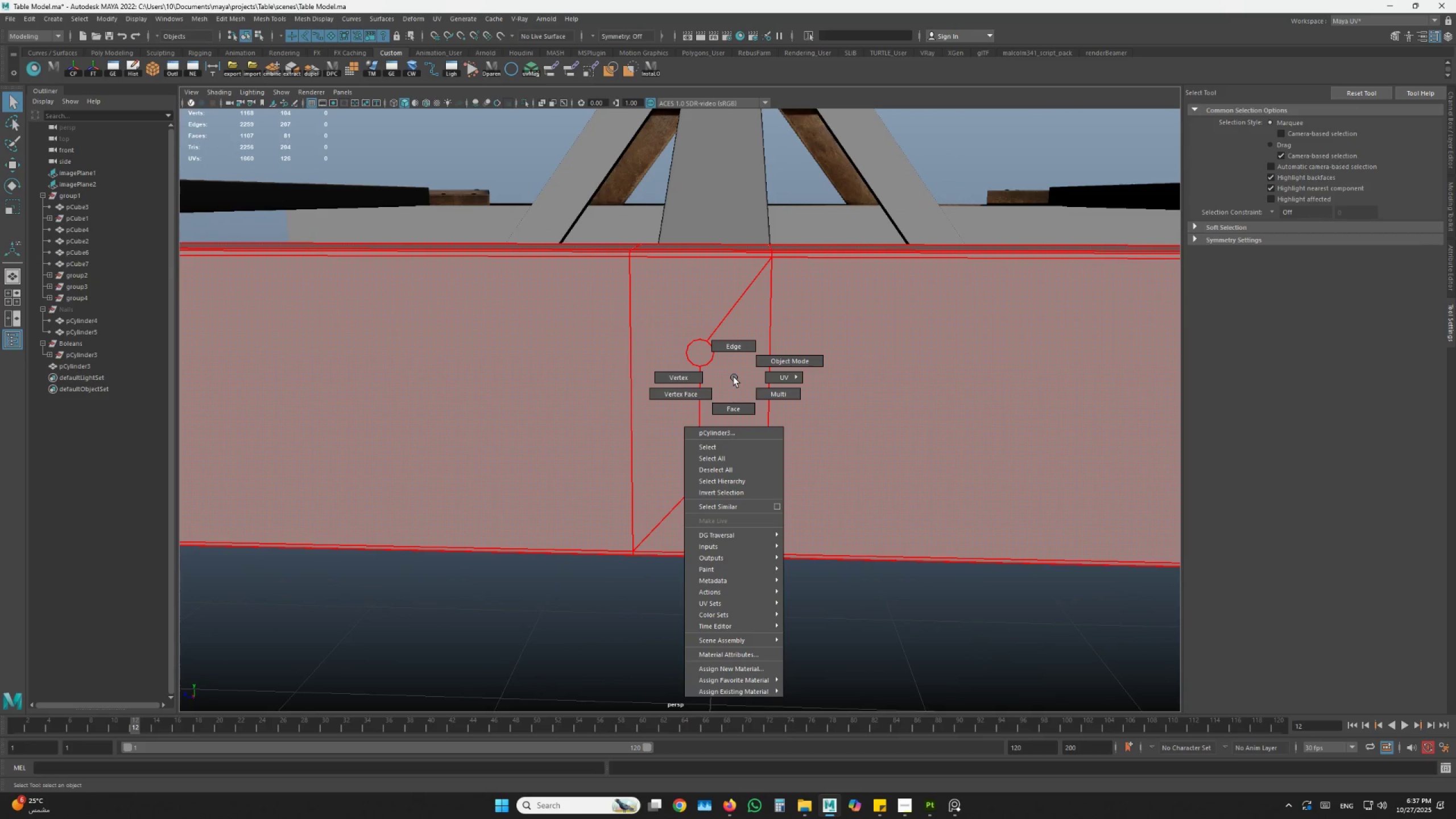 
key(Alt+AltLeft)
 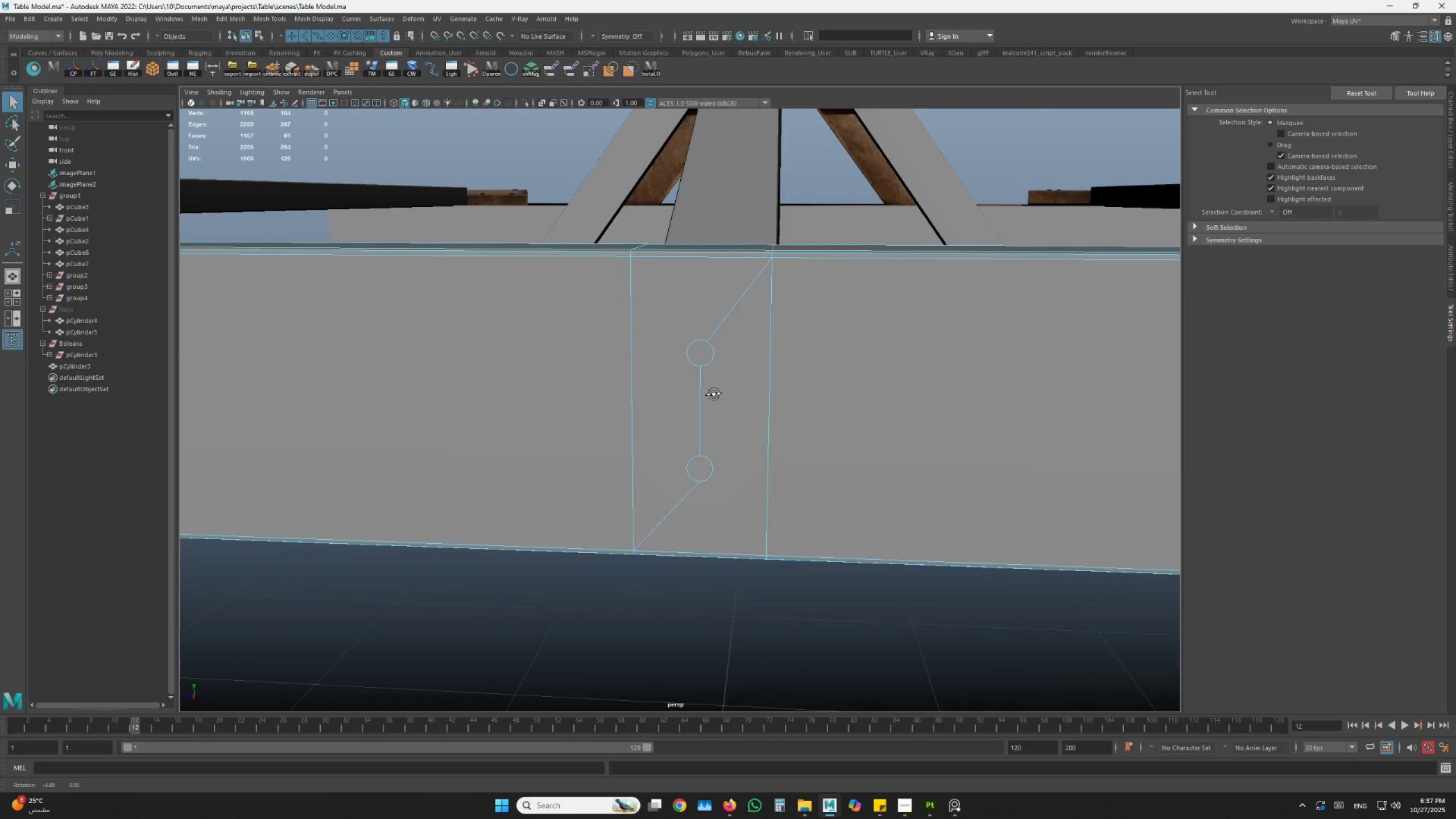 
key(Alt+AltLeft)
 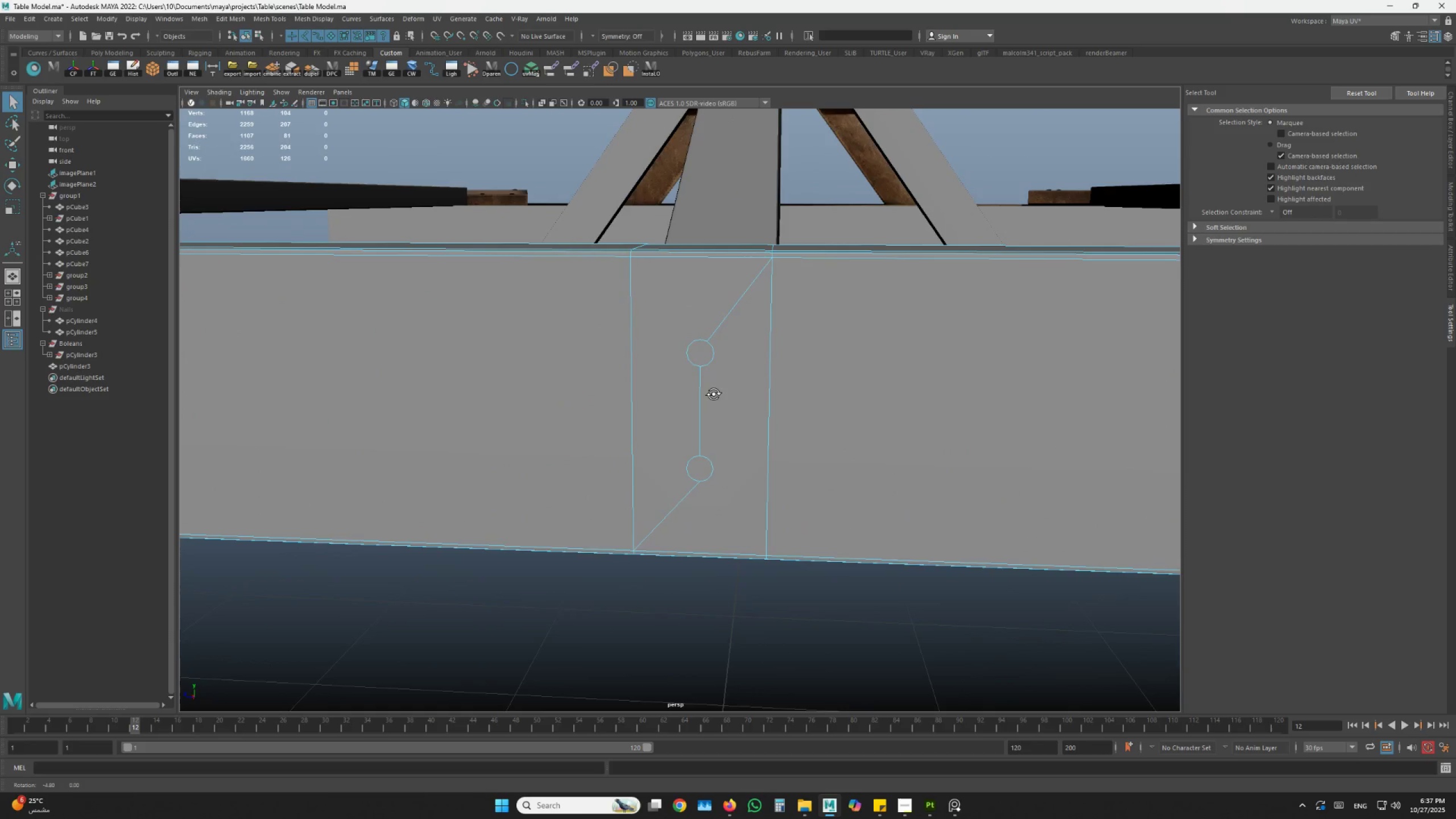 
key(Alt+AltLeft)
 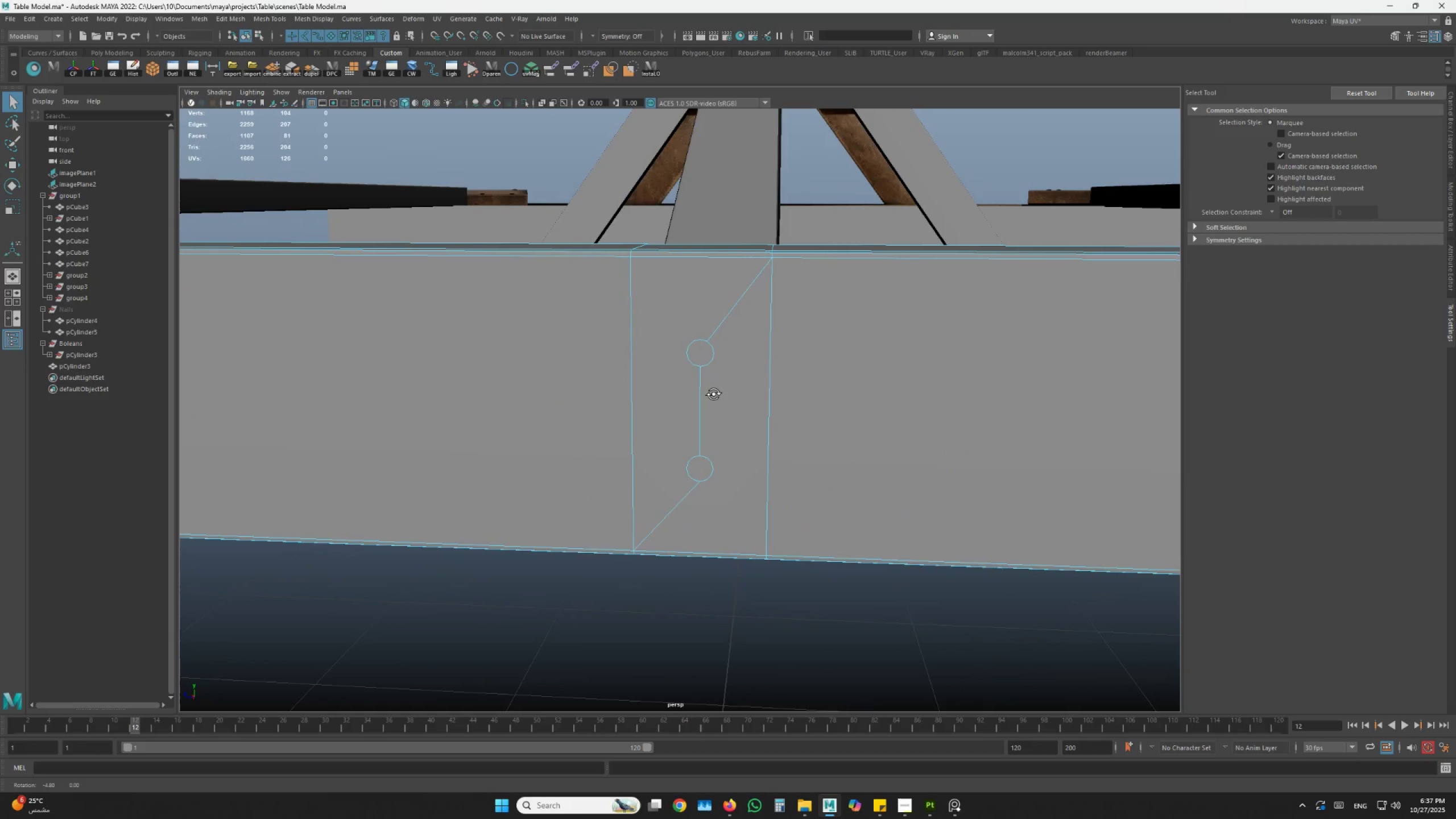 
key(Alt+AltLeft)
 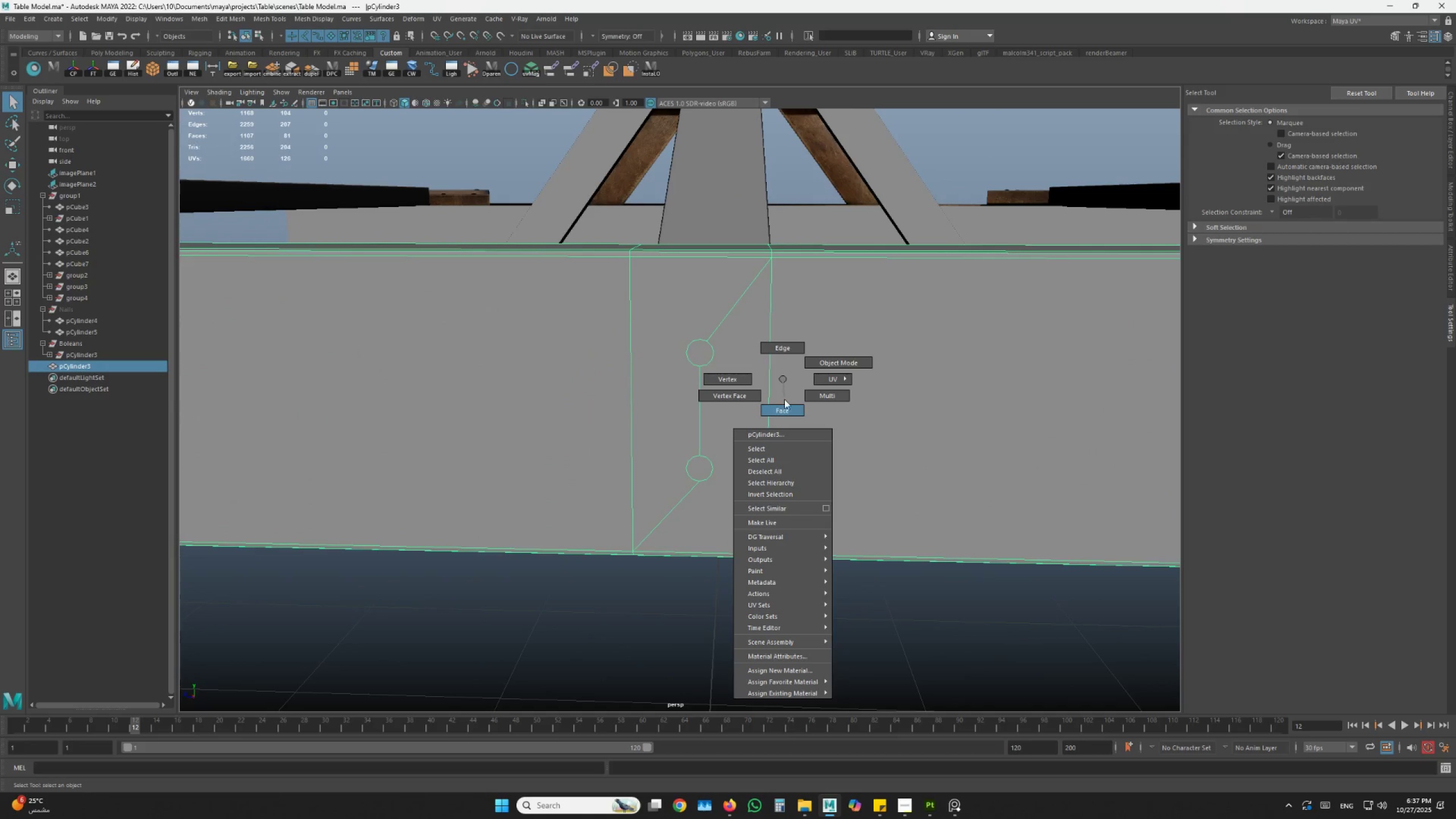 
left_click([702, 355])
 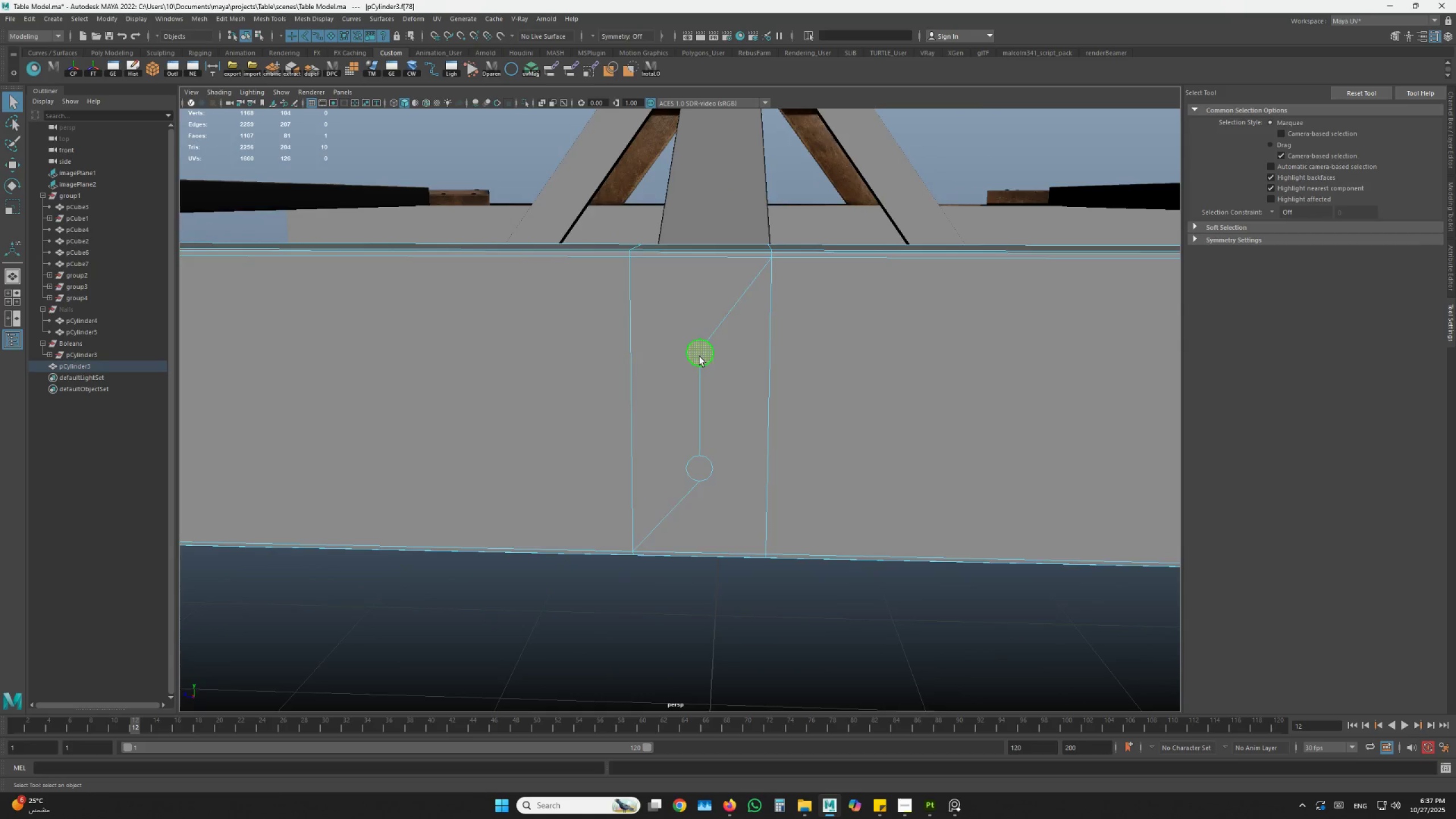 
scroll: coordinate [693, 369], scroll_direction: up, amount: 2.0
 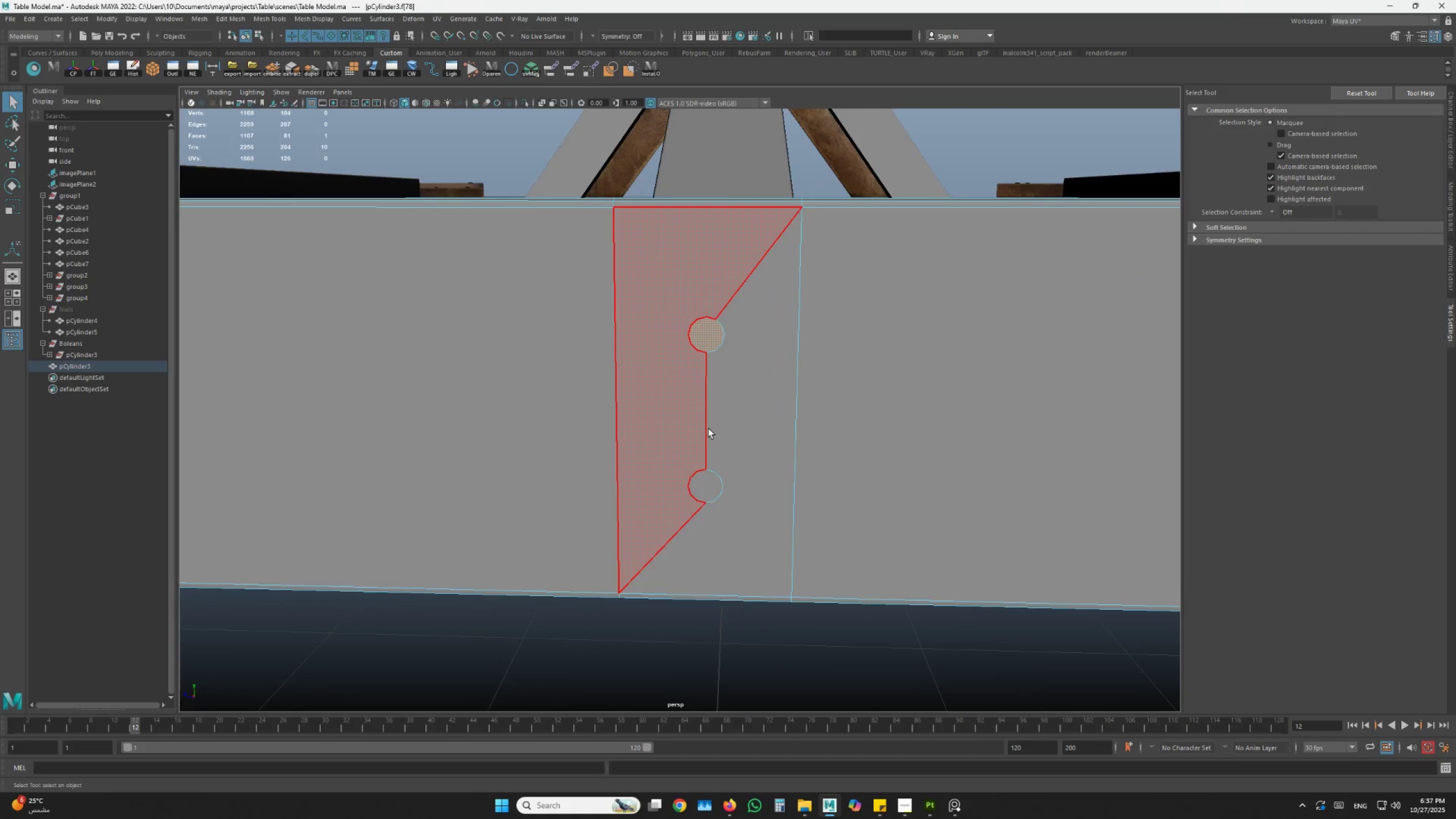 
hold_key(key=ShiftLeft, duration=0.59)
left_click([713, 501])
 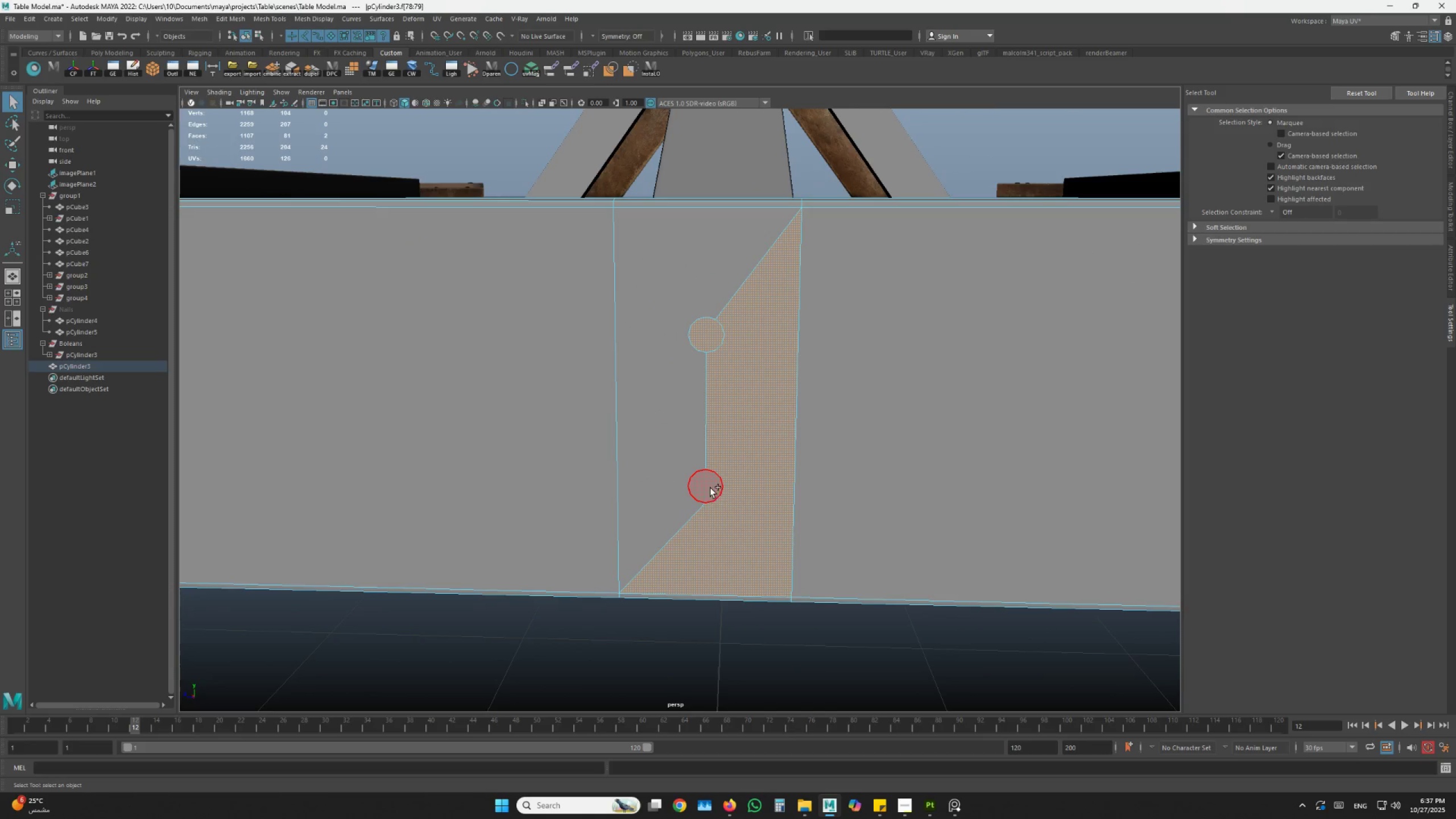 
double_click([710, 488])
 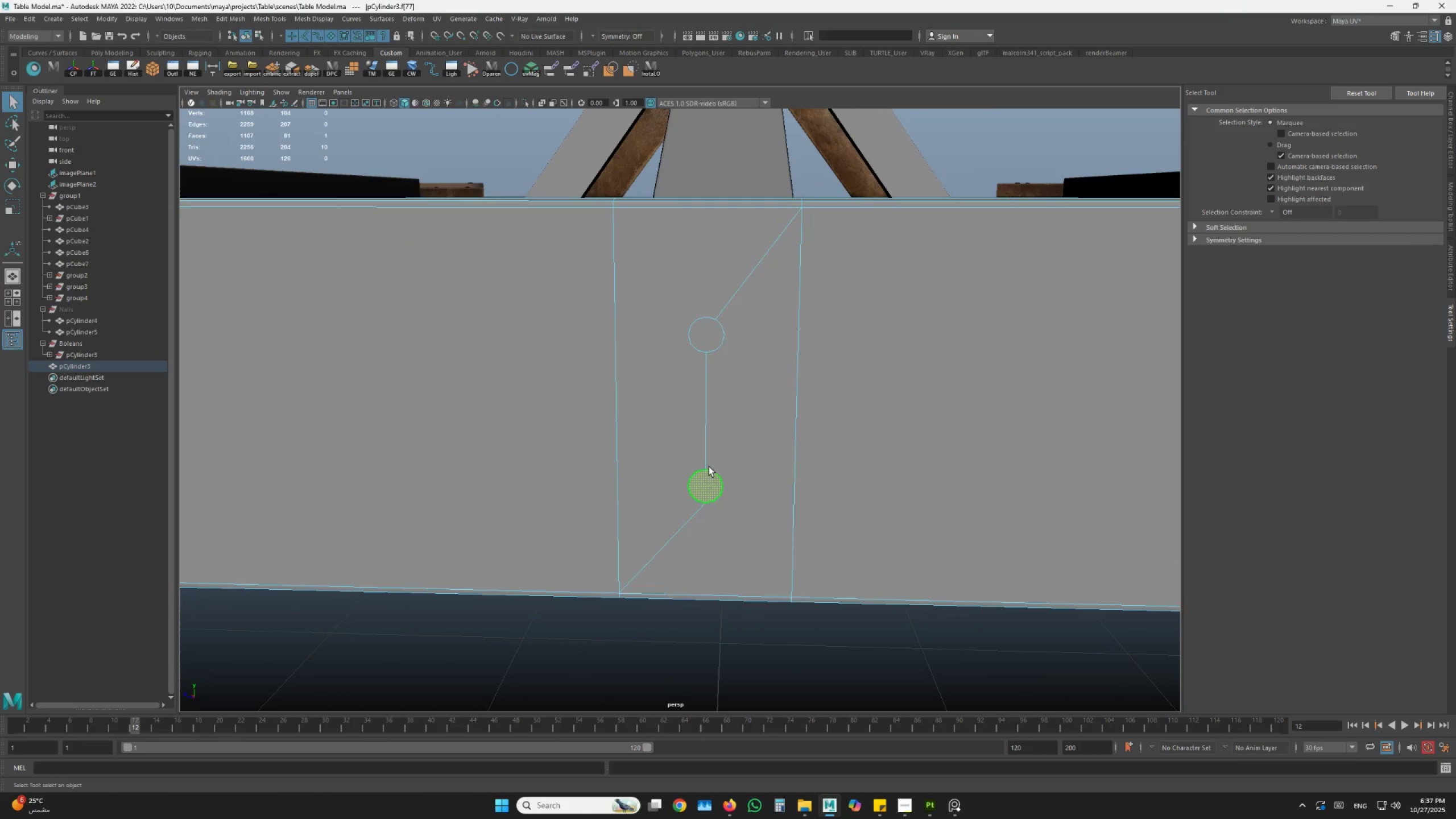 
hold_key(key=ShiftLeft, duration=0.53)
left_click([709, 342])
 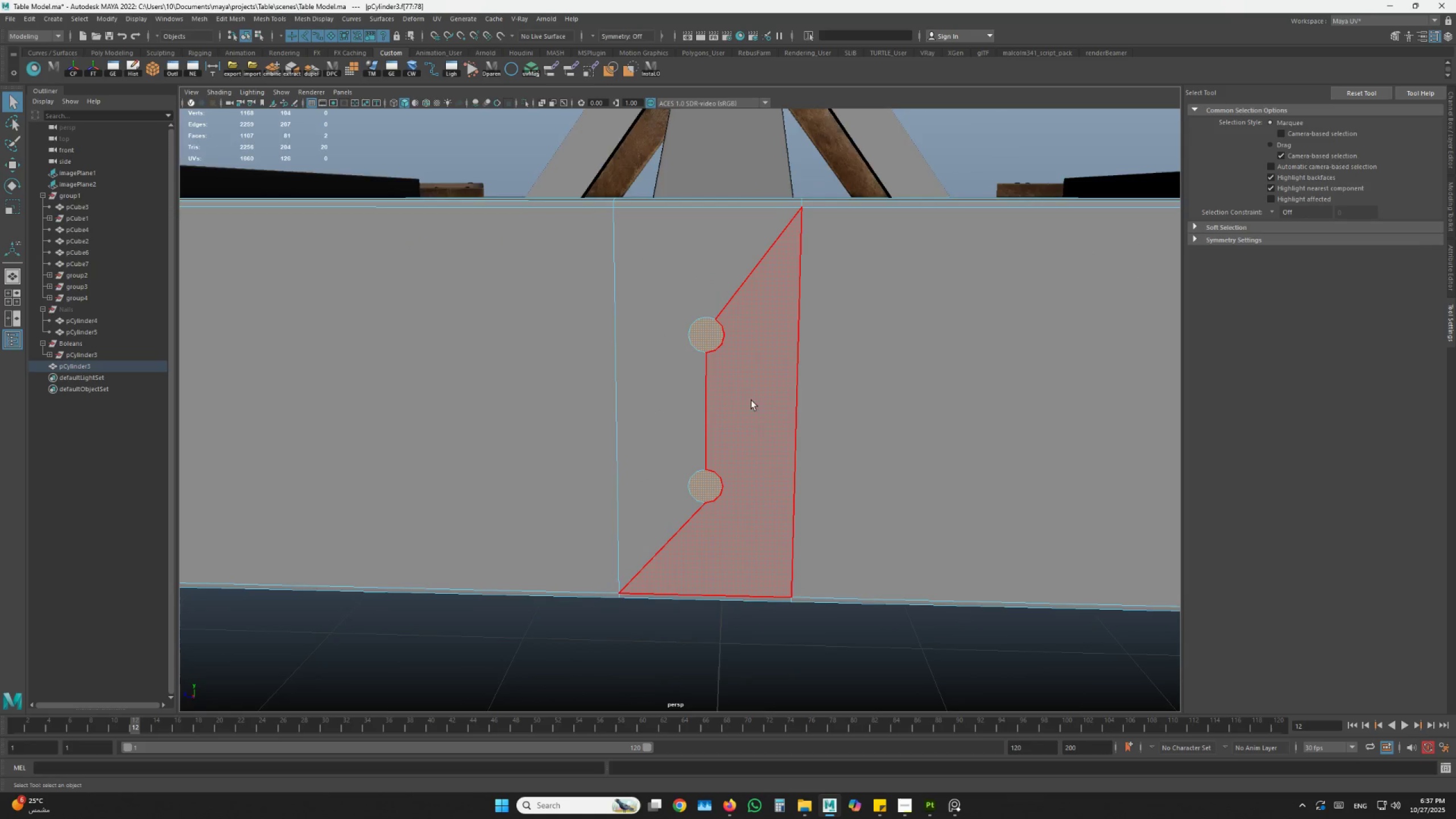 
hold_key(key=AltLeft, duration=0.39)
left_click_drag(start_coordinate=[723, 419], to_coordinate=[653, 422])
 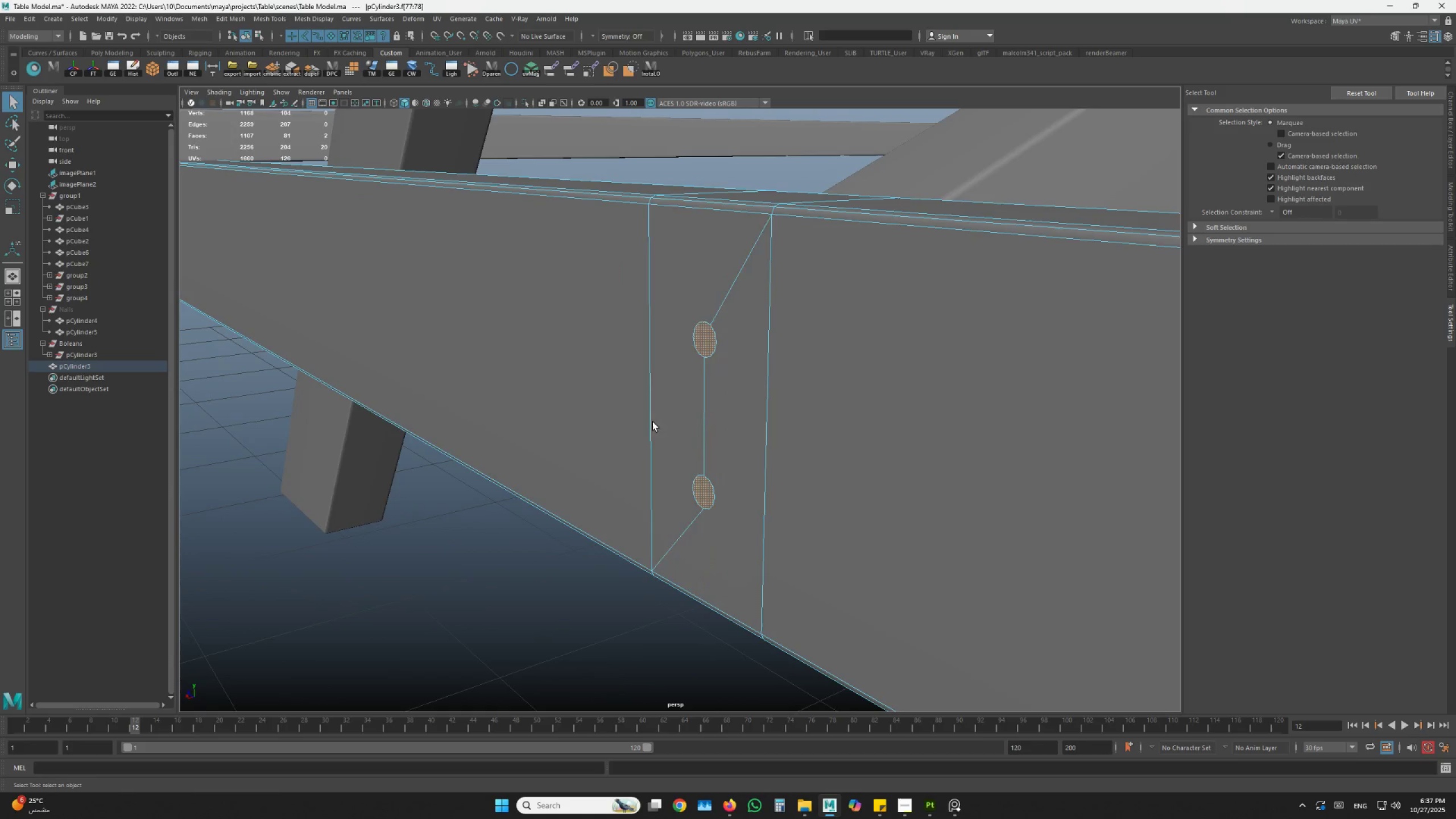 
type(wzzzzzzzzzzzzzzzzzz)
 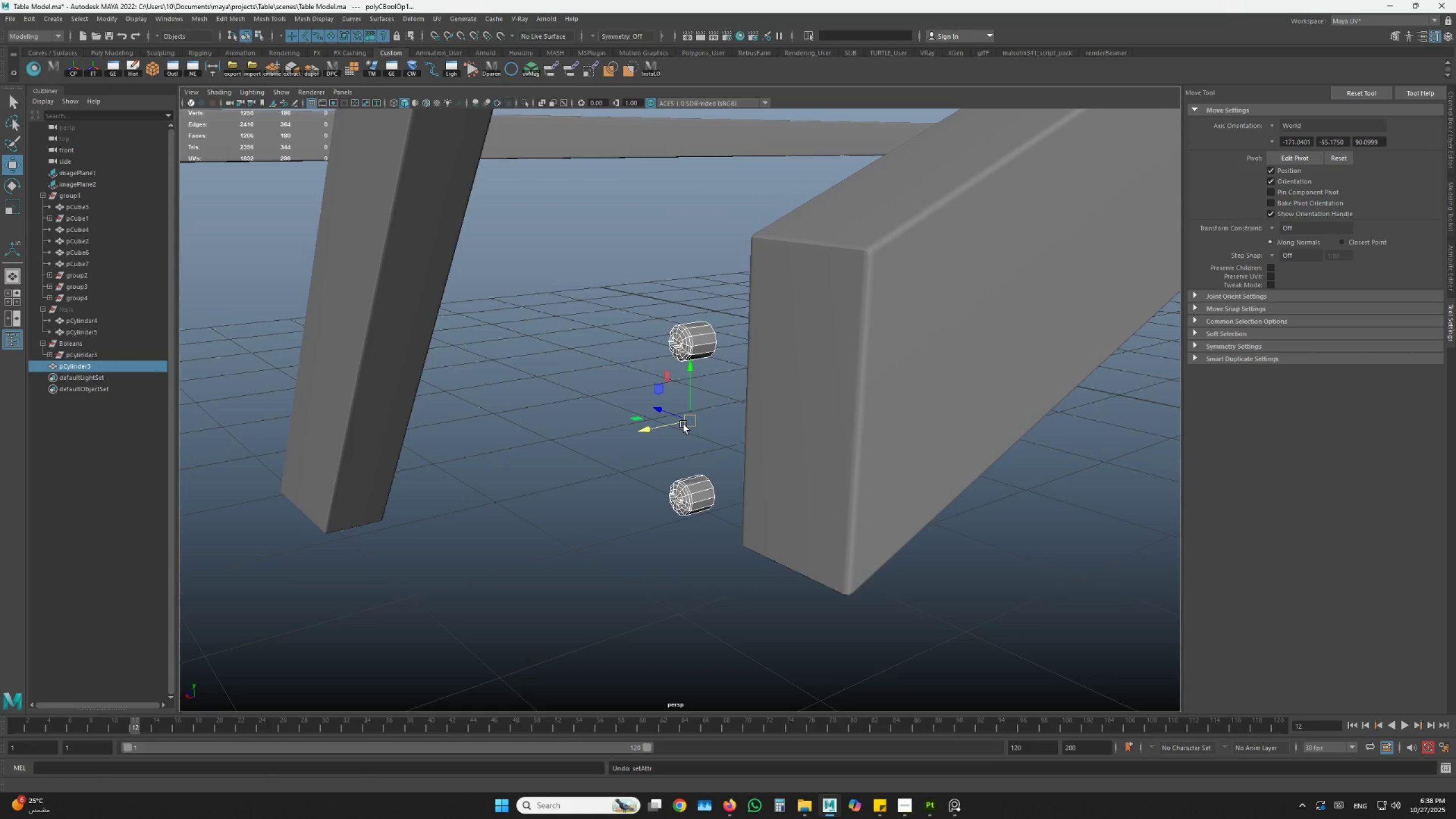 
left_click_drag(start_coordinate=[673, 428], to_coordinate=[686, 425])
 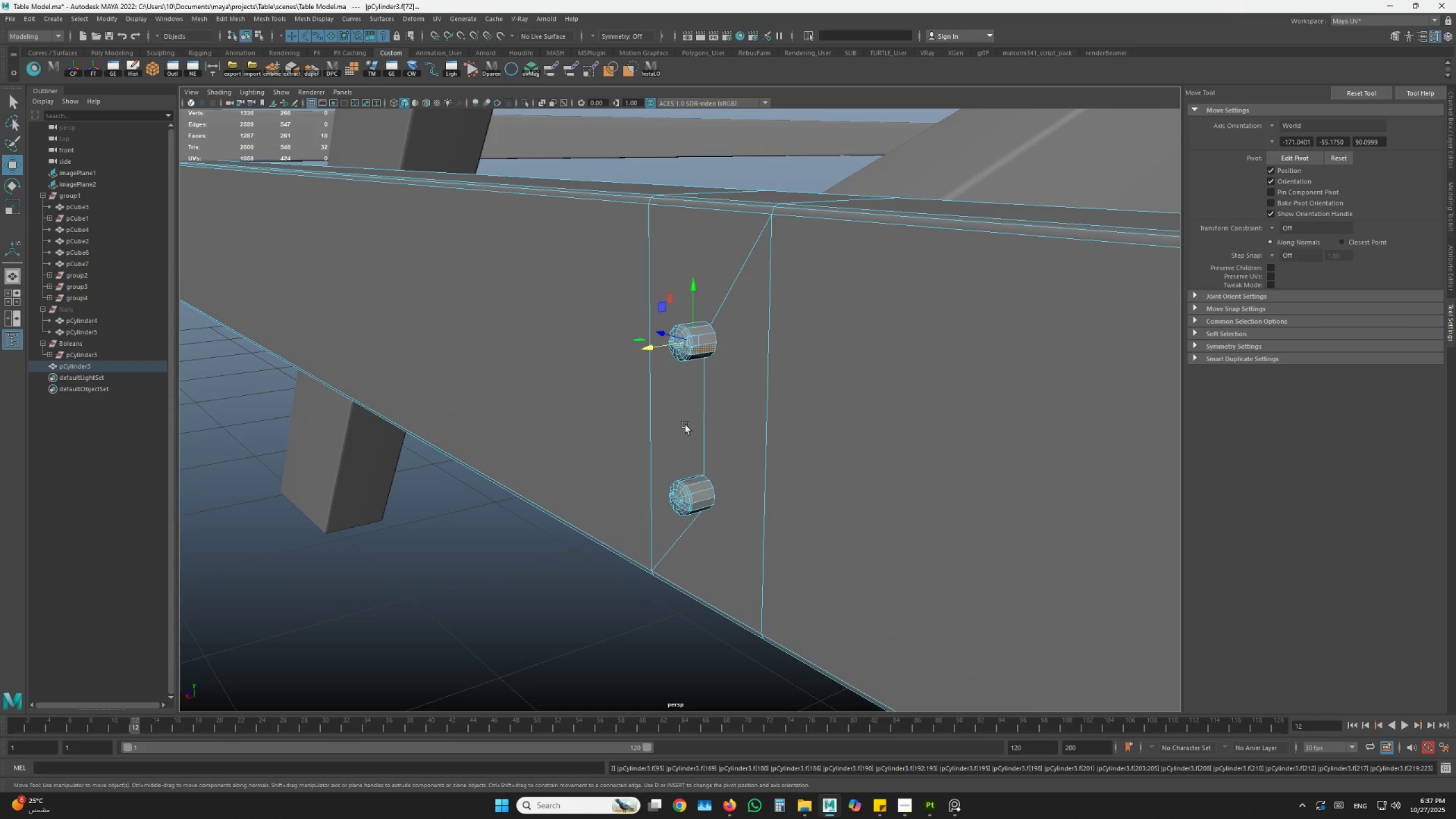 
key(Control+Y)
 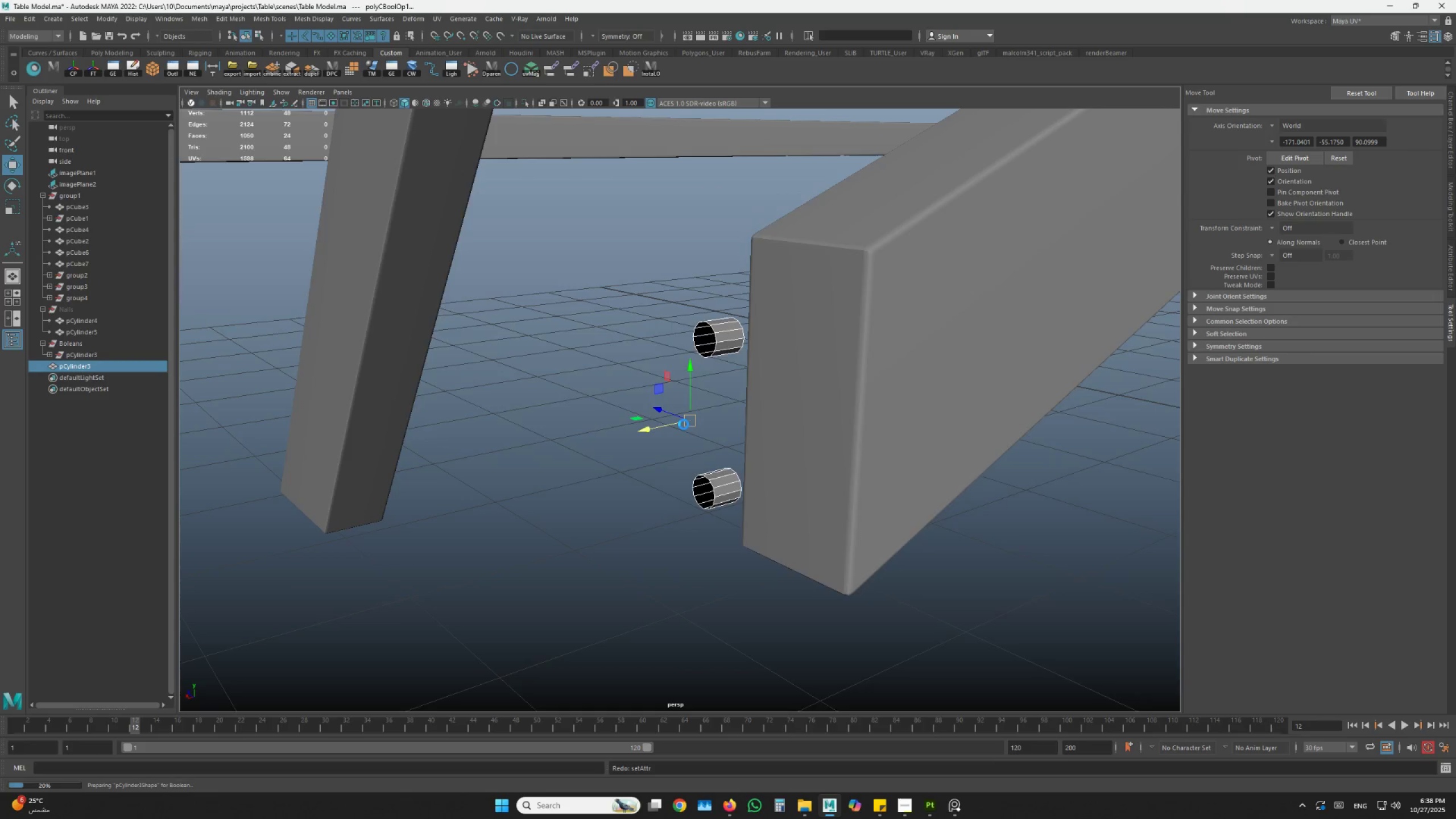 
key(Control+Y)
 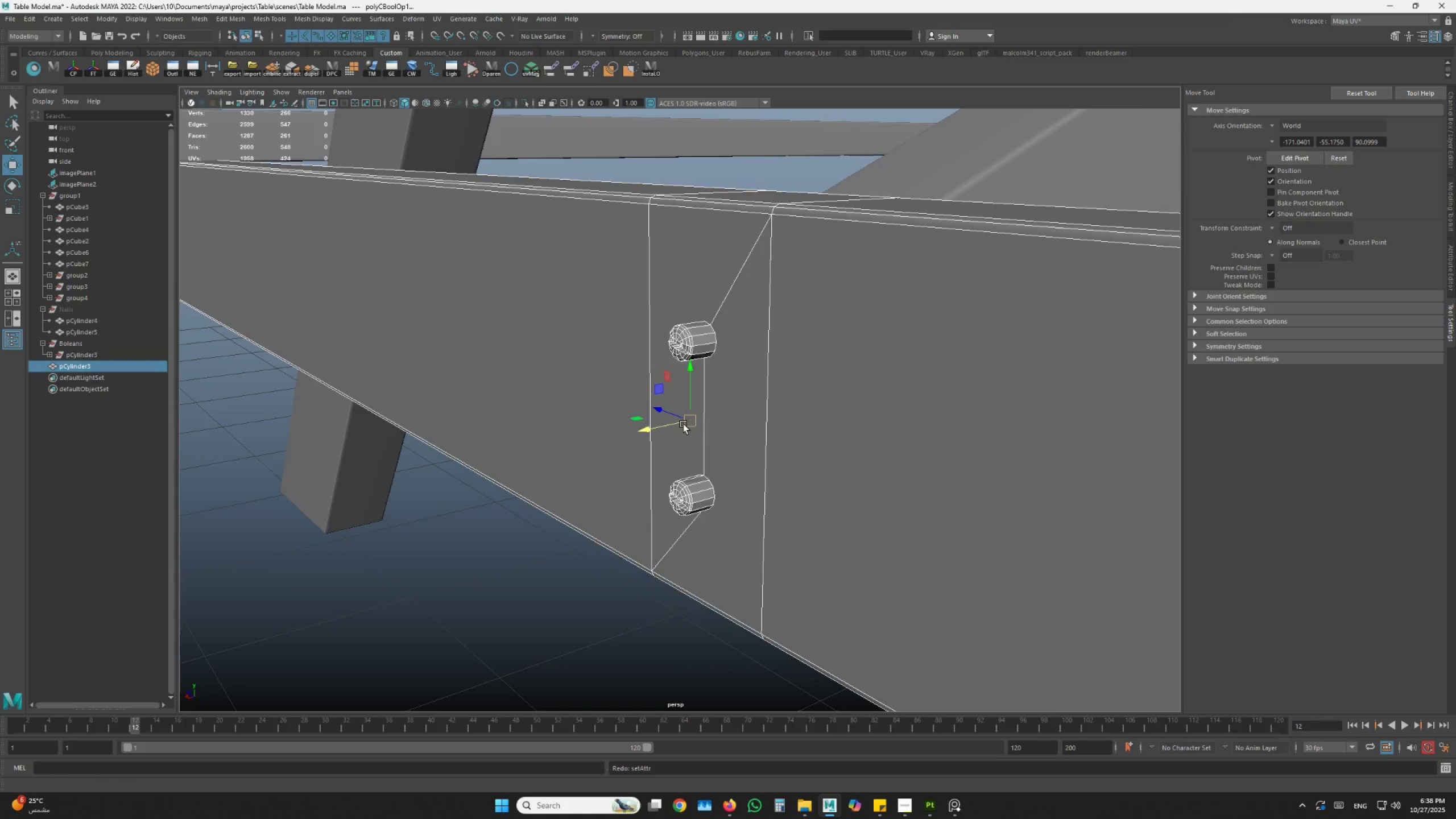 
type(zzzzz)
 